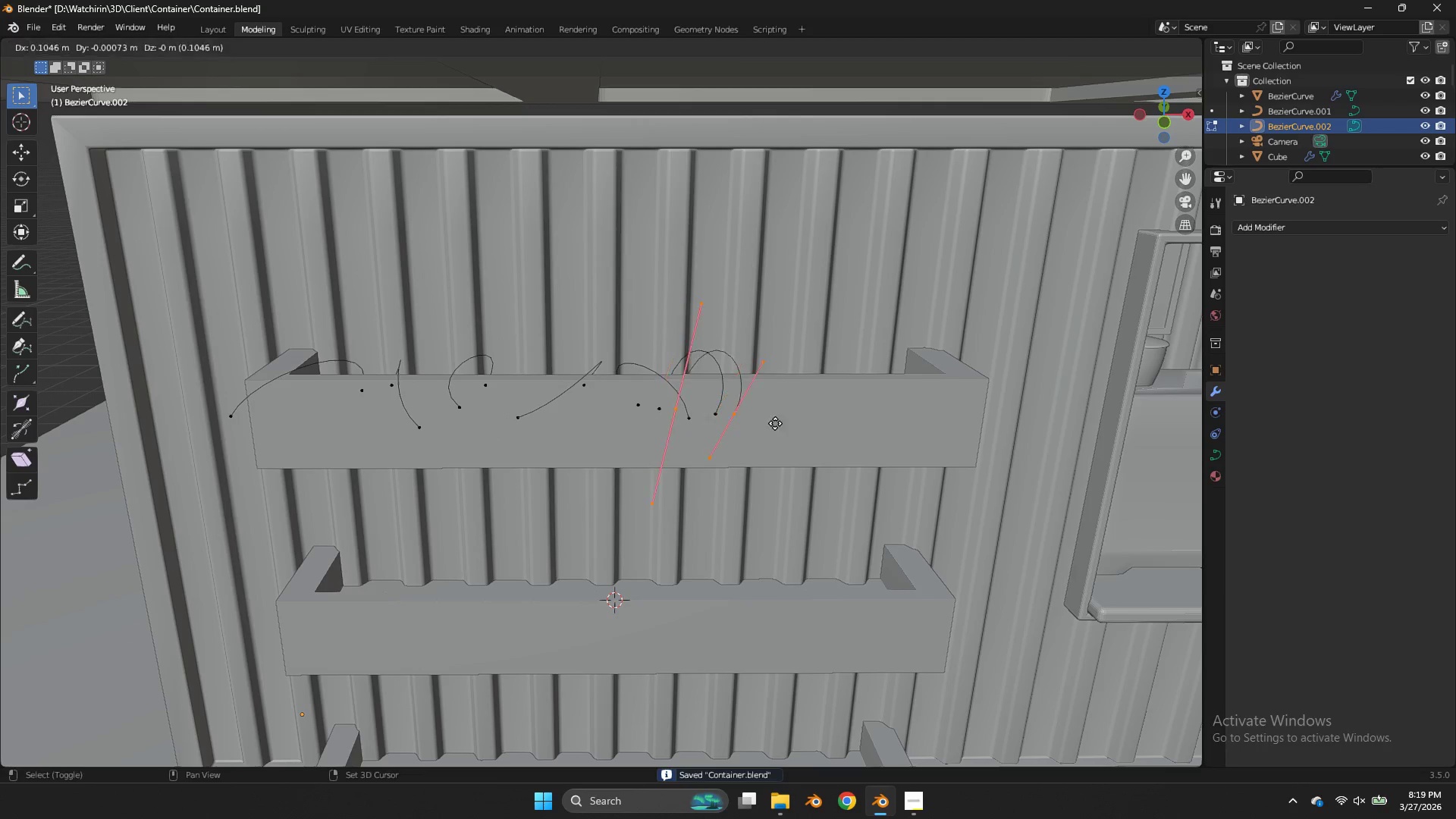 
key(Shift+D)
 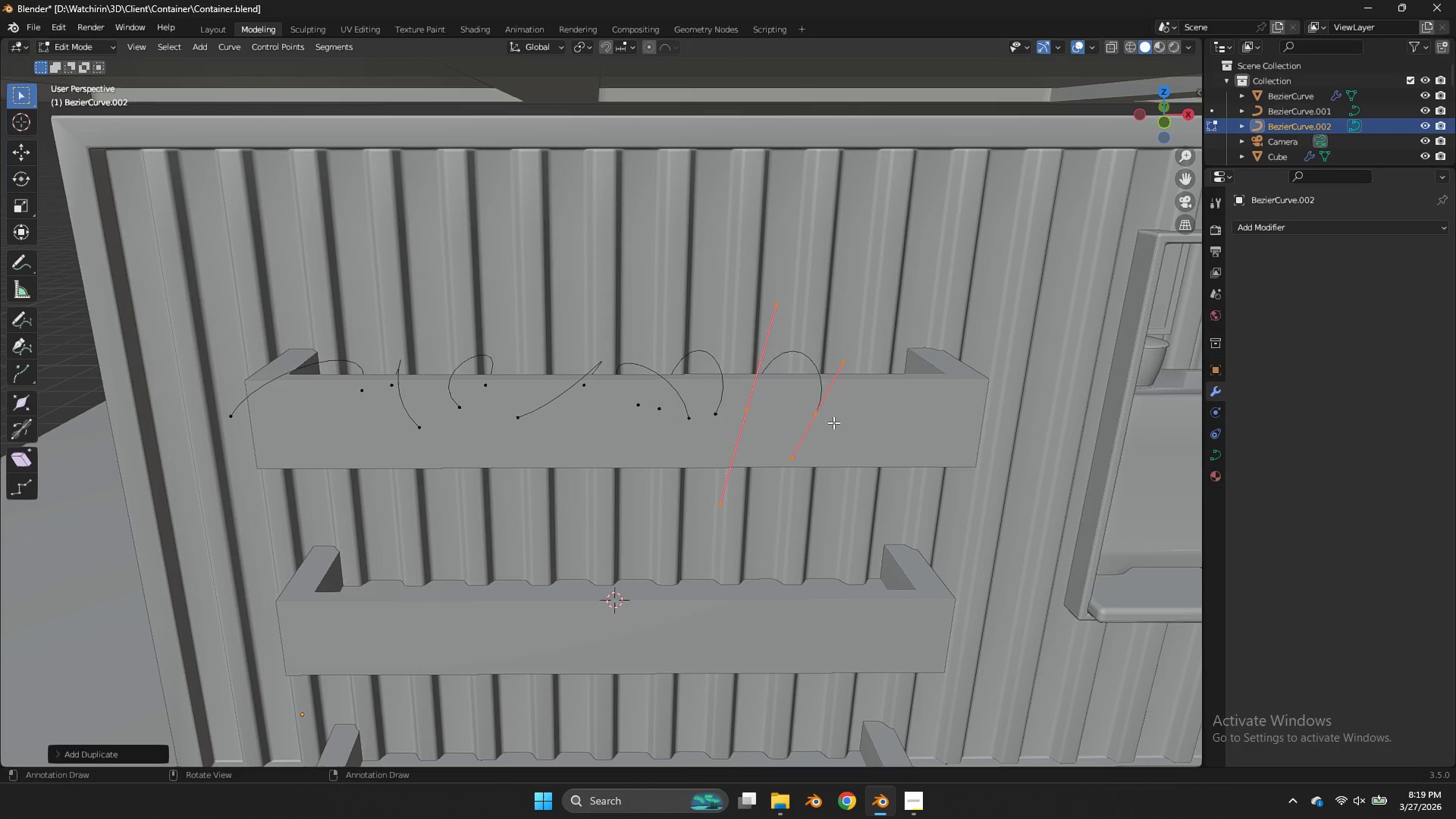 
double_click([826, 422])
 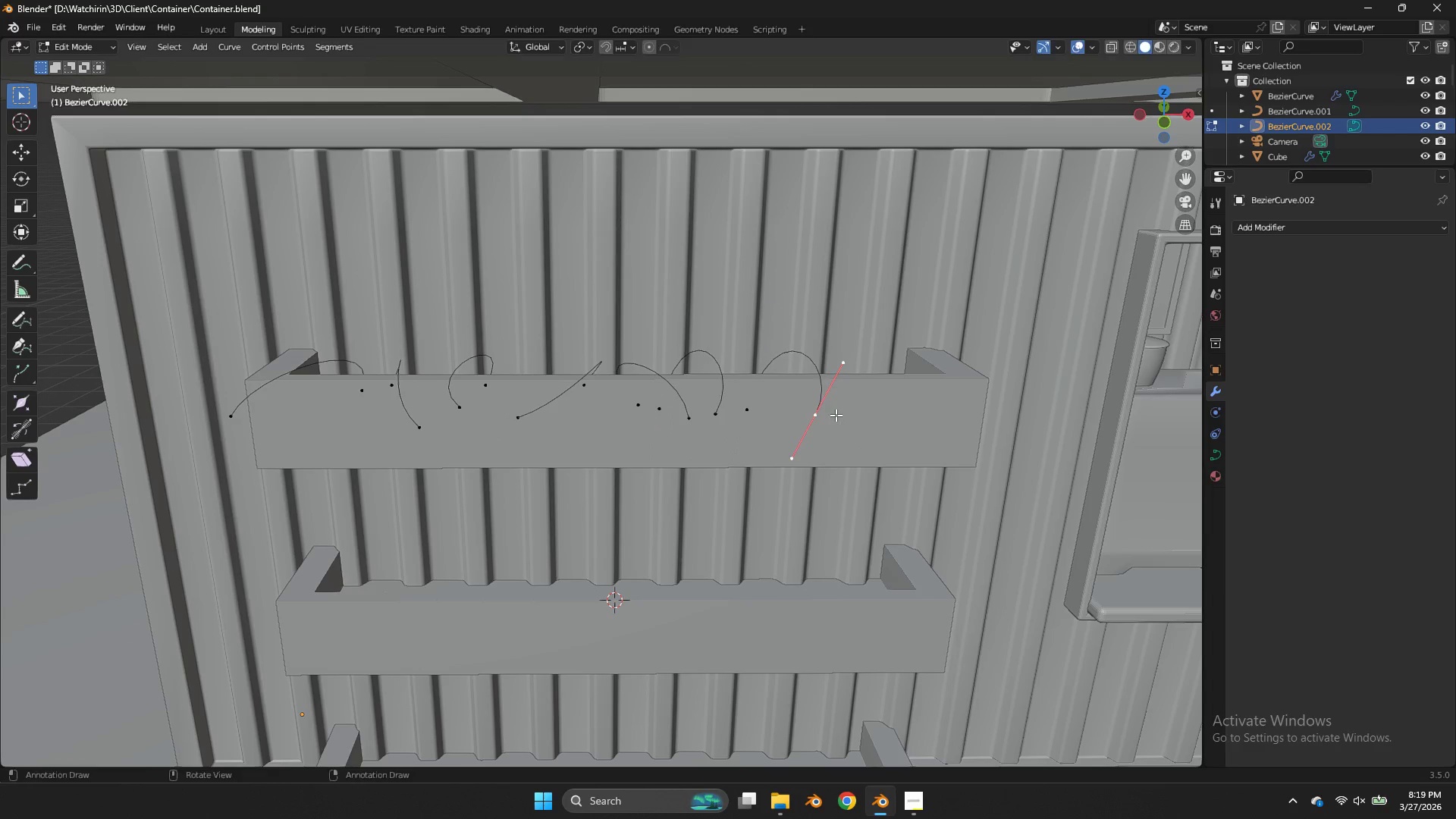 
key(G)
 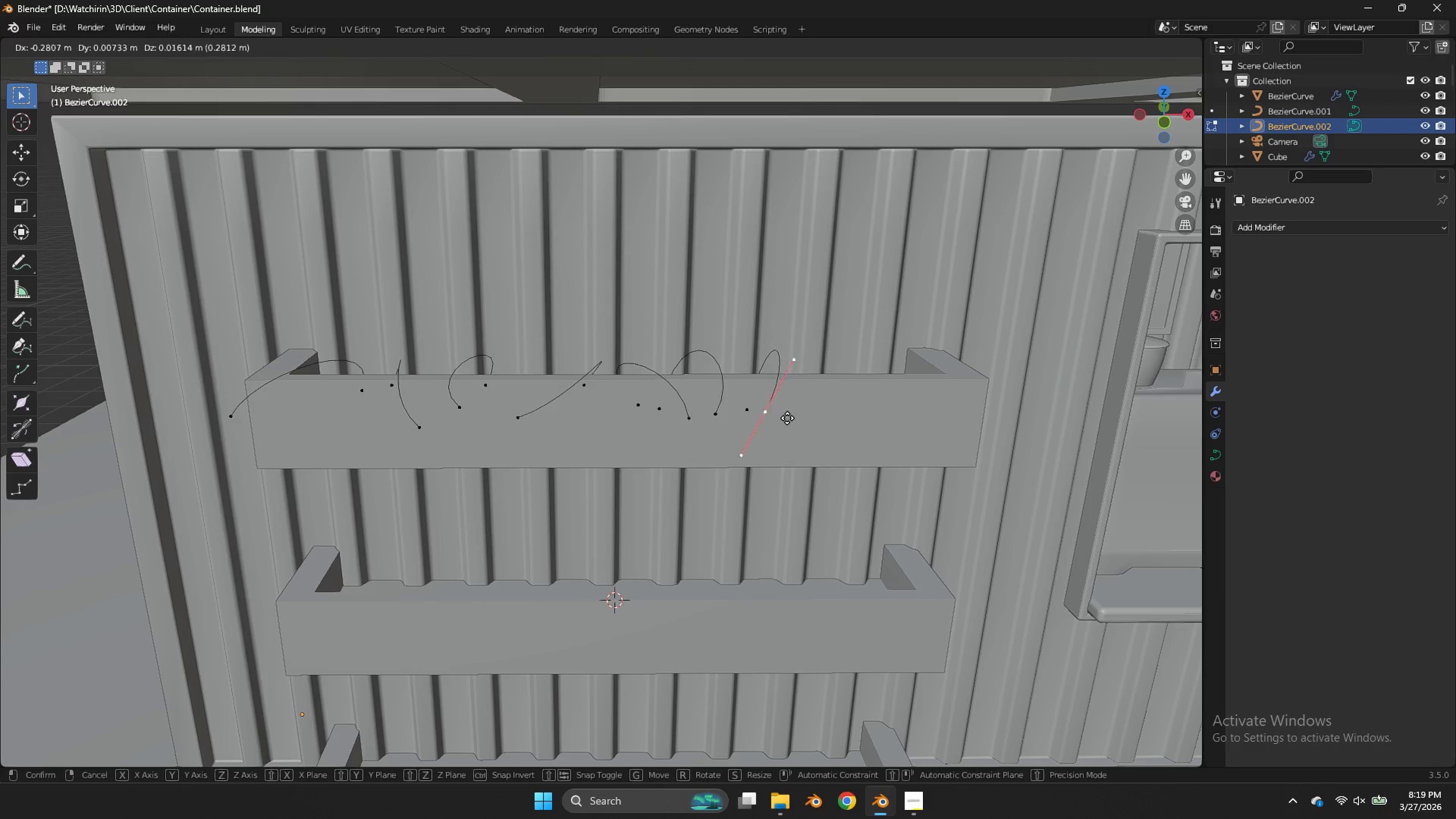 
left_click([787, 422])
 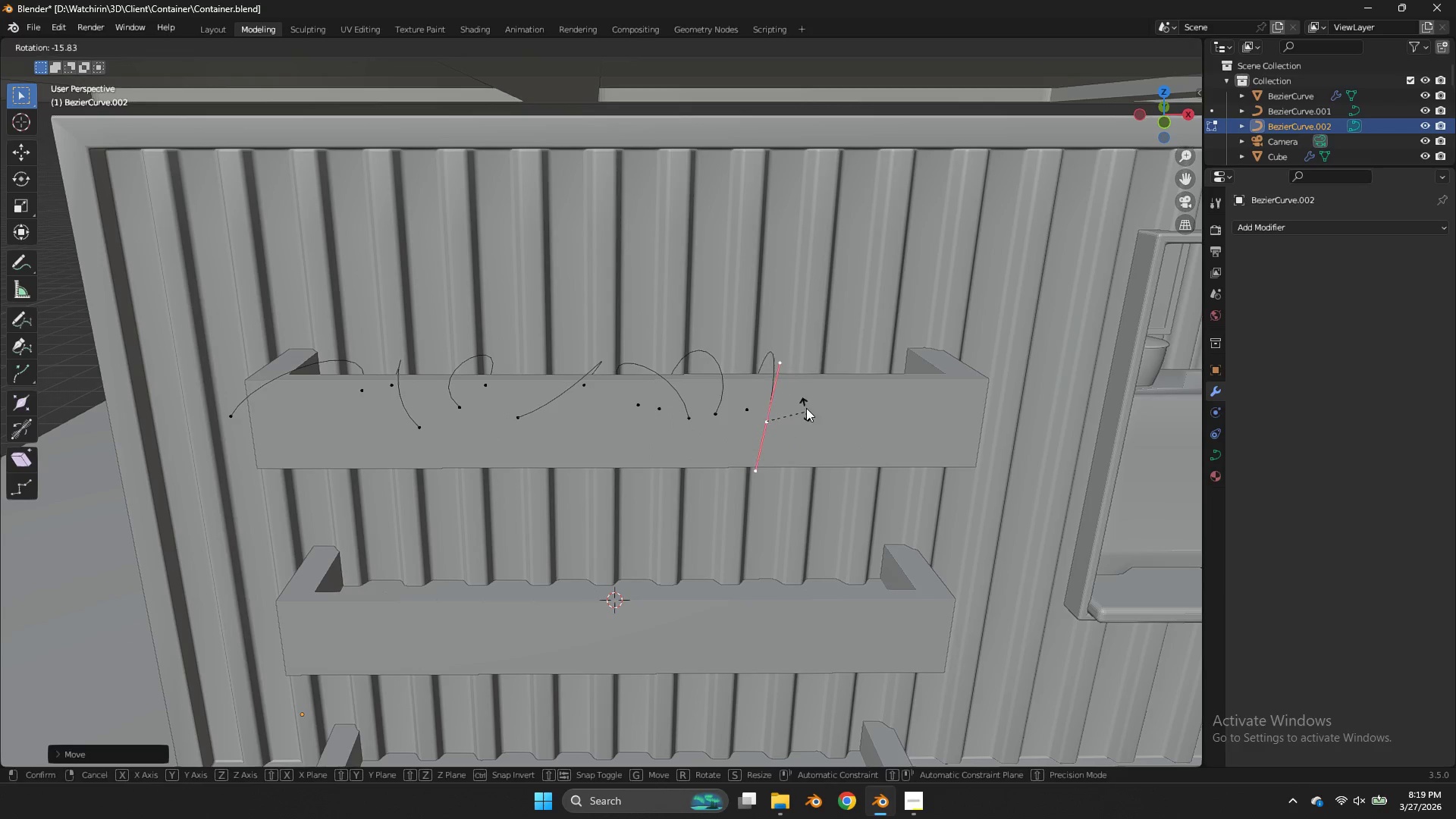 
key(R)
 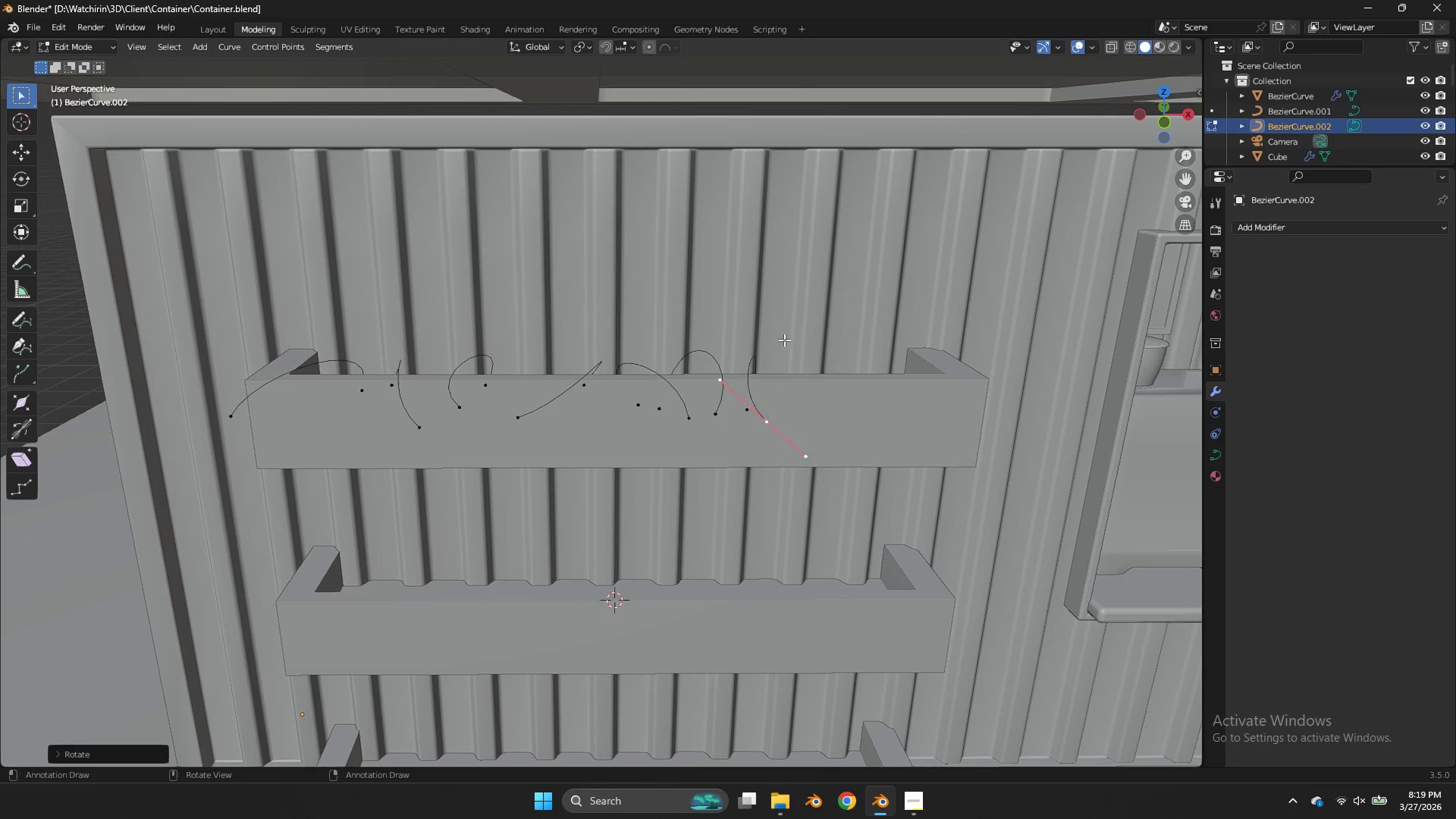 
double_click([723, 410])
 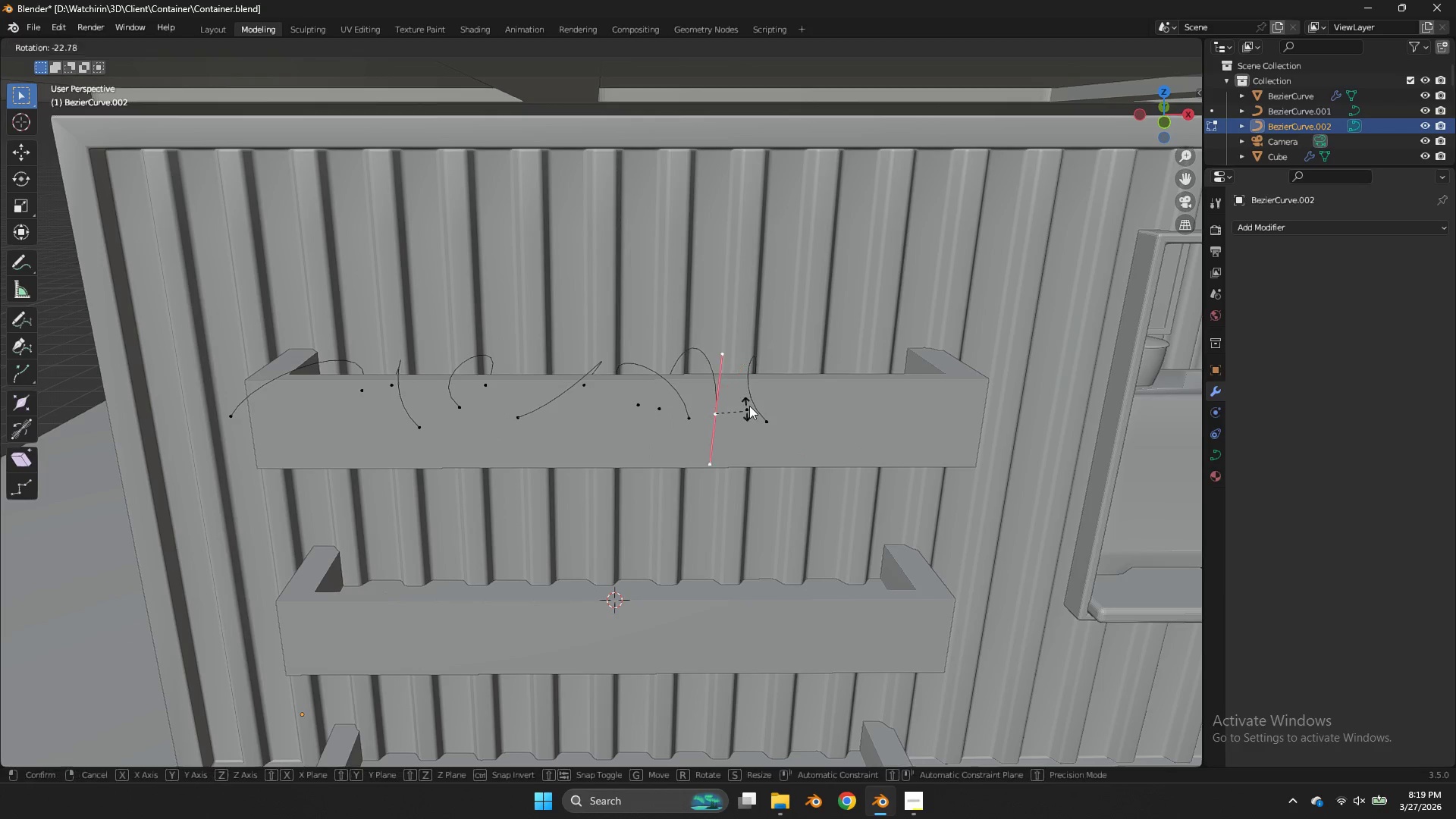 
key(R)
 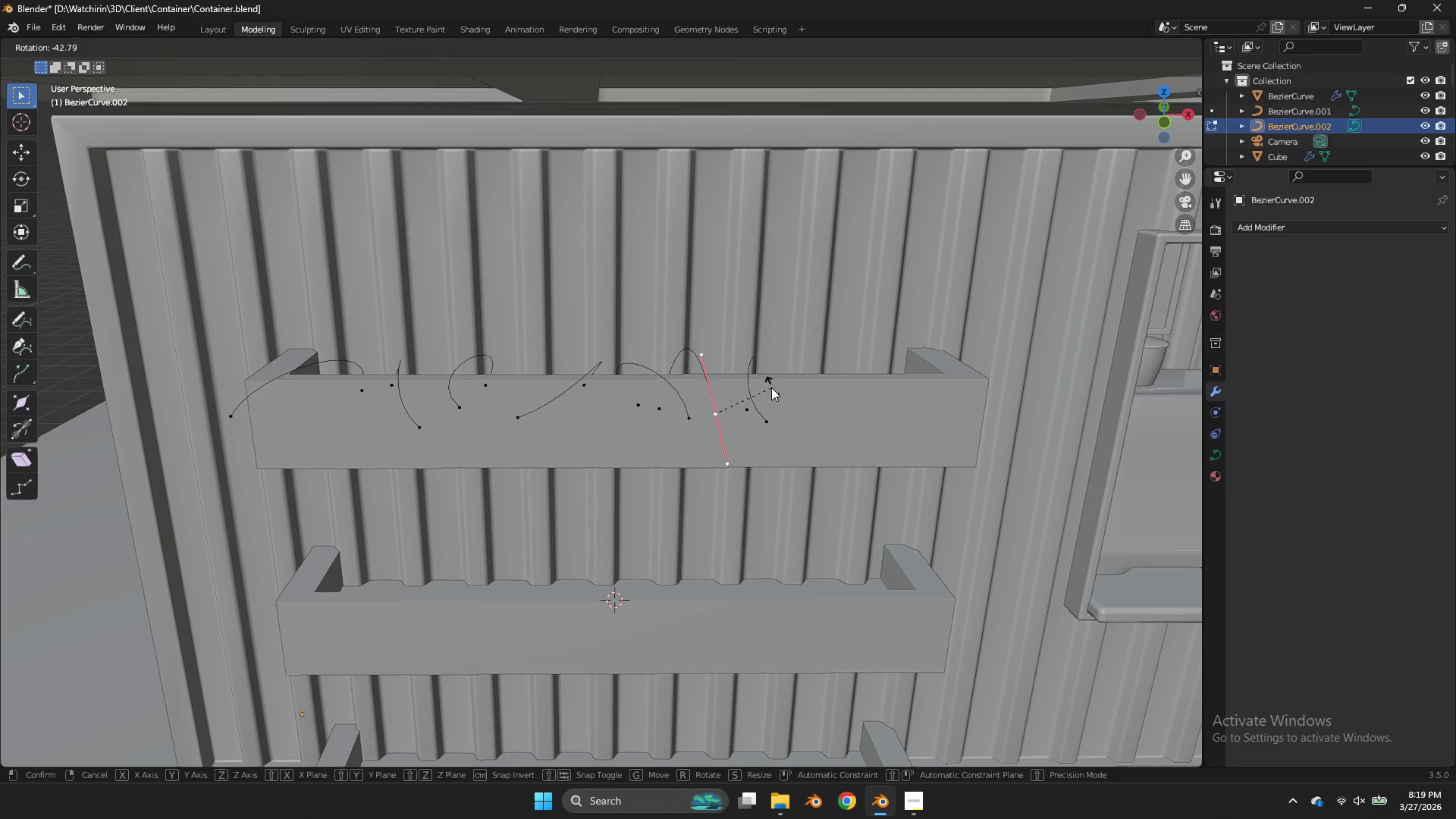 
left_click([771, 388])
 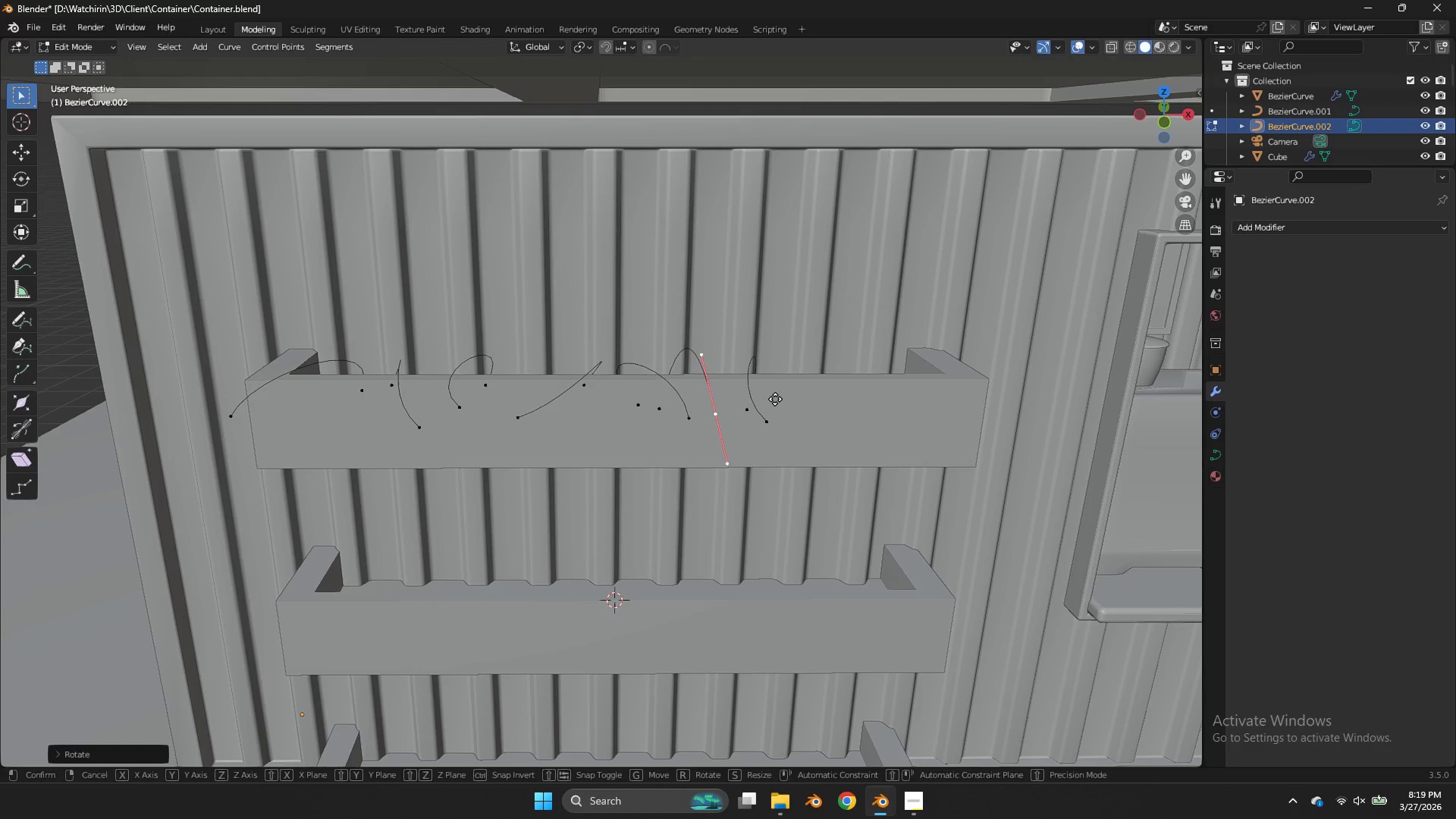 
key(G)
 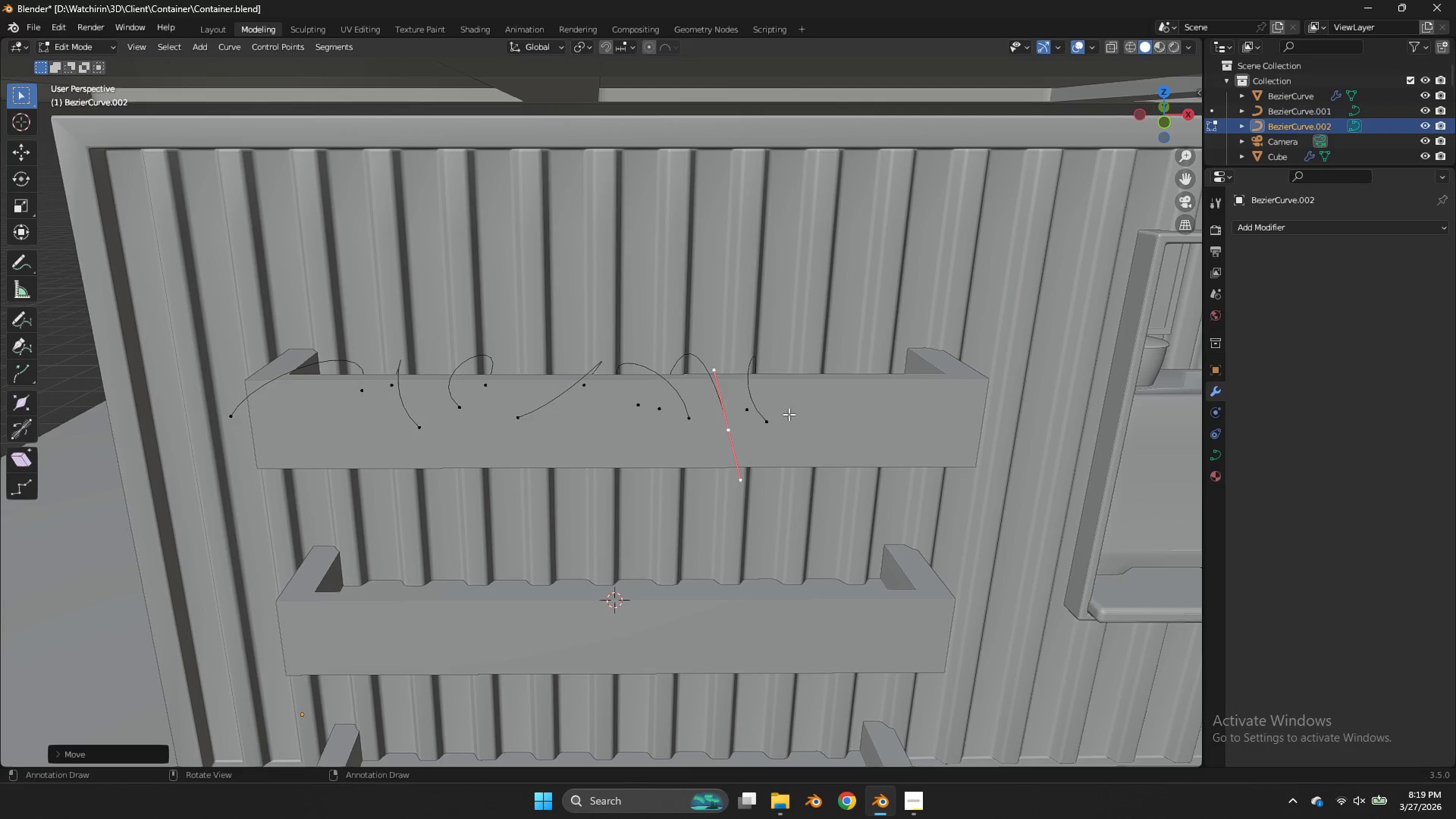 
double_click([770, 414])
 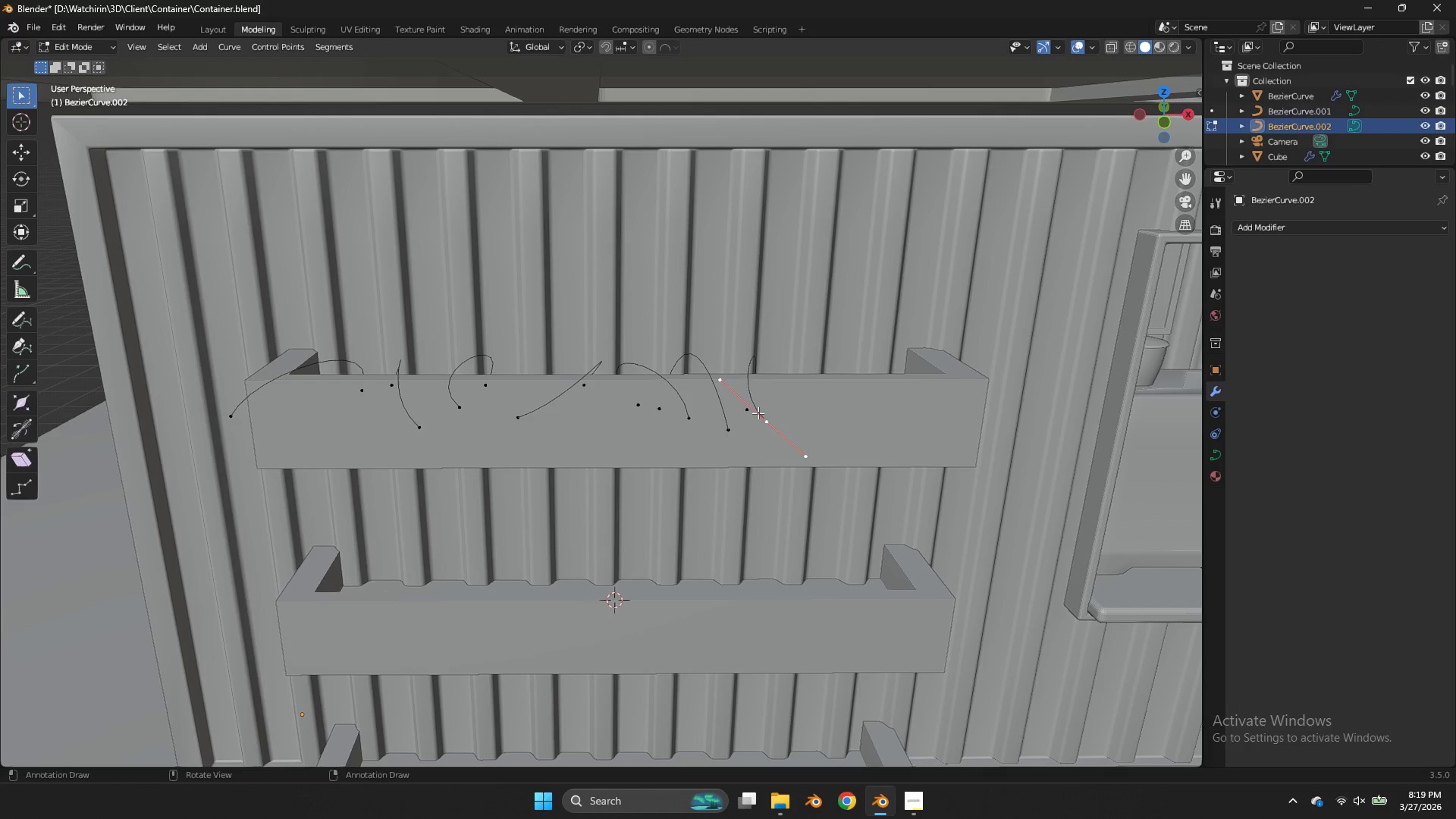 
left_click([758, 413])
 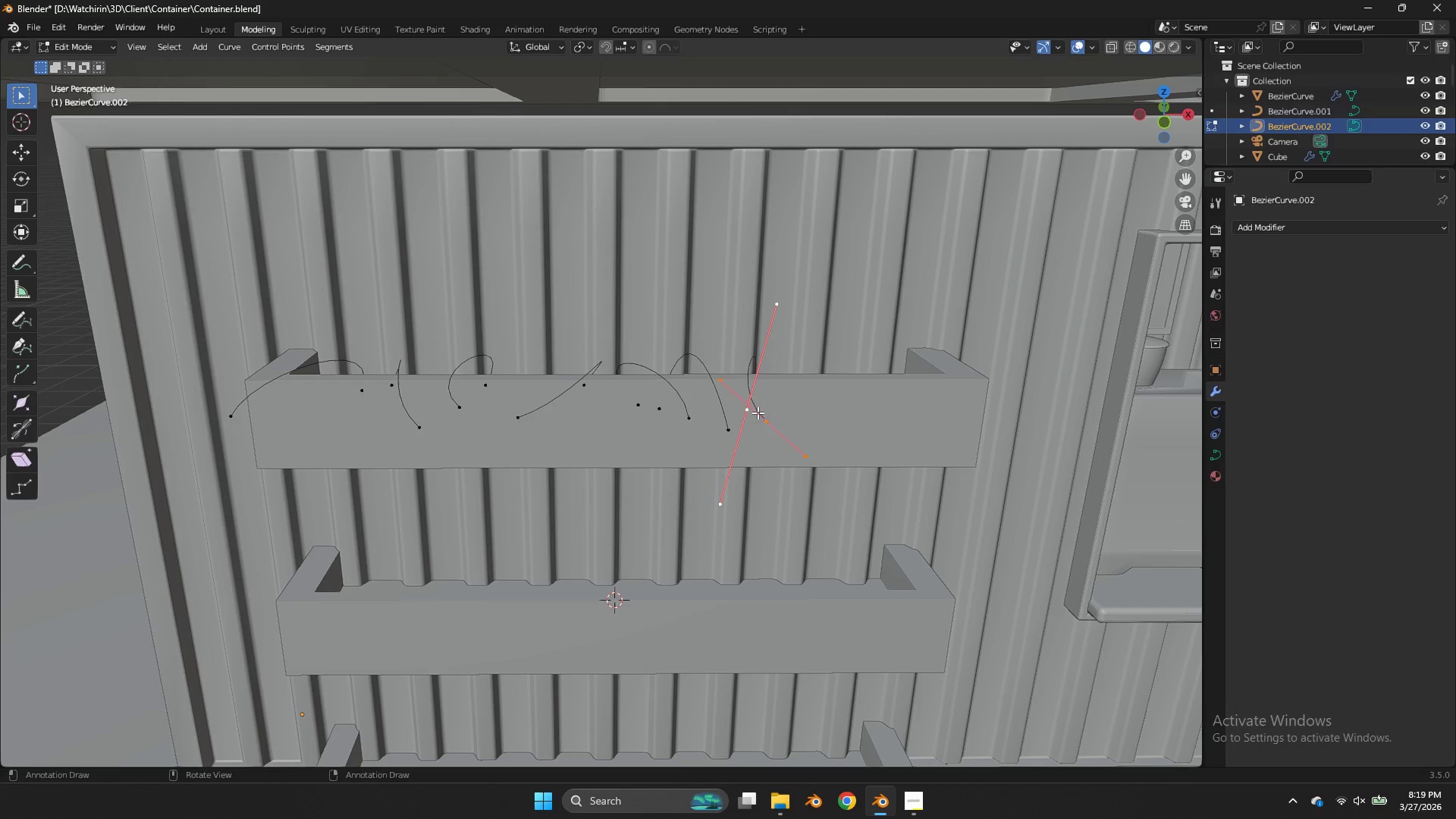 
key(L)
 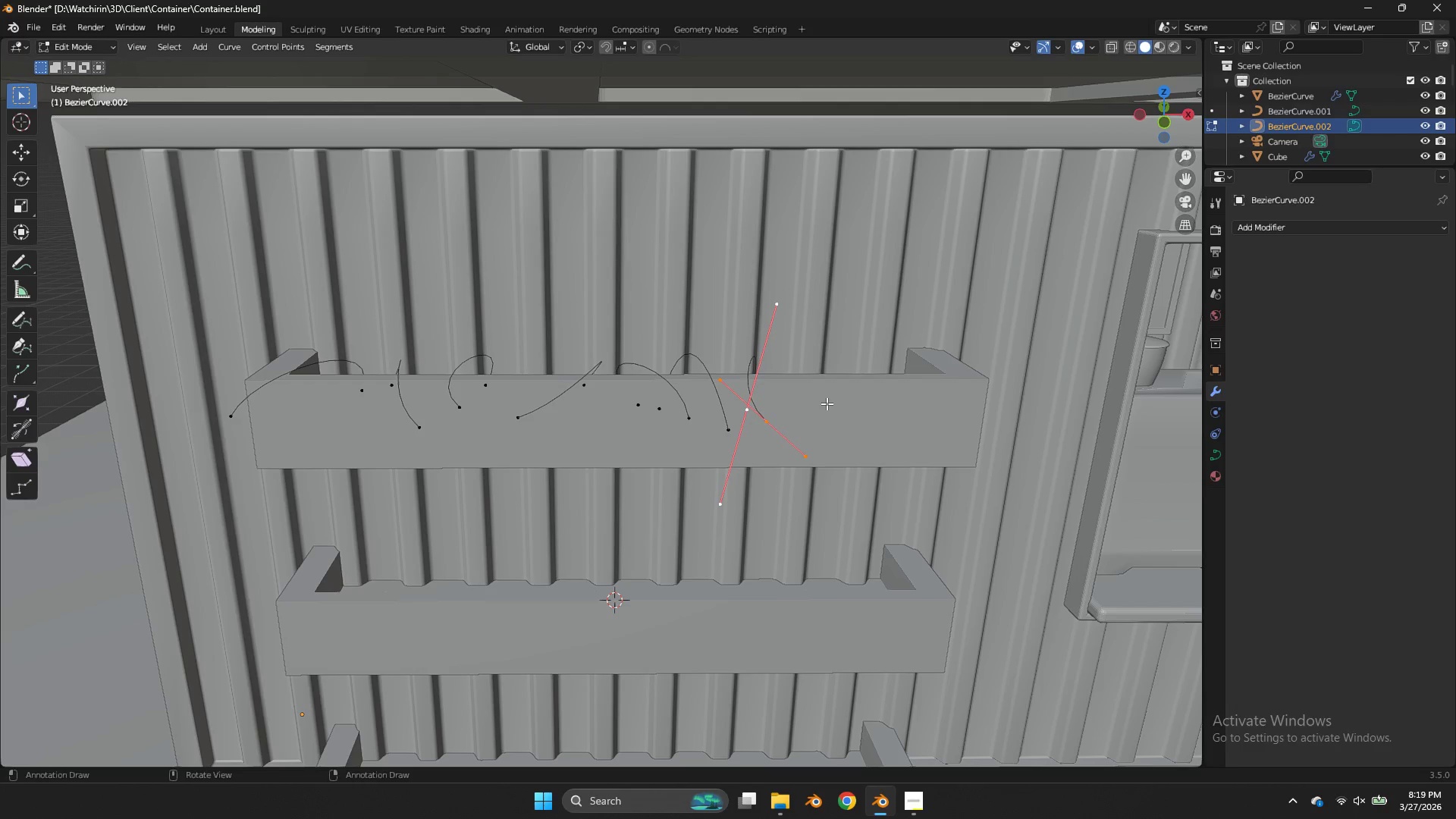 
key(Shift+ShiftLeft)
 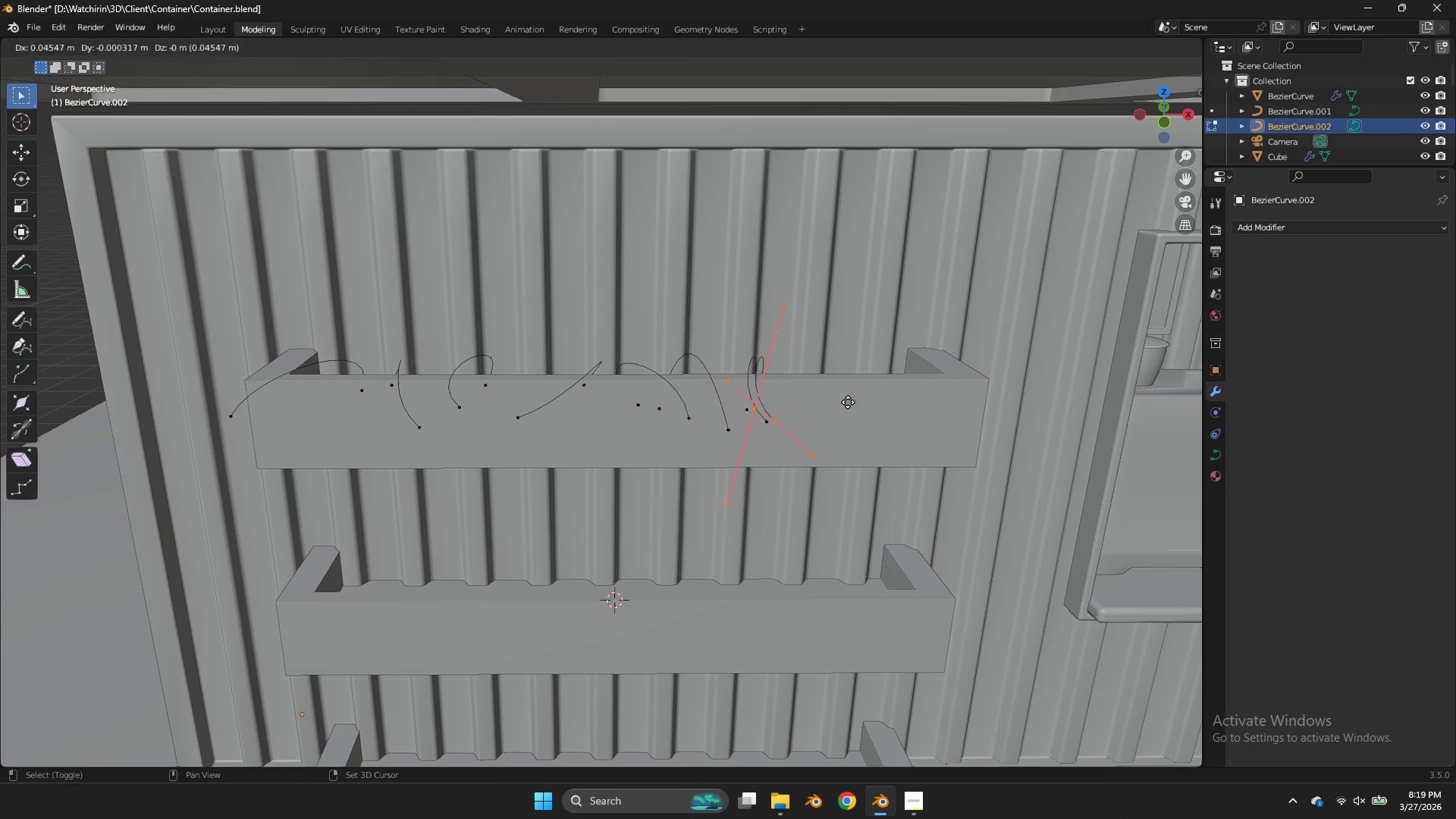 
key(Shift+D)
 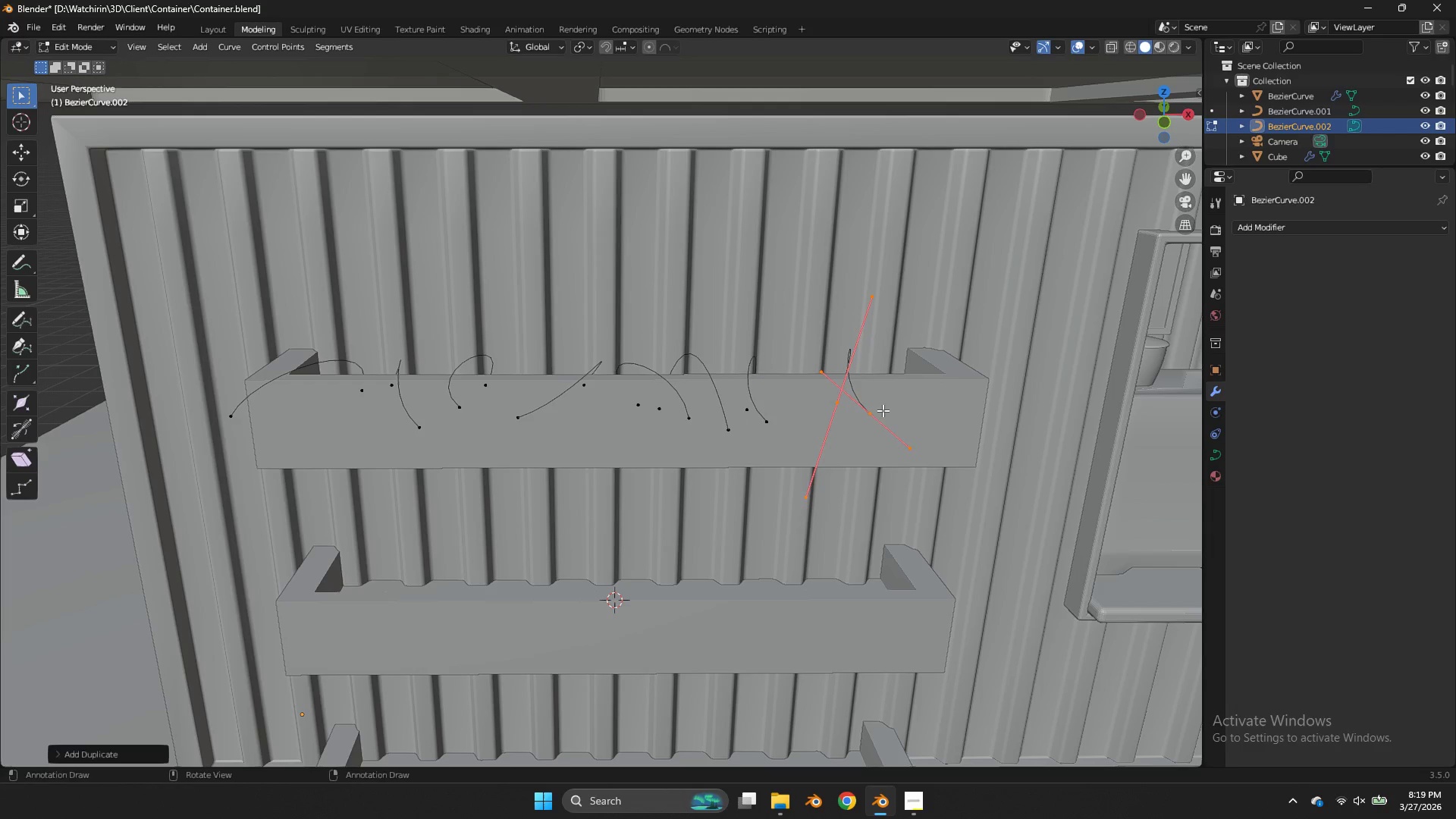 
double_click([878, 410])
 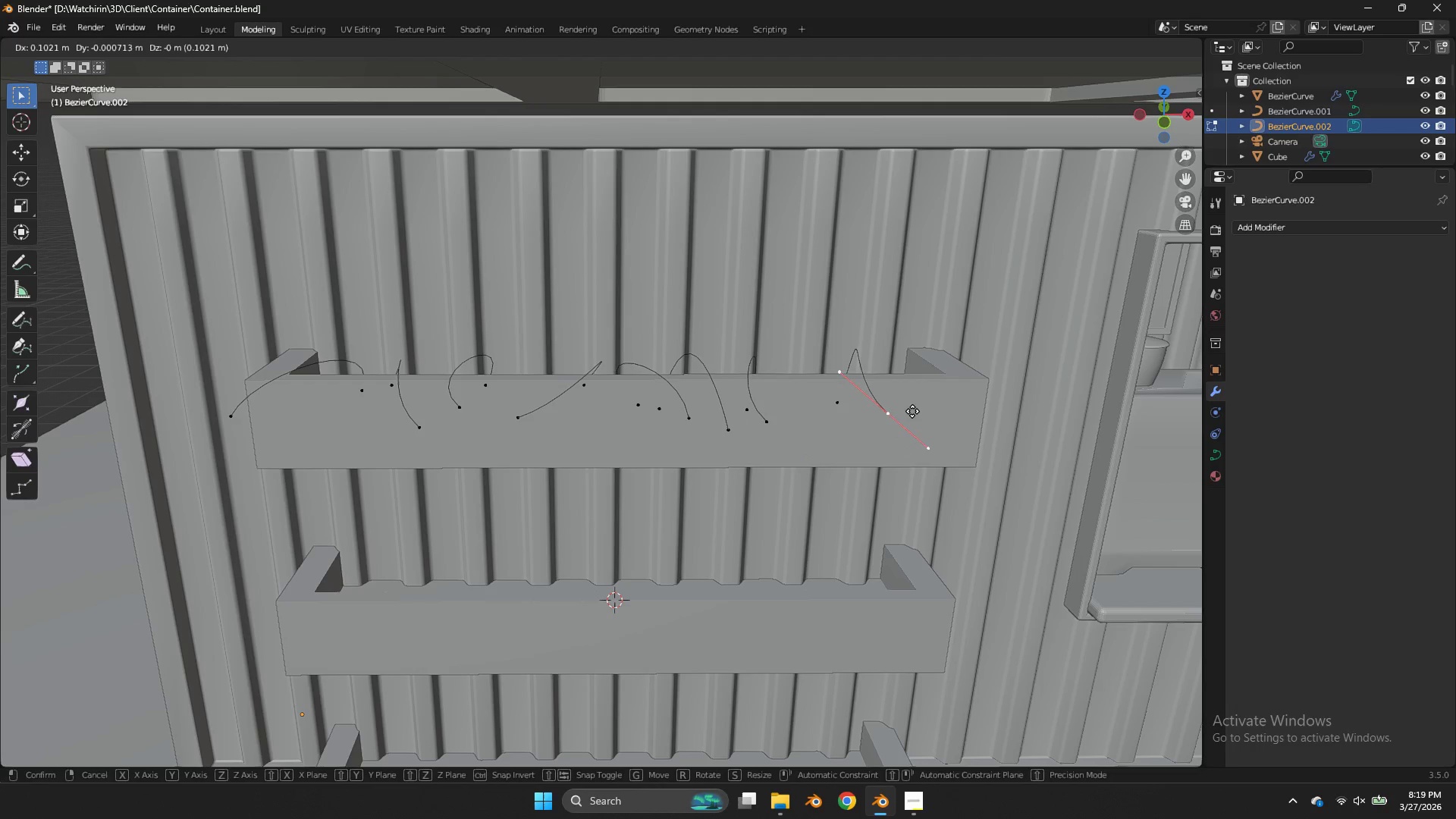 
type(gr)
 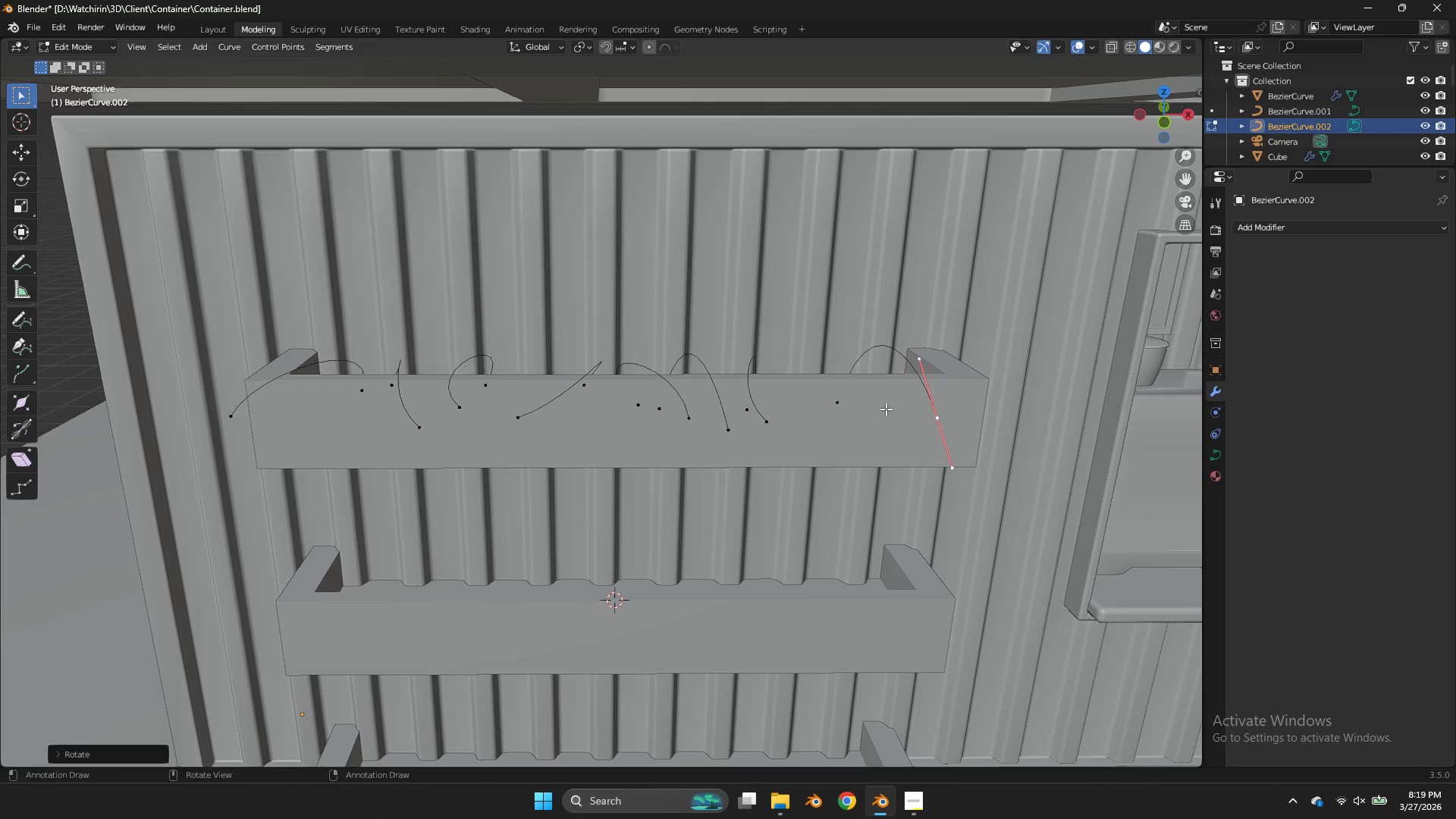 
left_click_drag(start_coordinate=[868, 409], to_coordinate=[856, 406])
 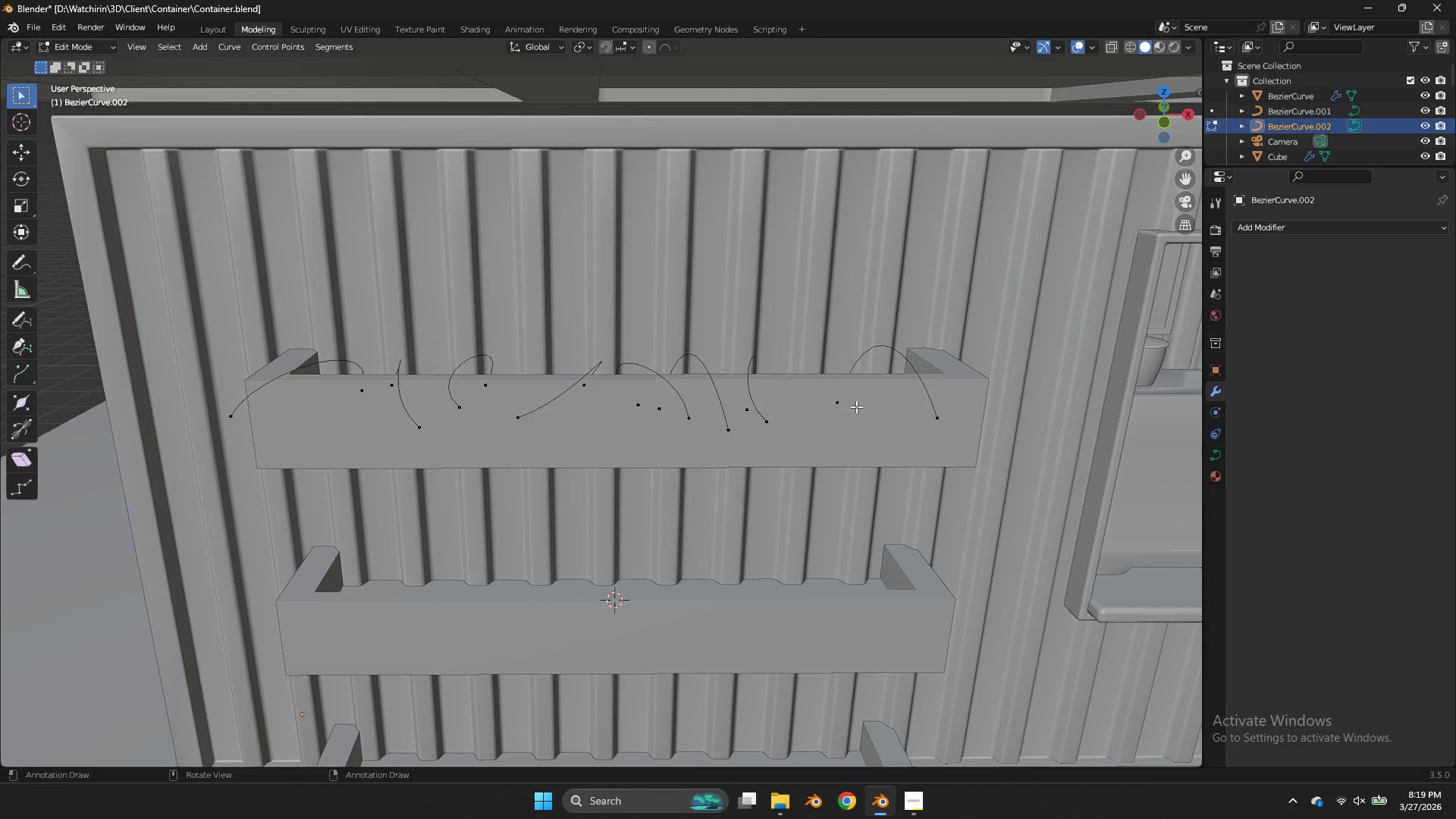 
double_click([856, 406])
 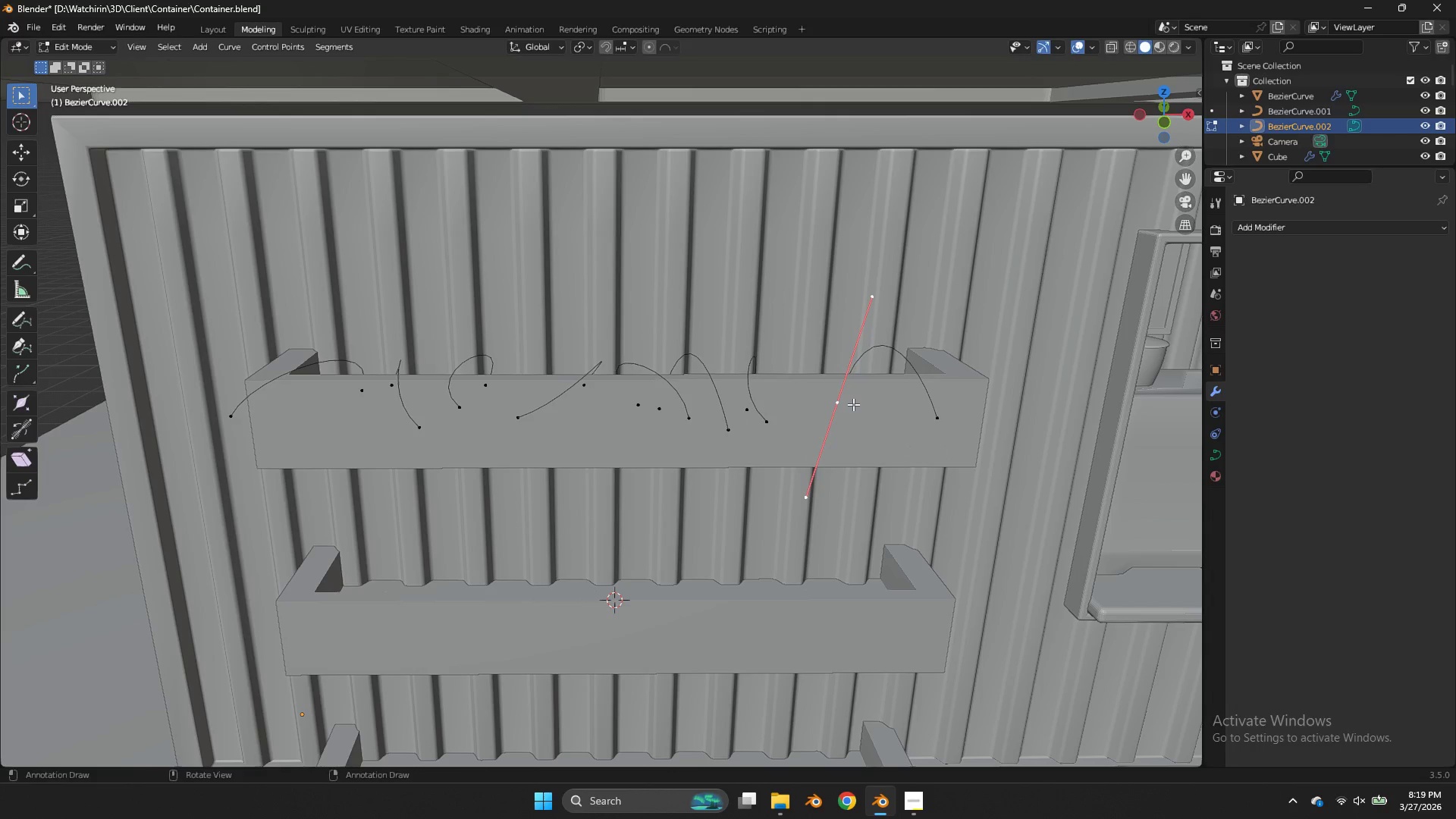 
key(G)
 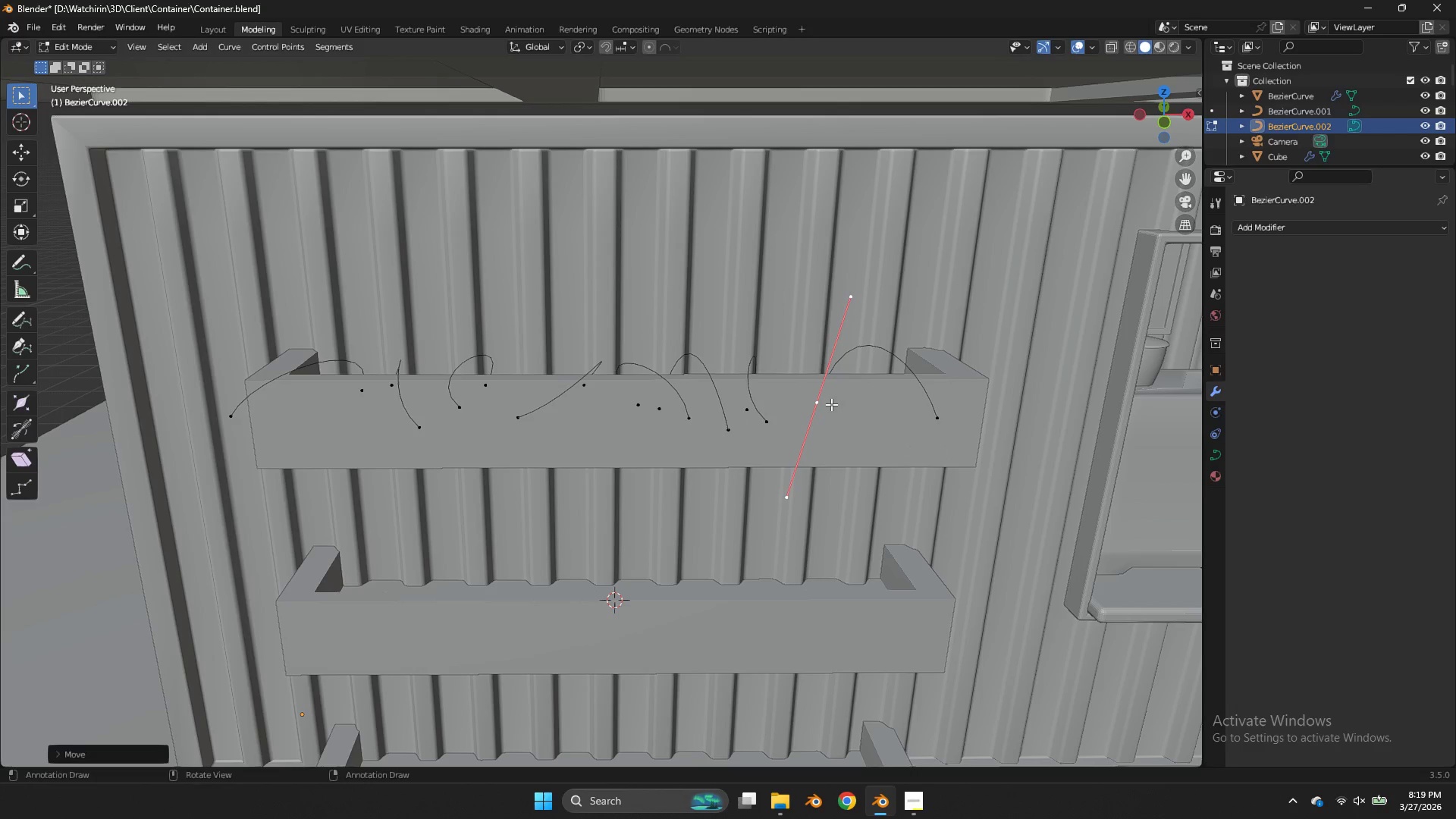 
left_click([831, 404])
 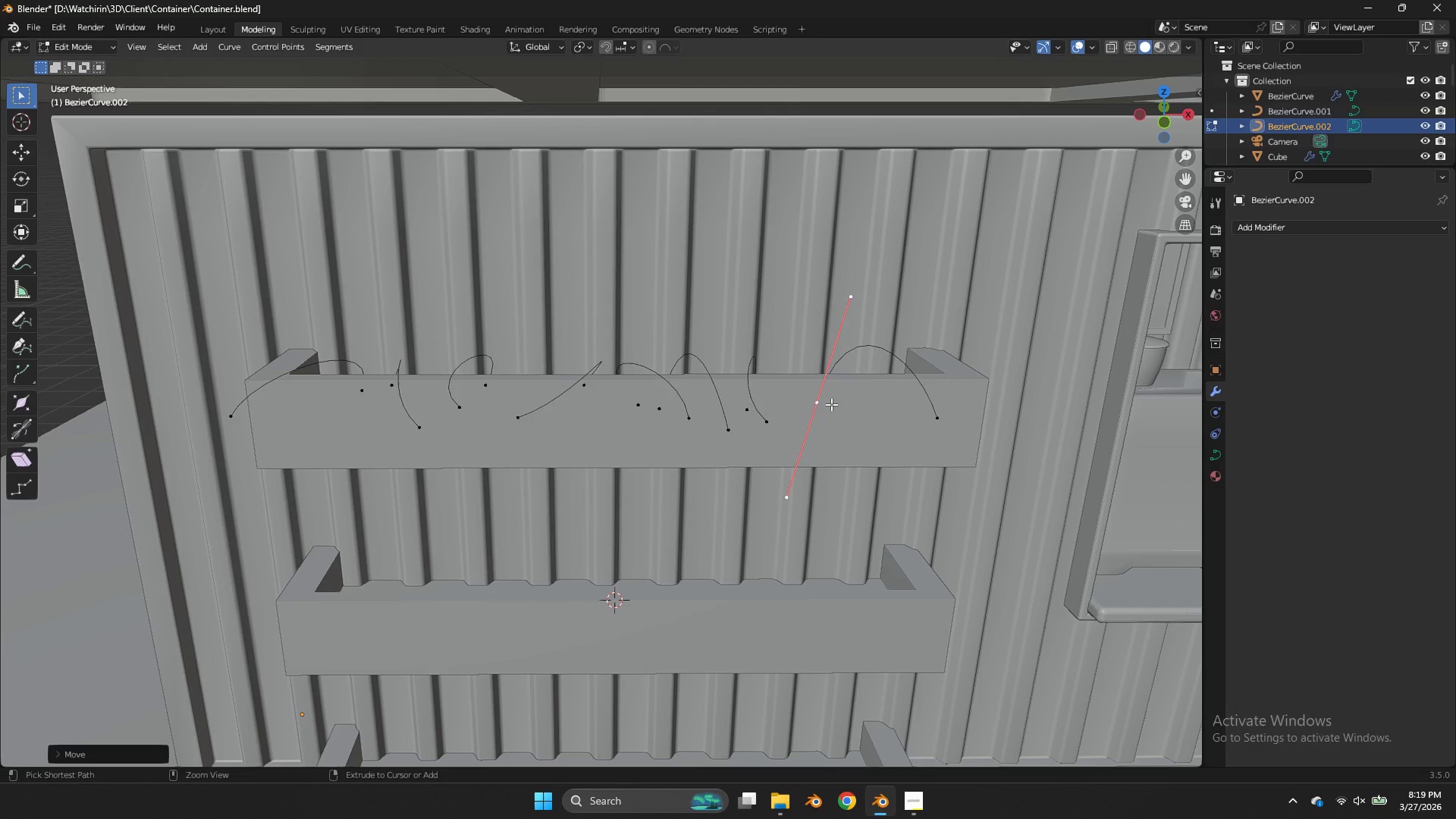 
key(Control+ControlLeft)
 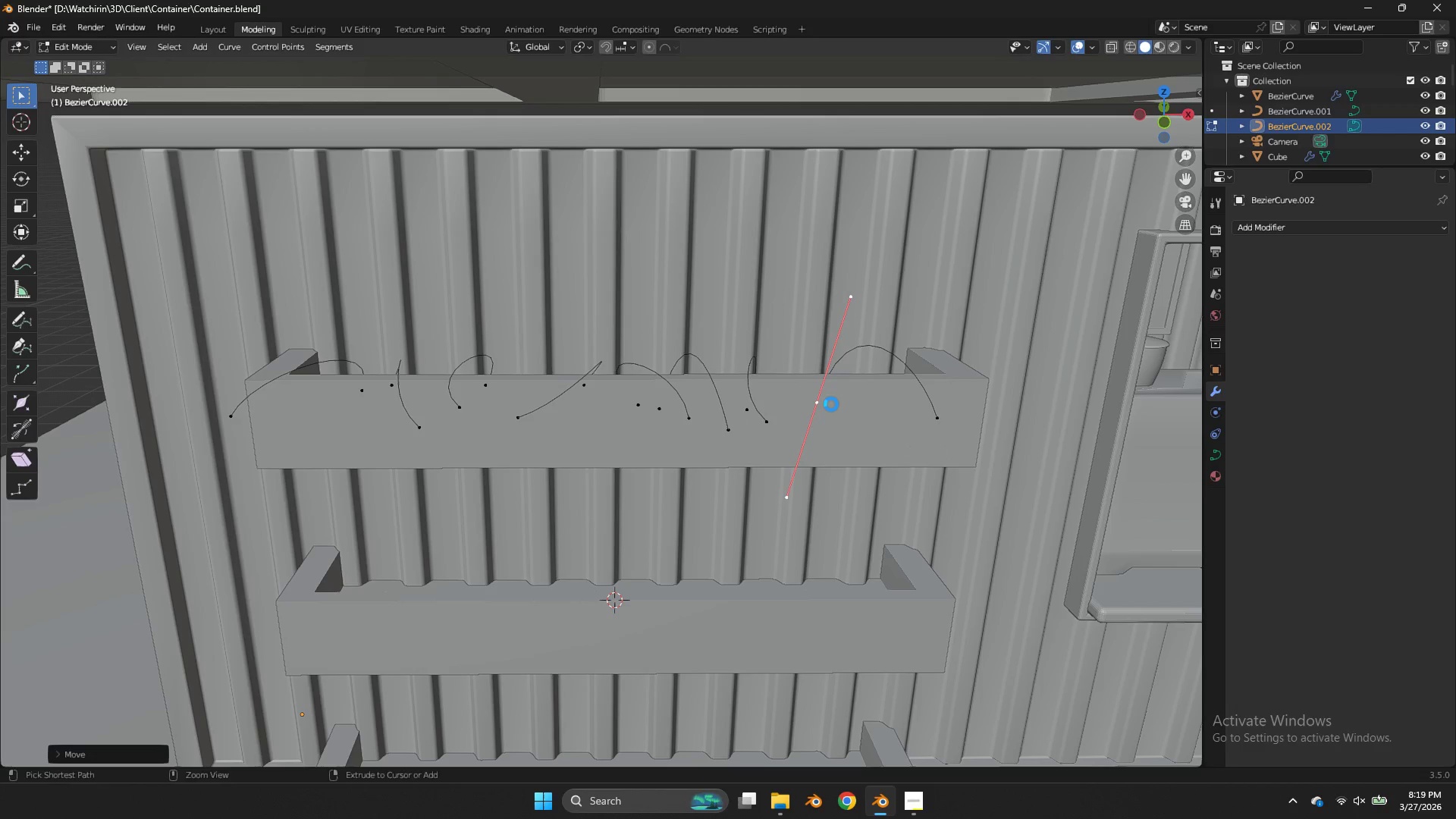 
key(Control+S)
 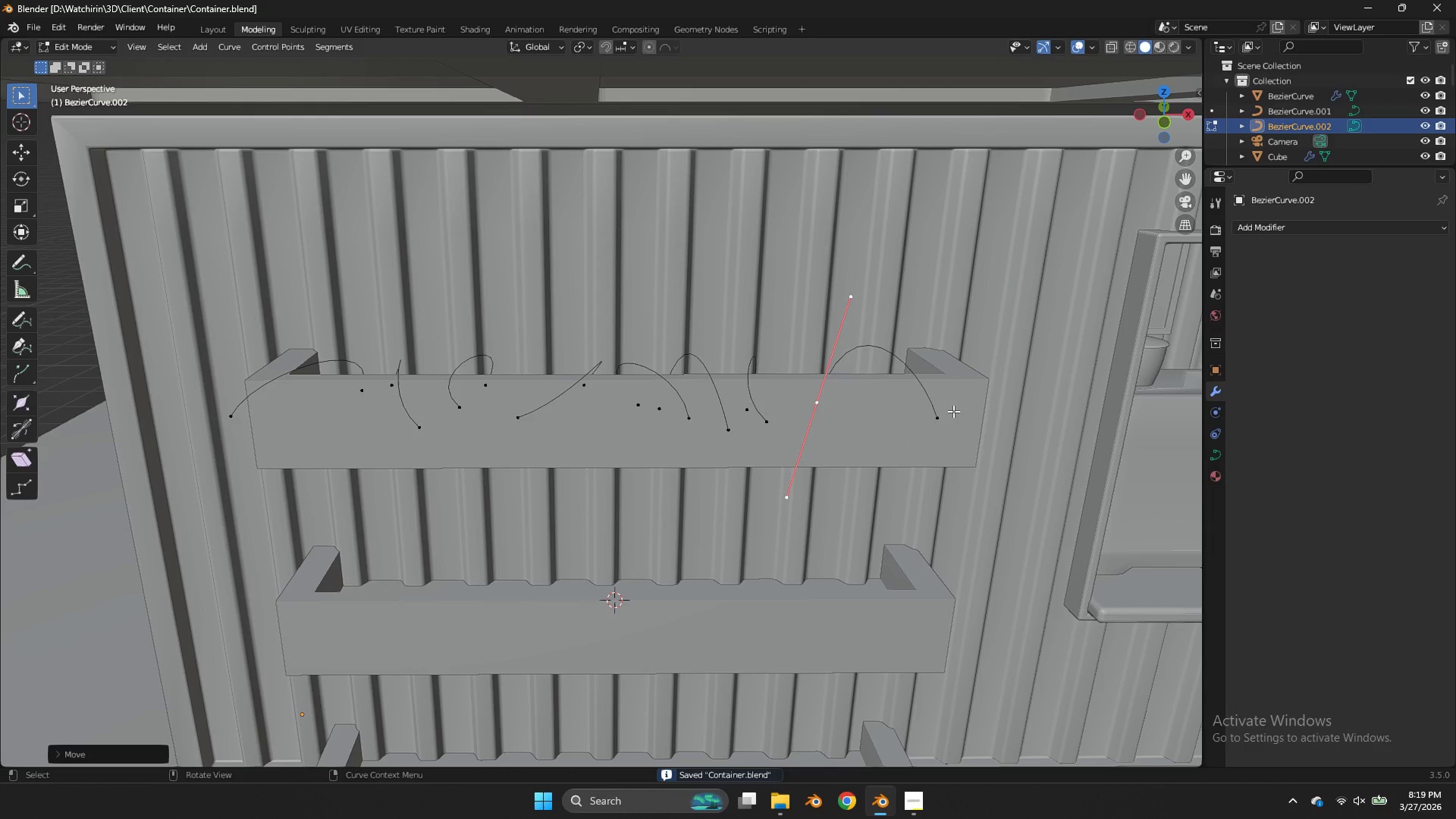 
left_click([940, 413])
 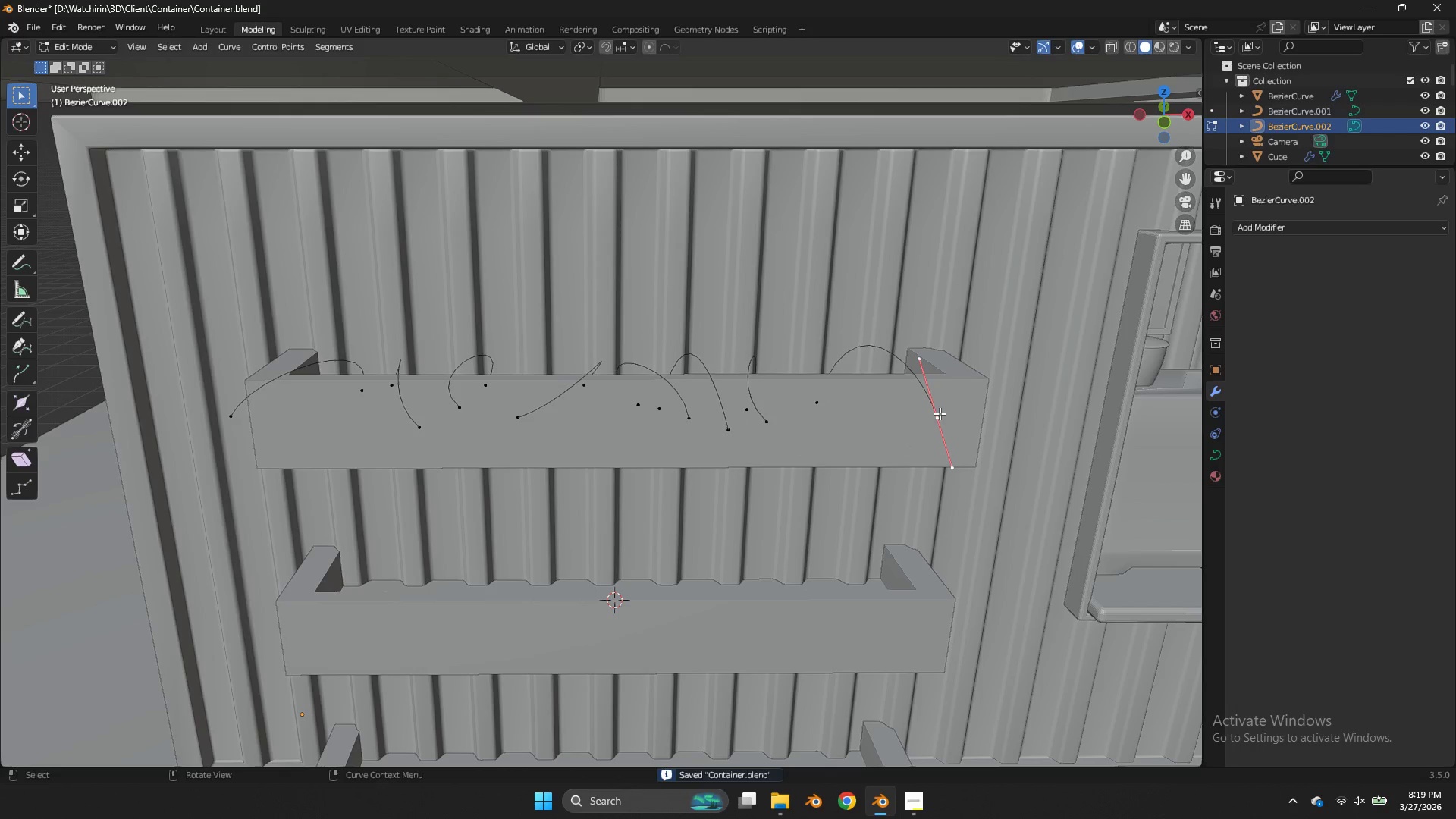 
key(L)
 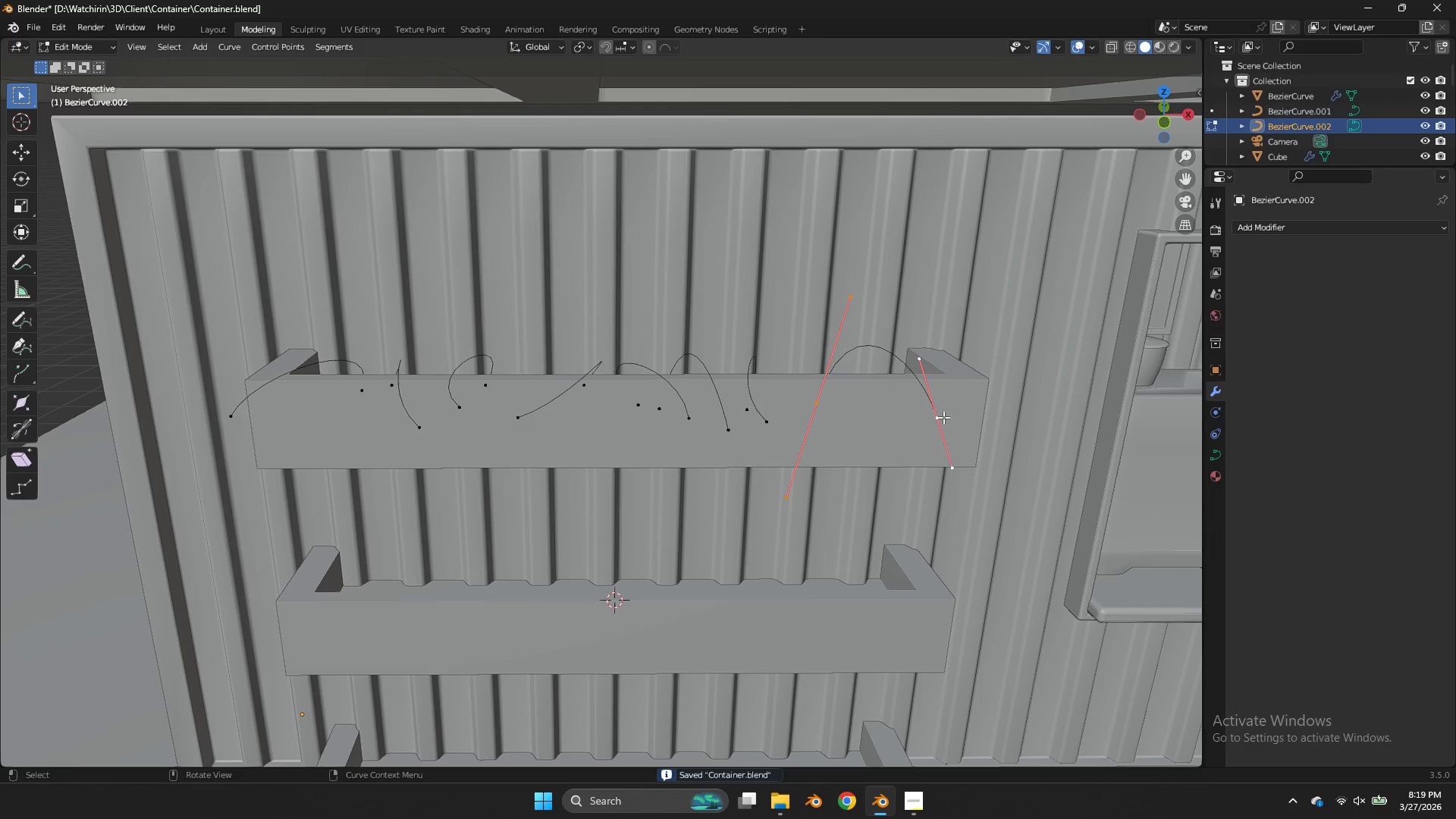 
key(Shift+ShiftLeft)
 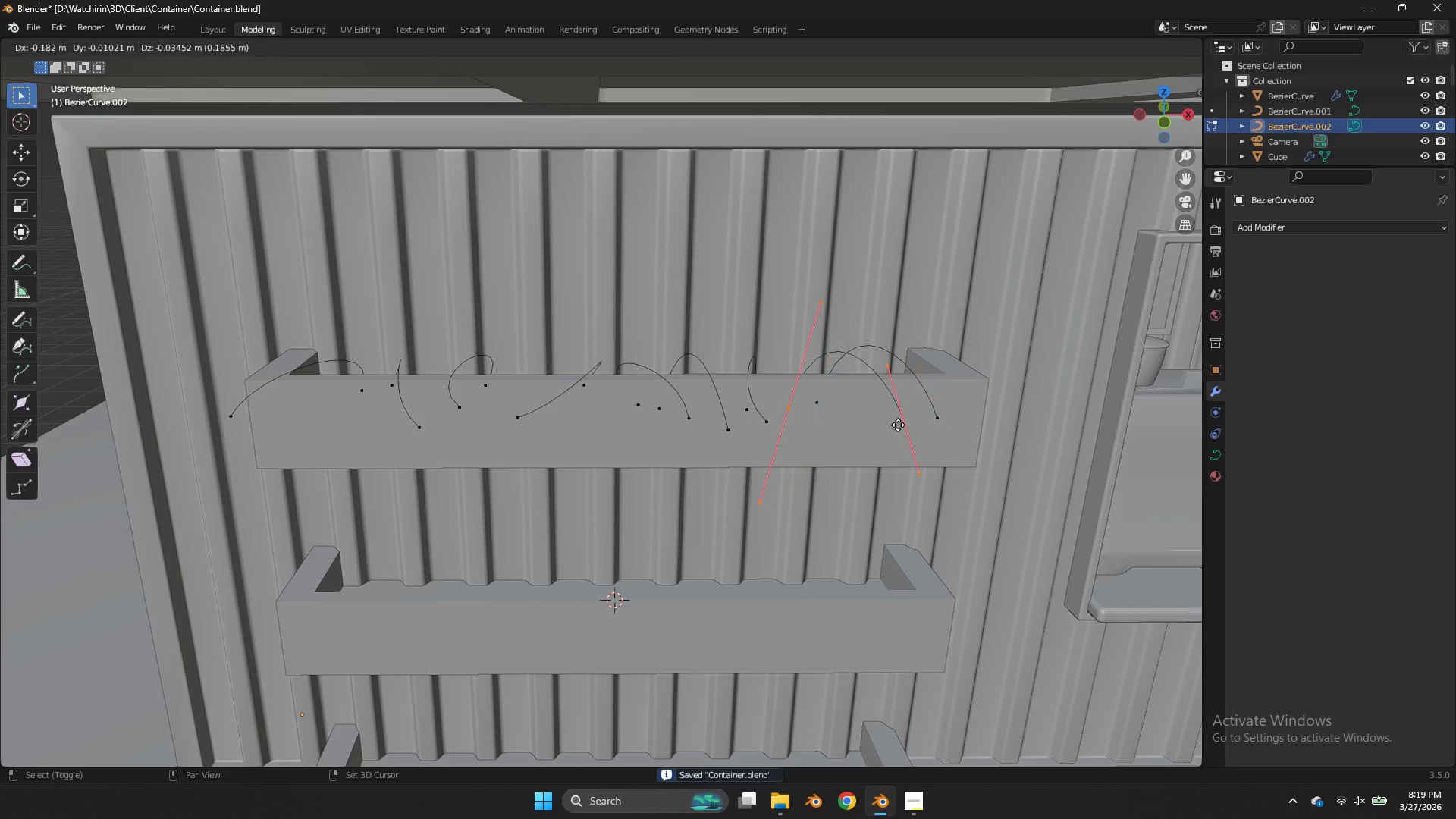 
key(Shift+D)
 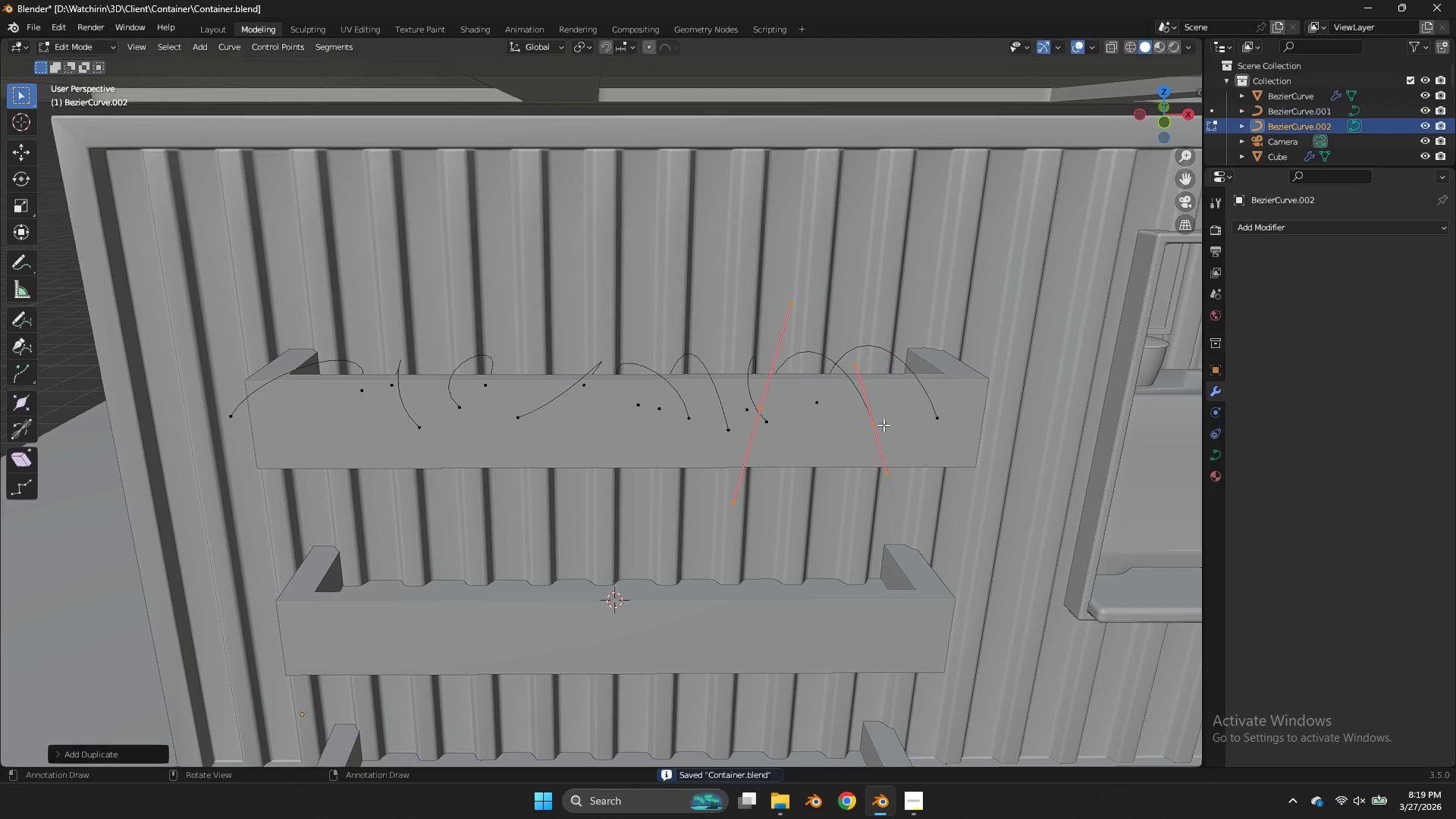 
left_click([883, 425])
 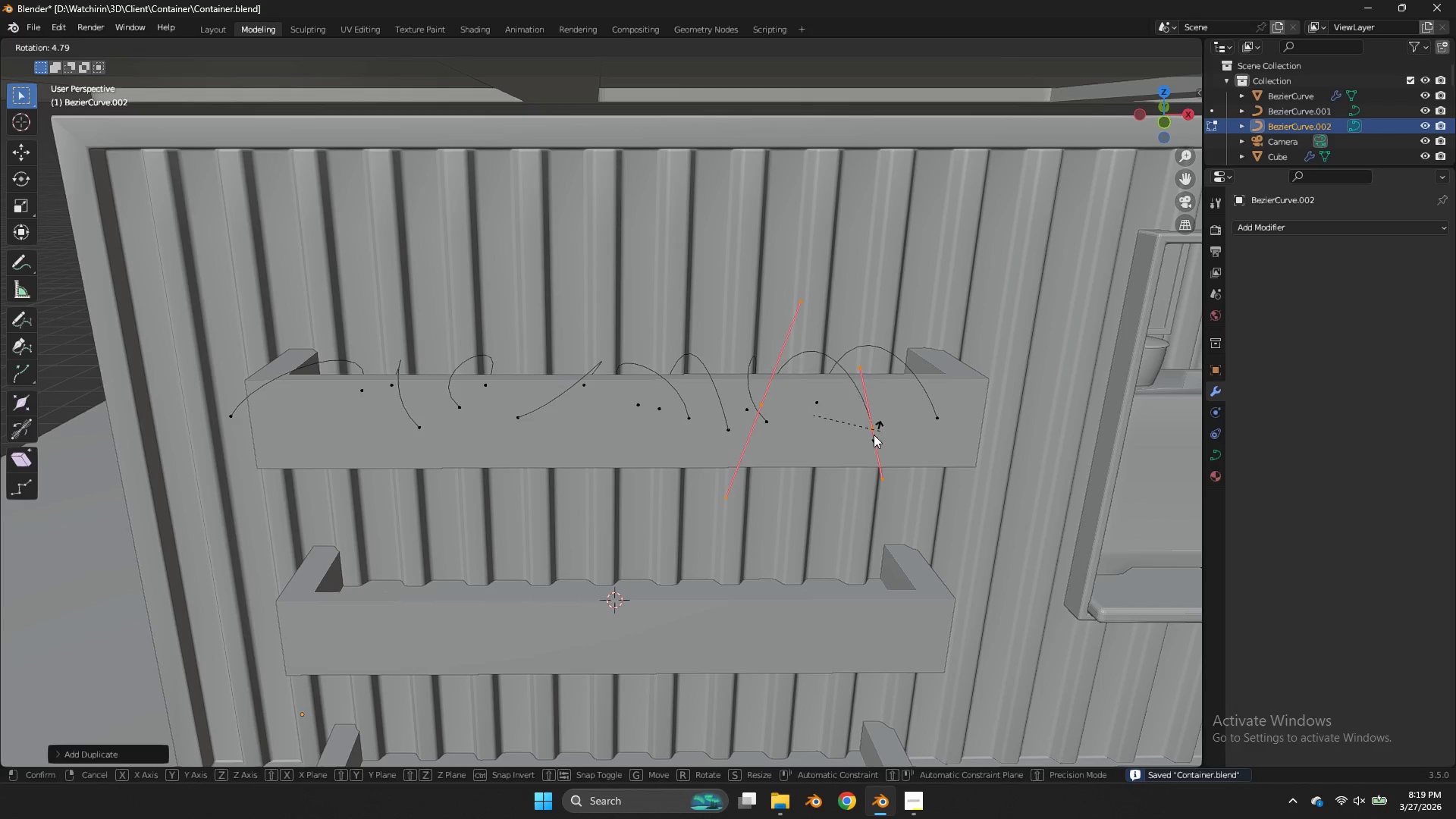 
type(rg)
 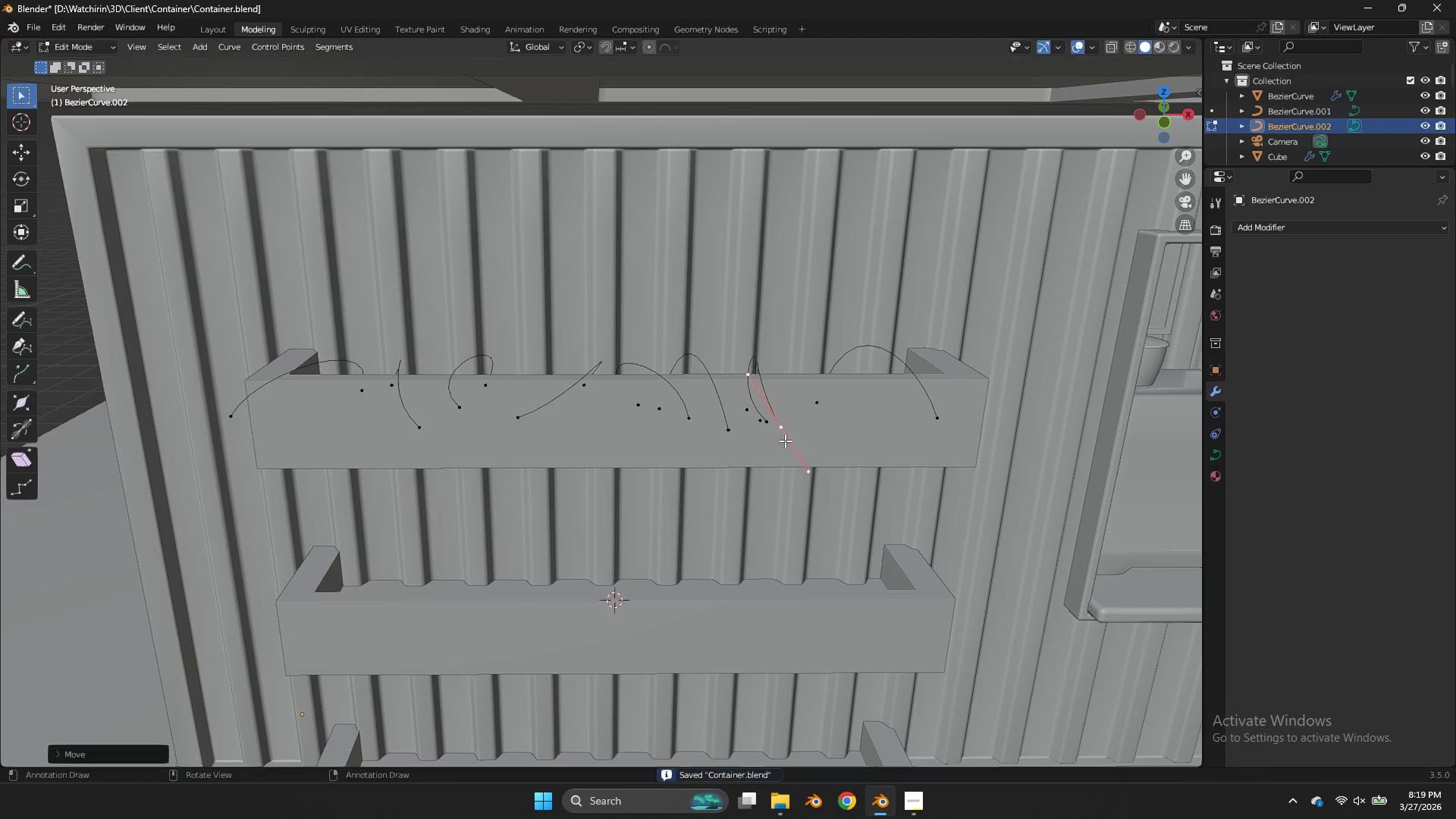 
left_click([785, 441])
 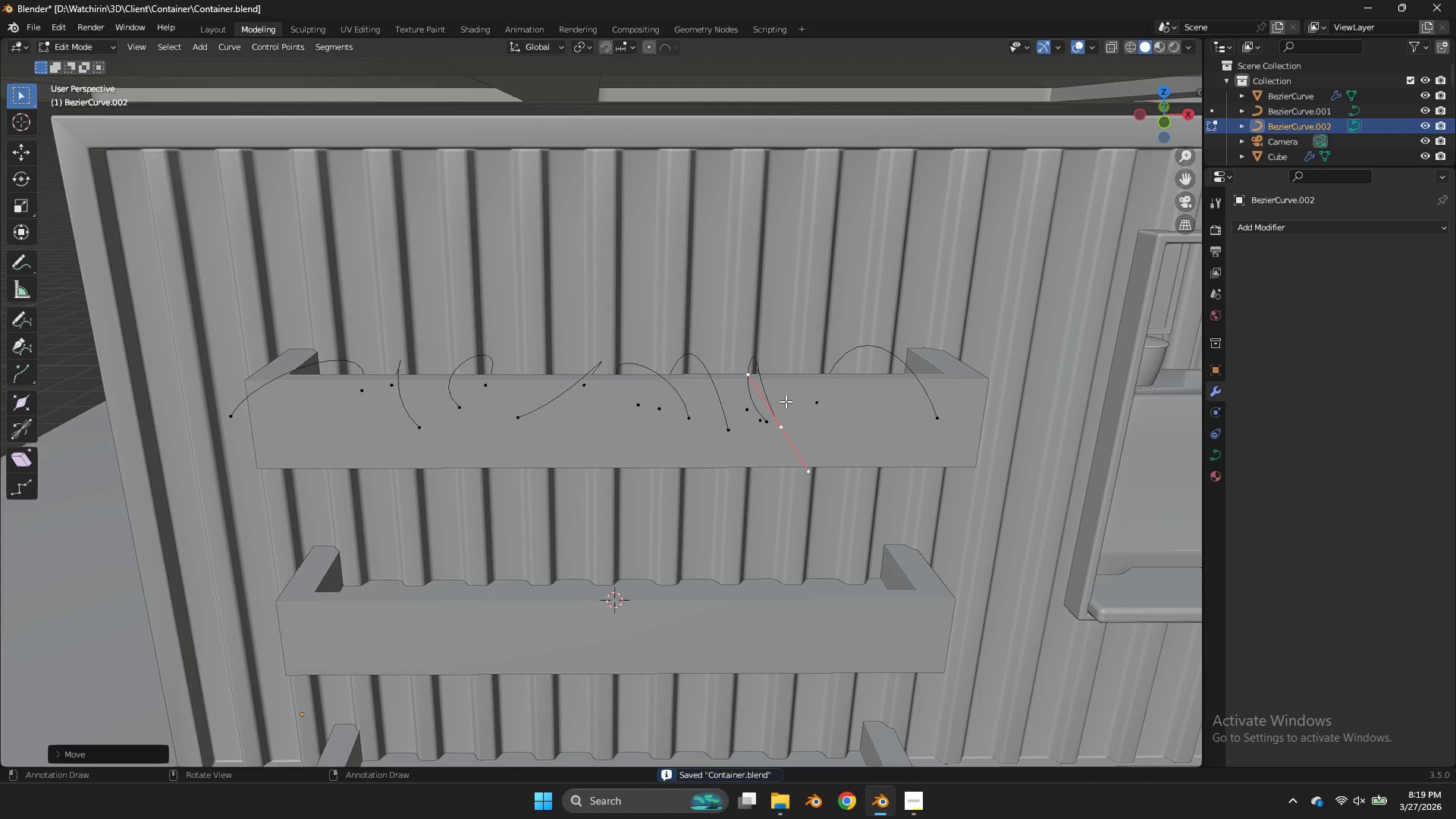 
triple_click([771, 403])
 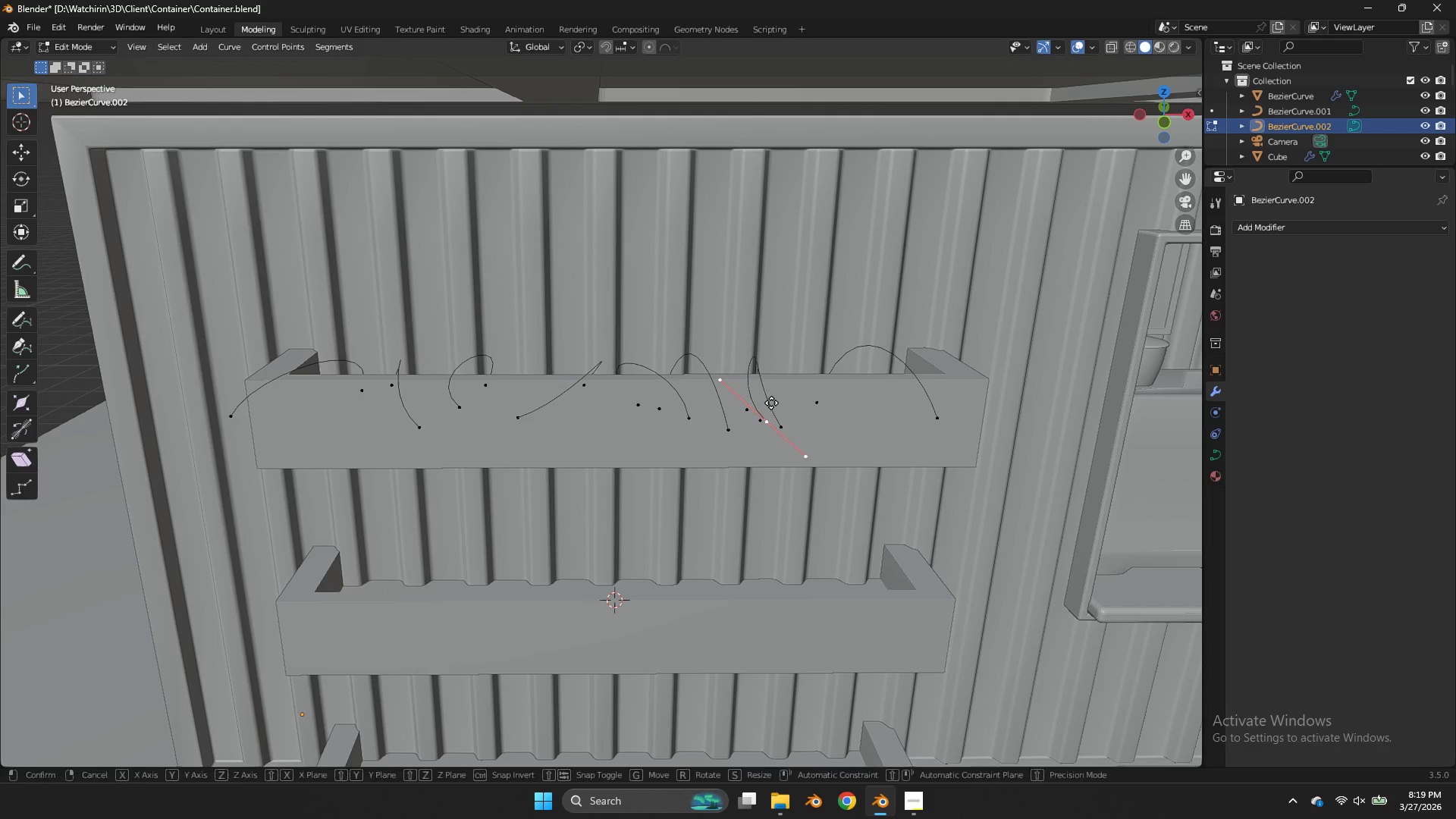 
key(G)
 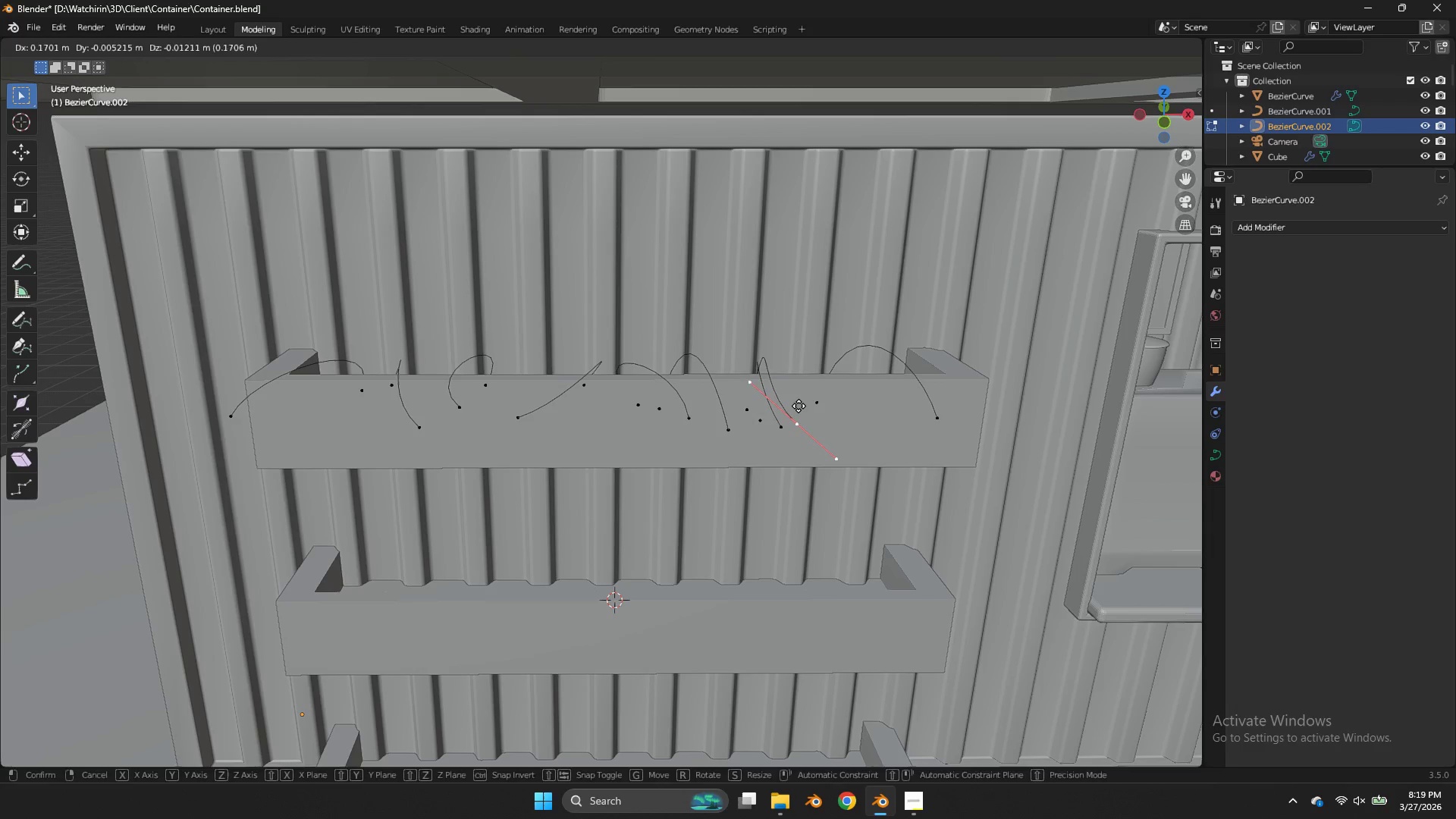 
right_click([764, 407])
 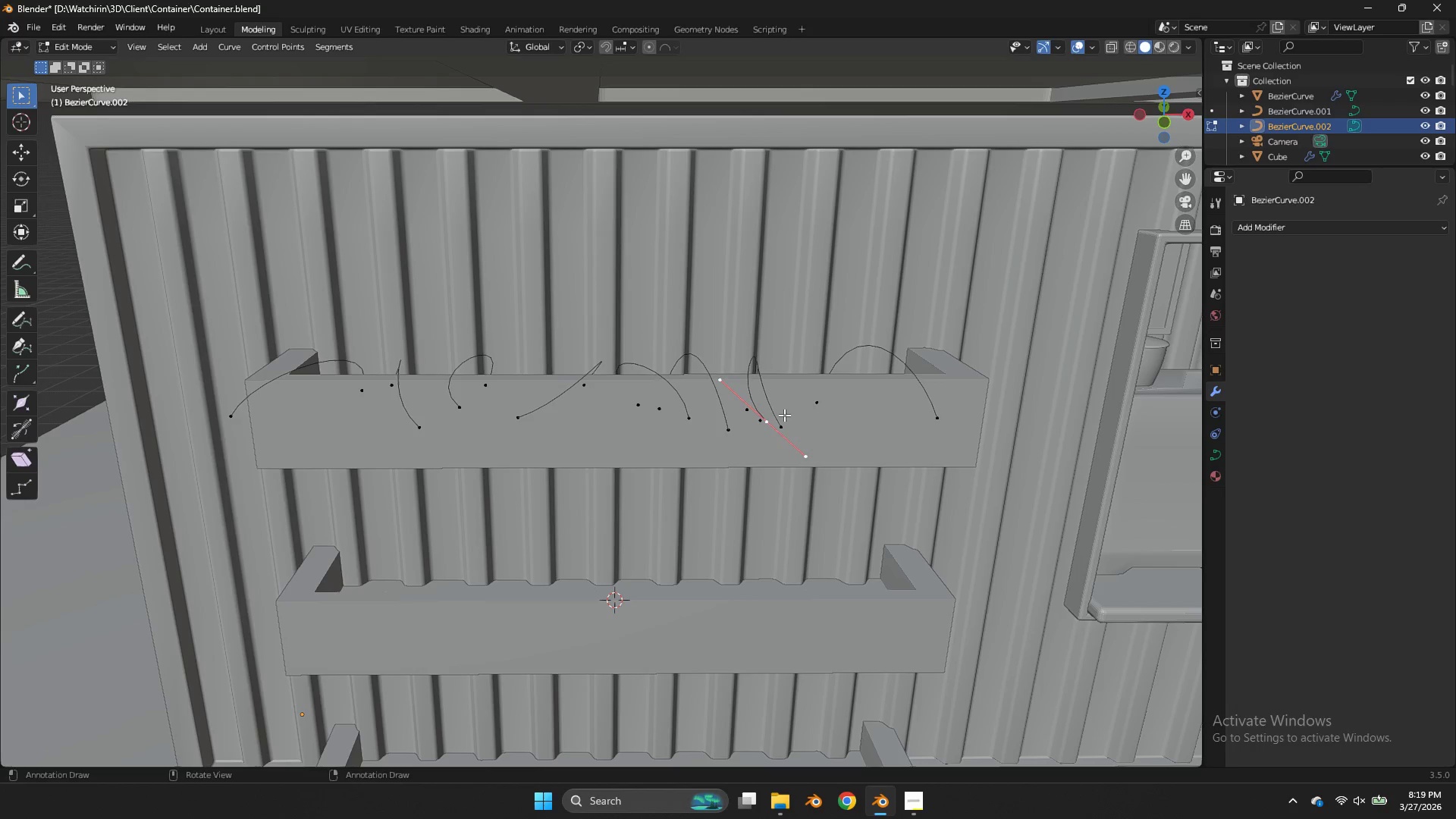 
left_click([784, 415])
 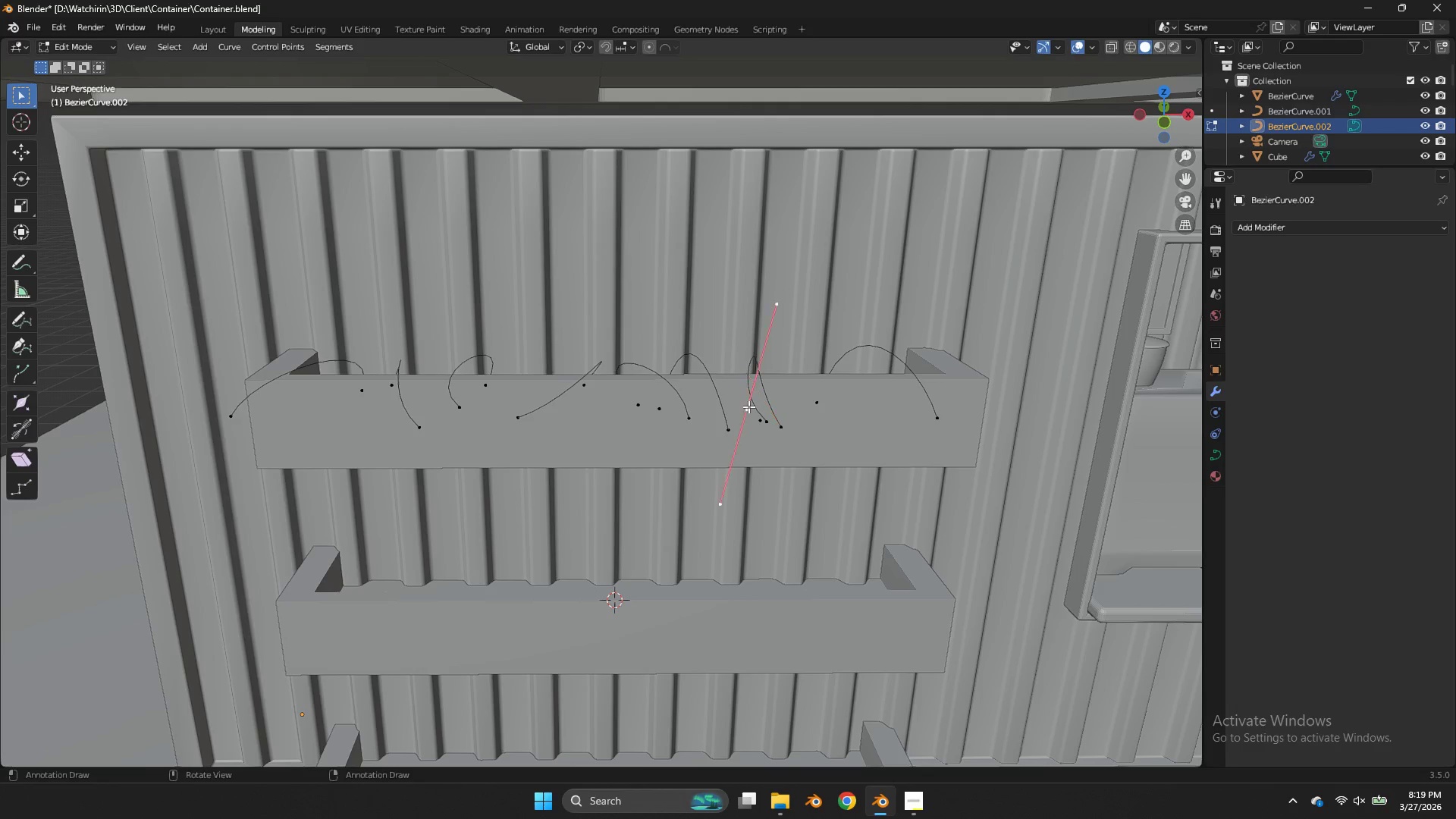 
key(G)
 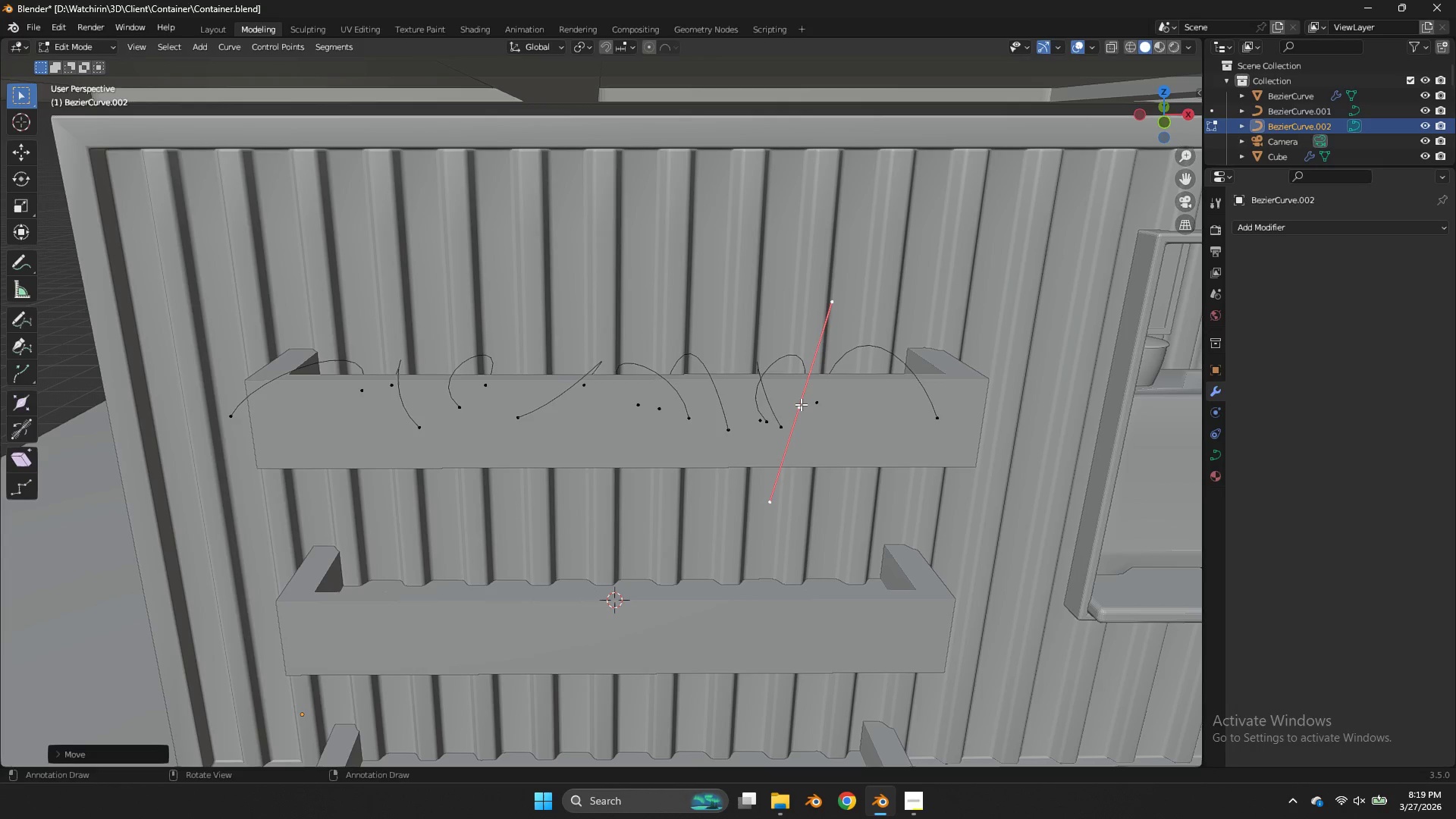 
left_click([801, 404])
 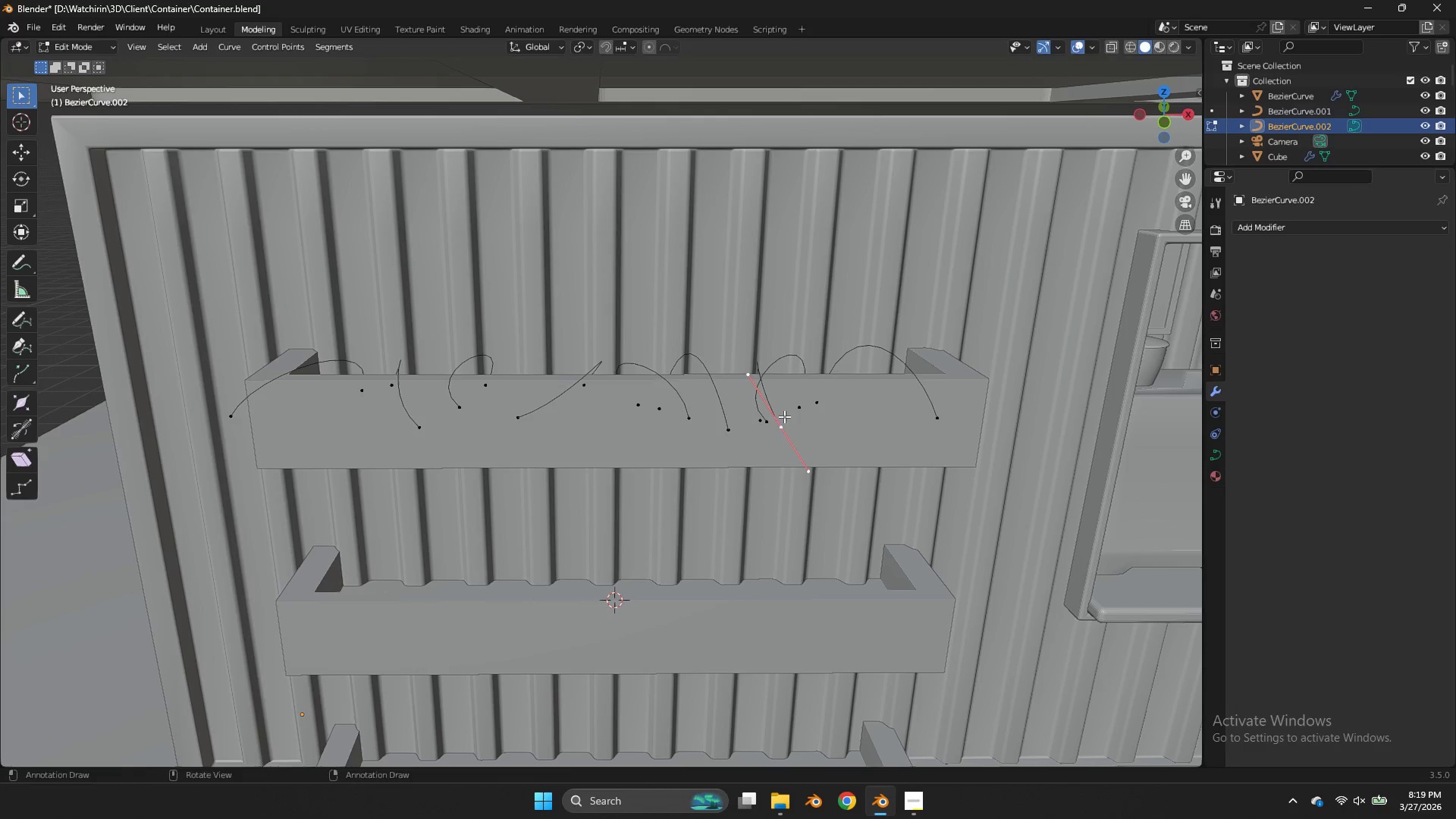 
key(G)
 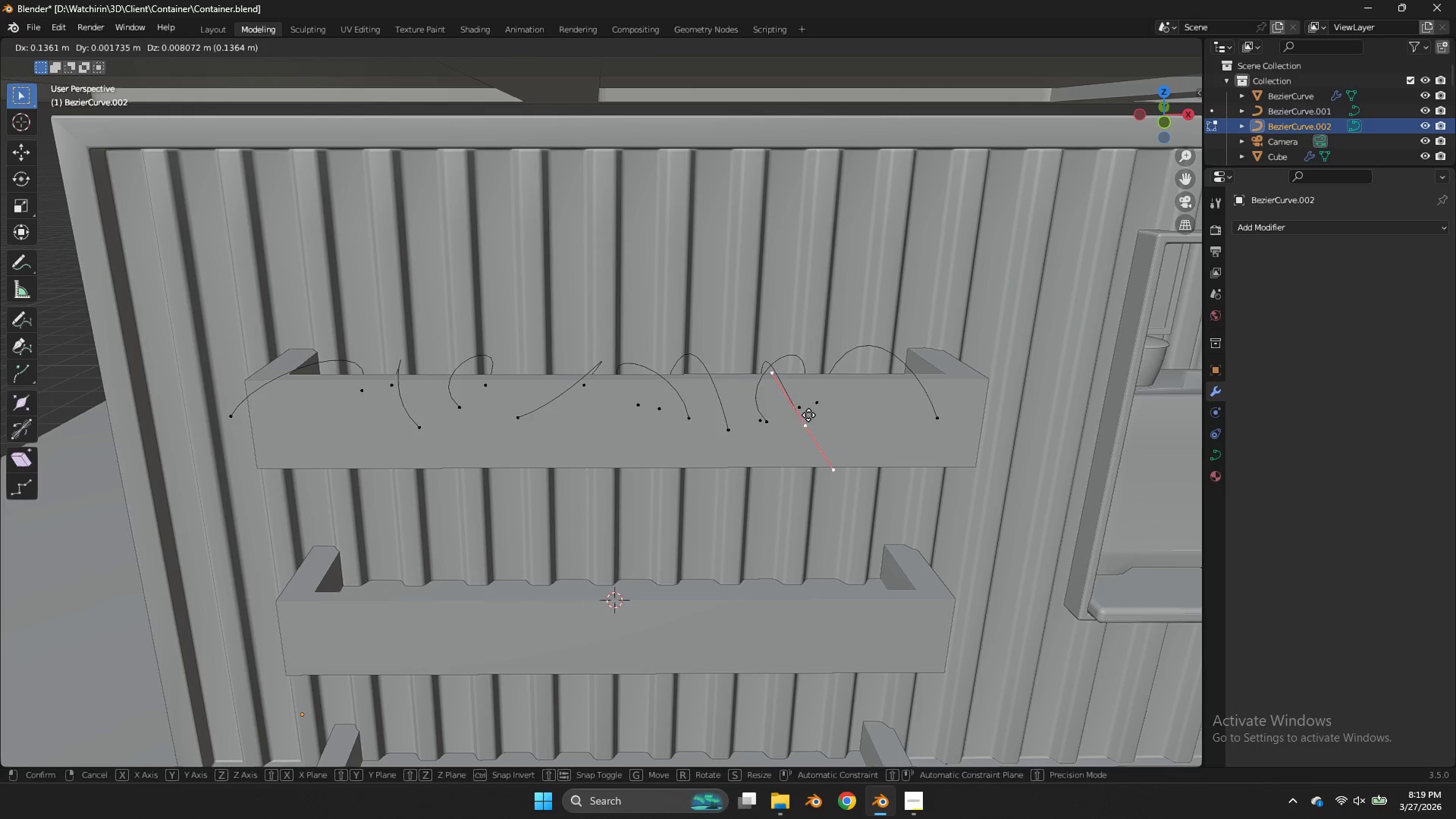 
left_click([809, 415])
 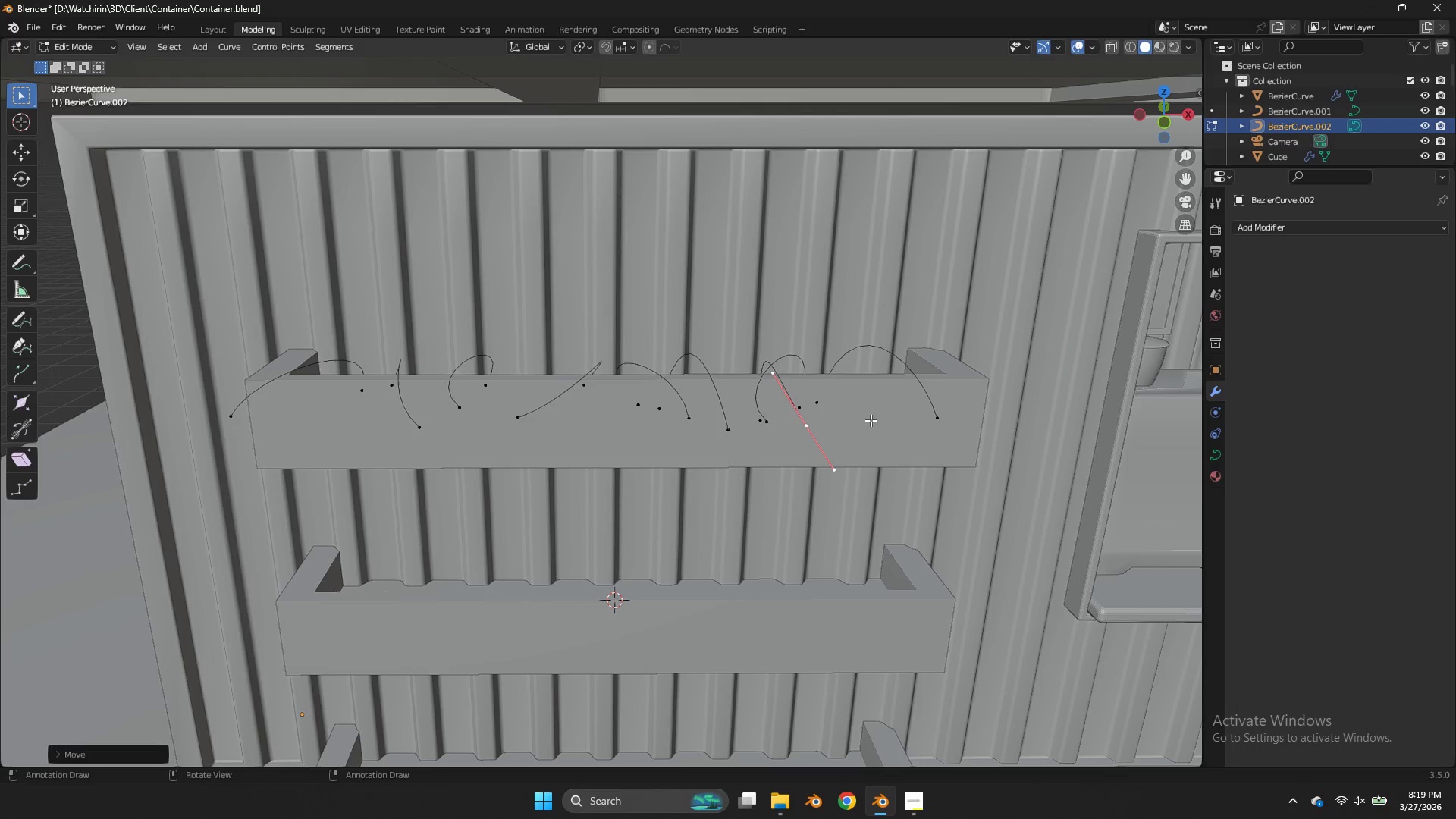 
key(Control+S)
 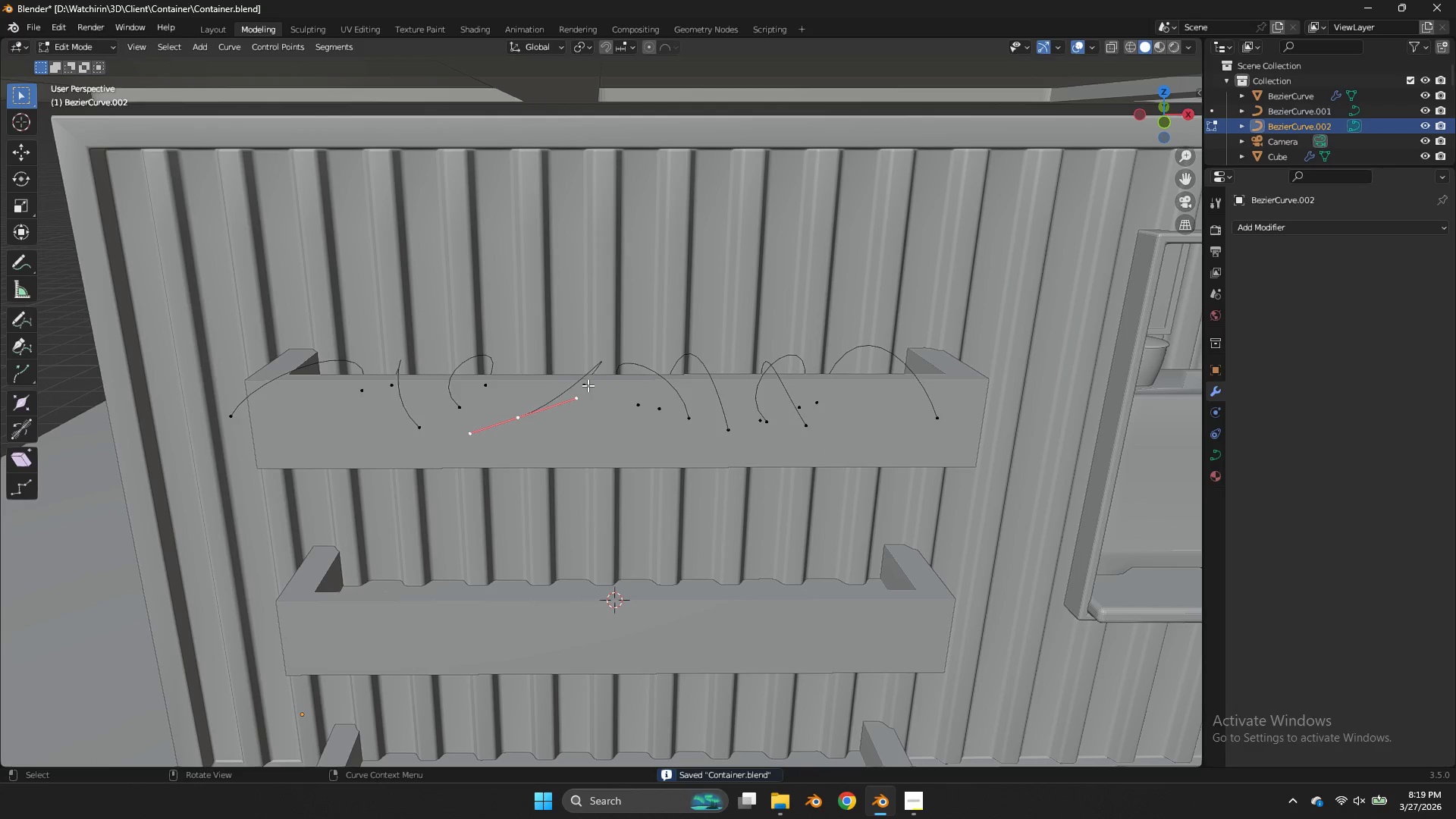 
key(L)
 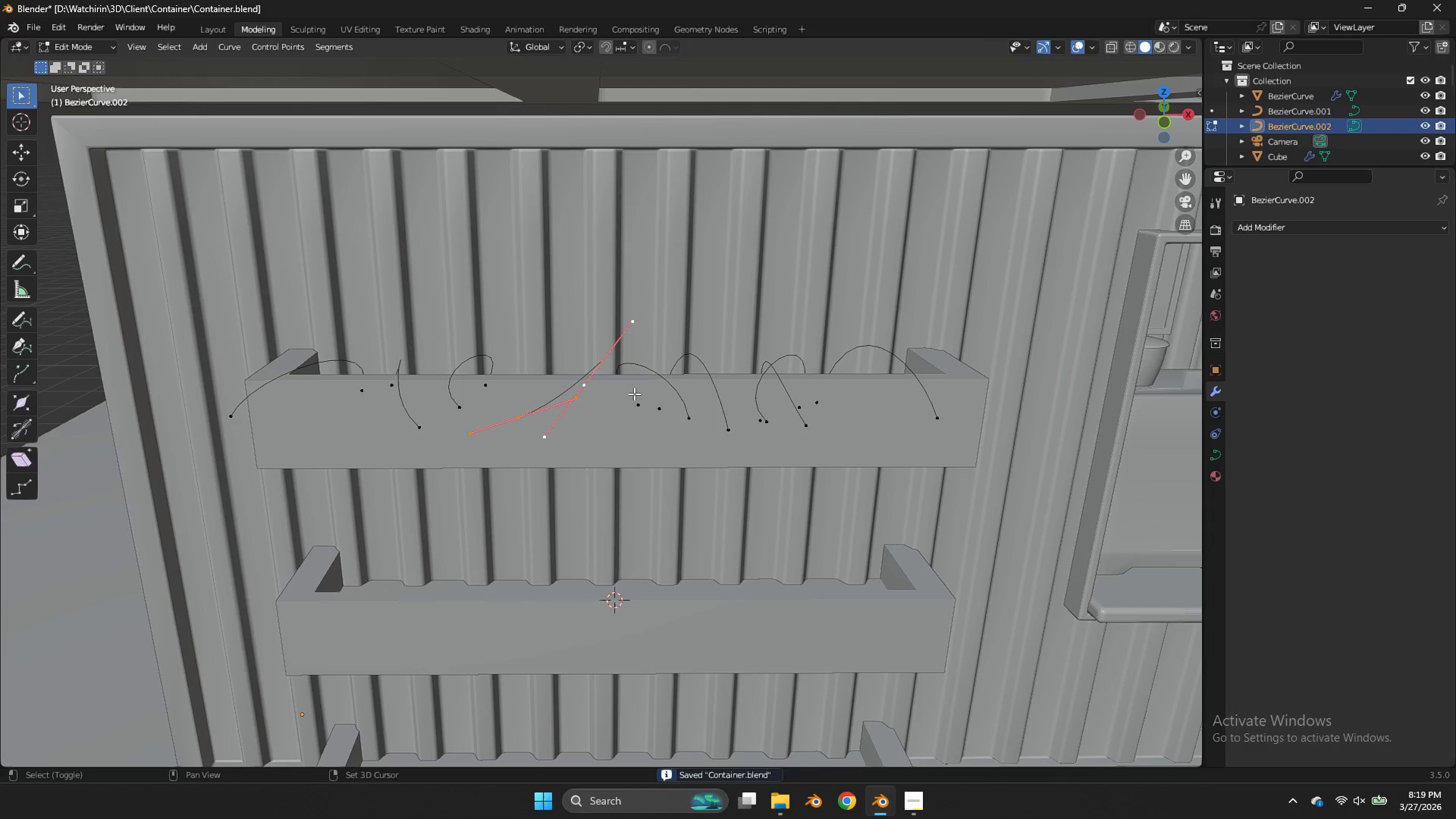 
key(Shift+ShiftLeft)
 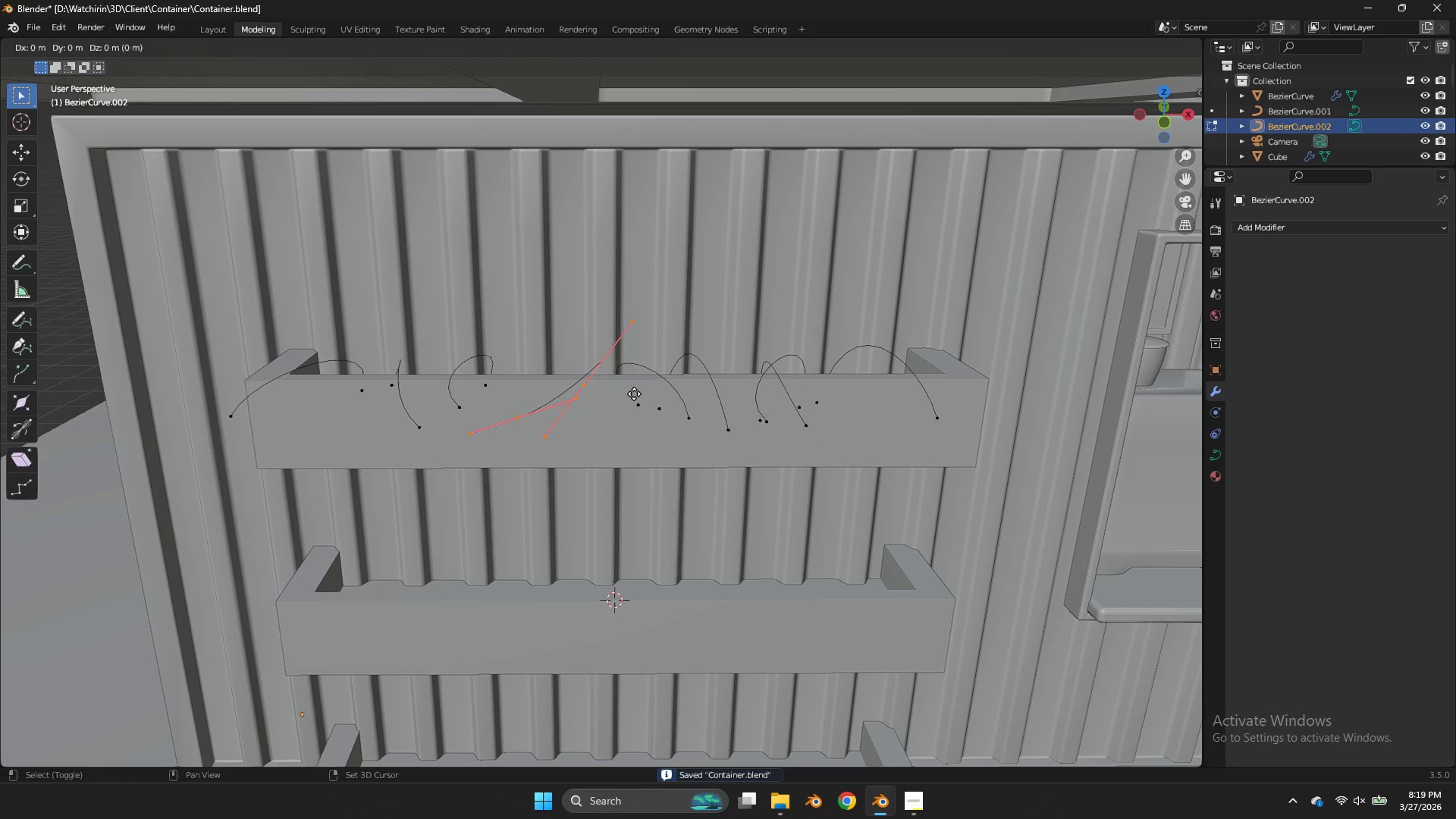 
key(Shift+D)
 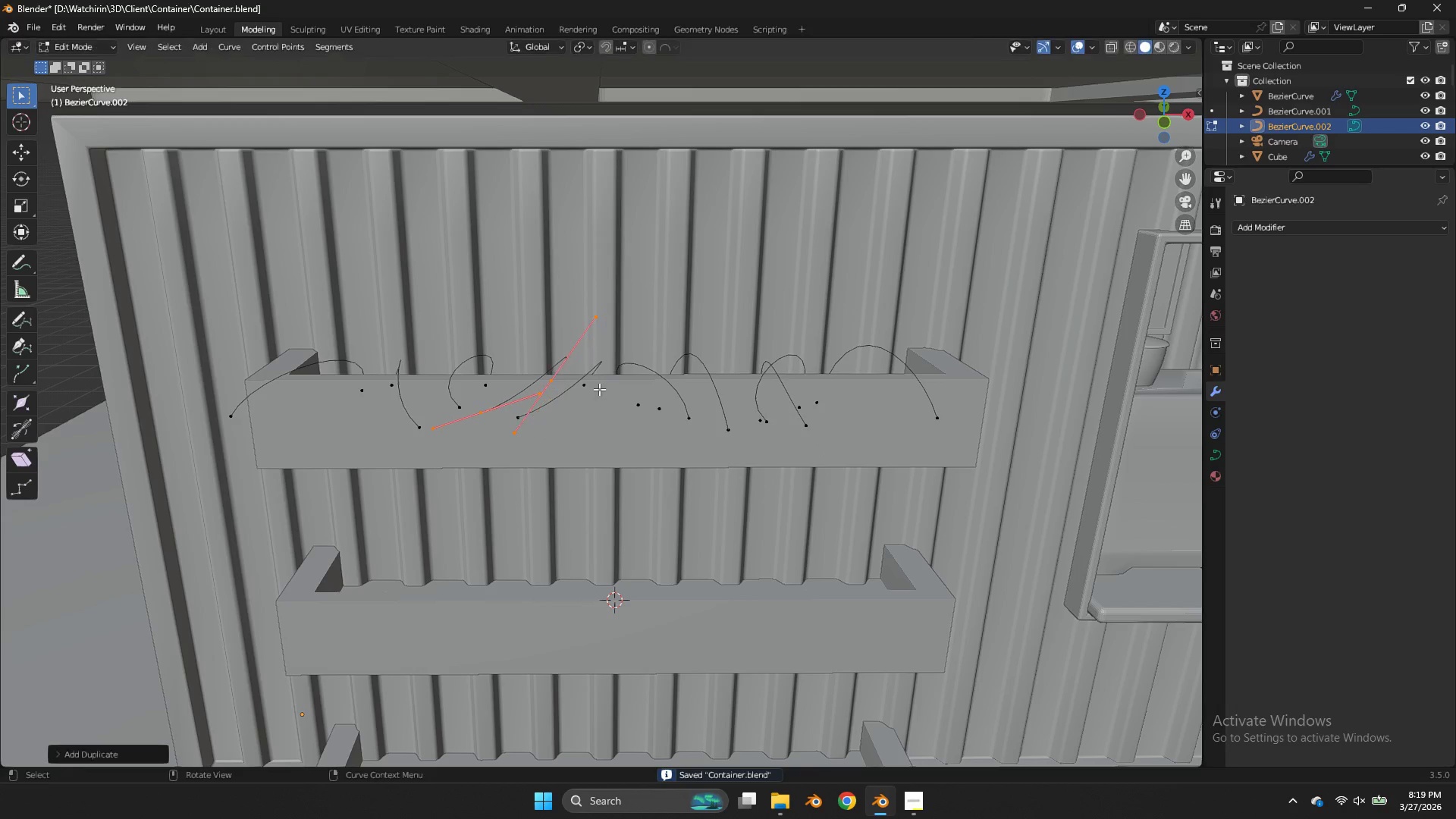 
left_click([599, 389])
 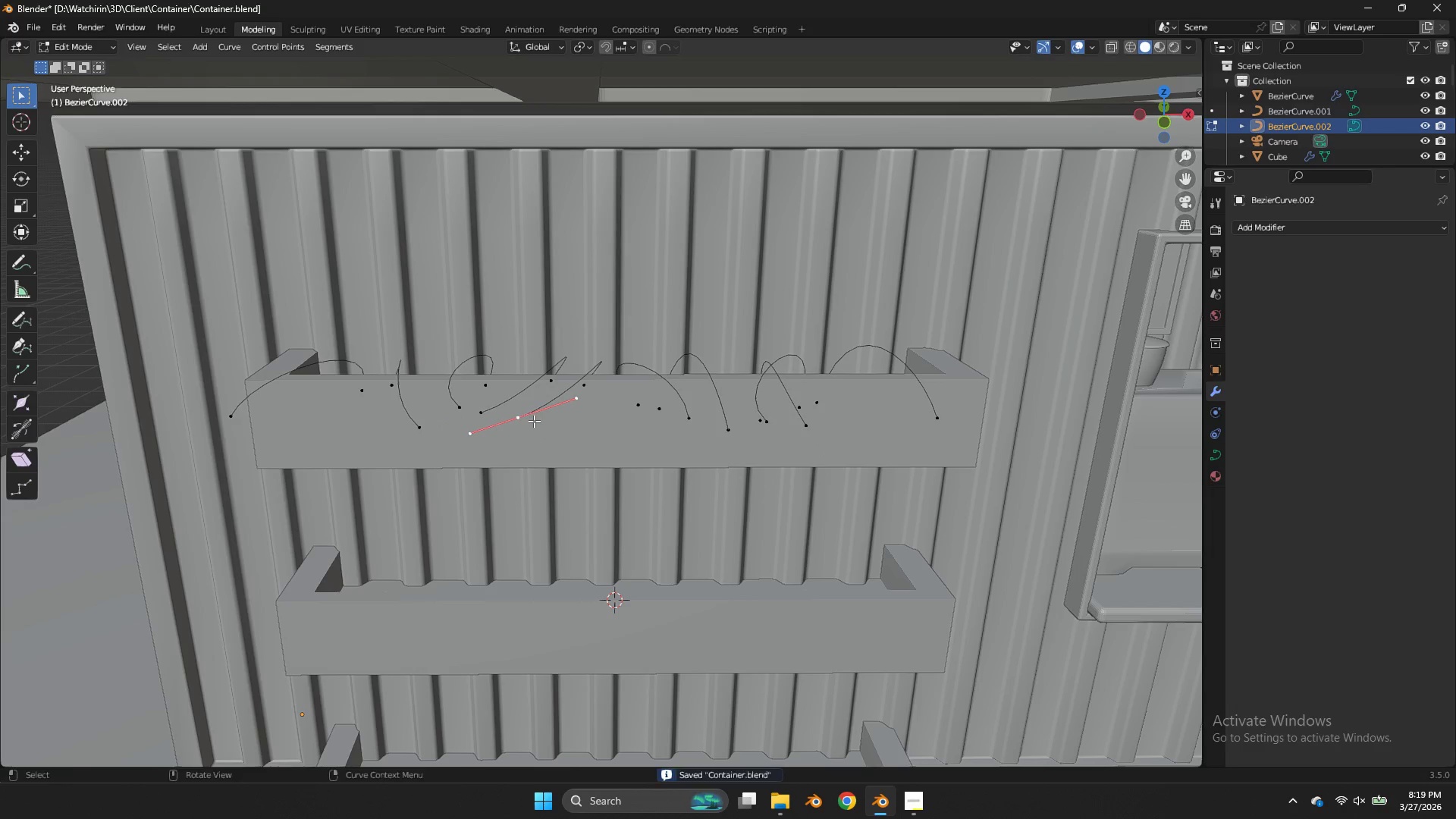 
type(gr)
 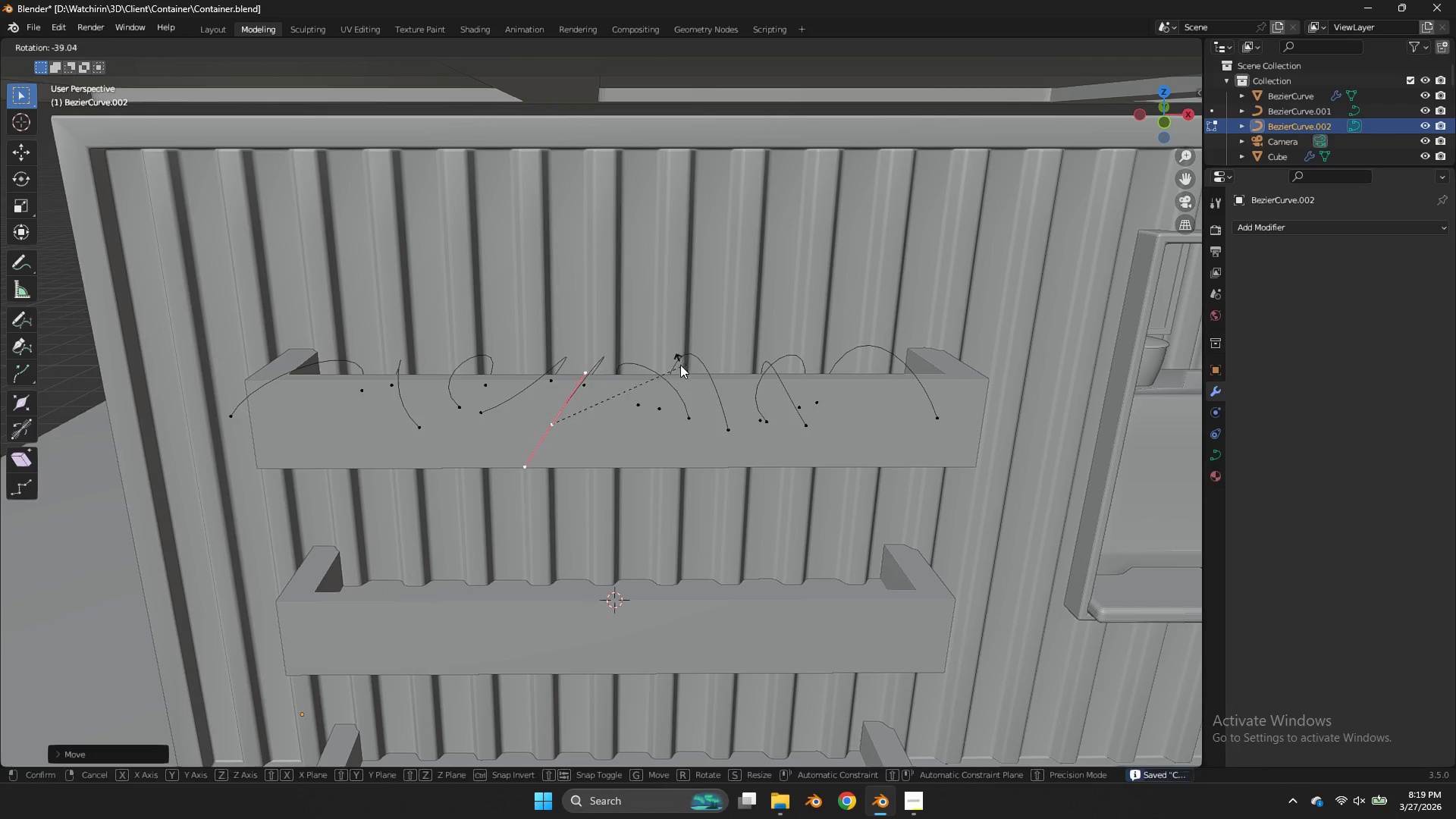 
left_click([680, 365])
 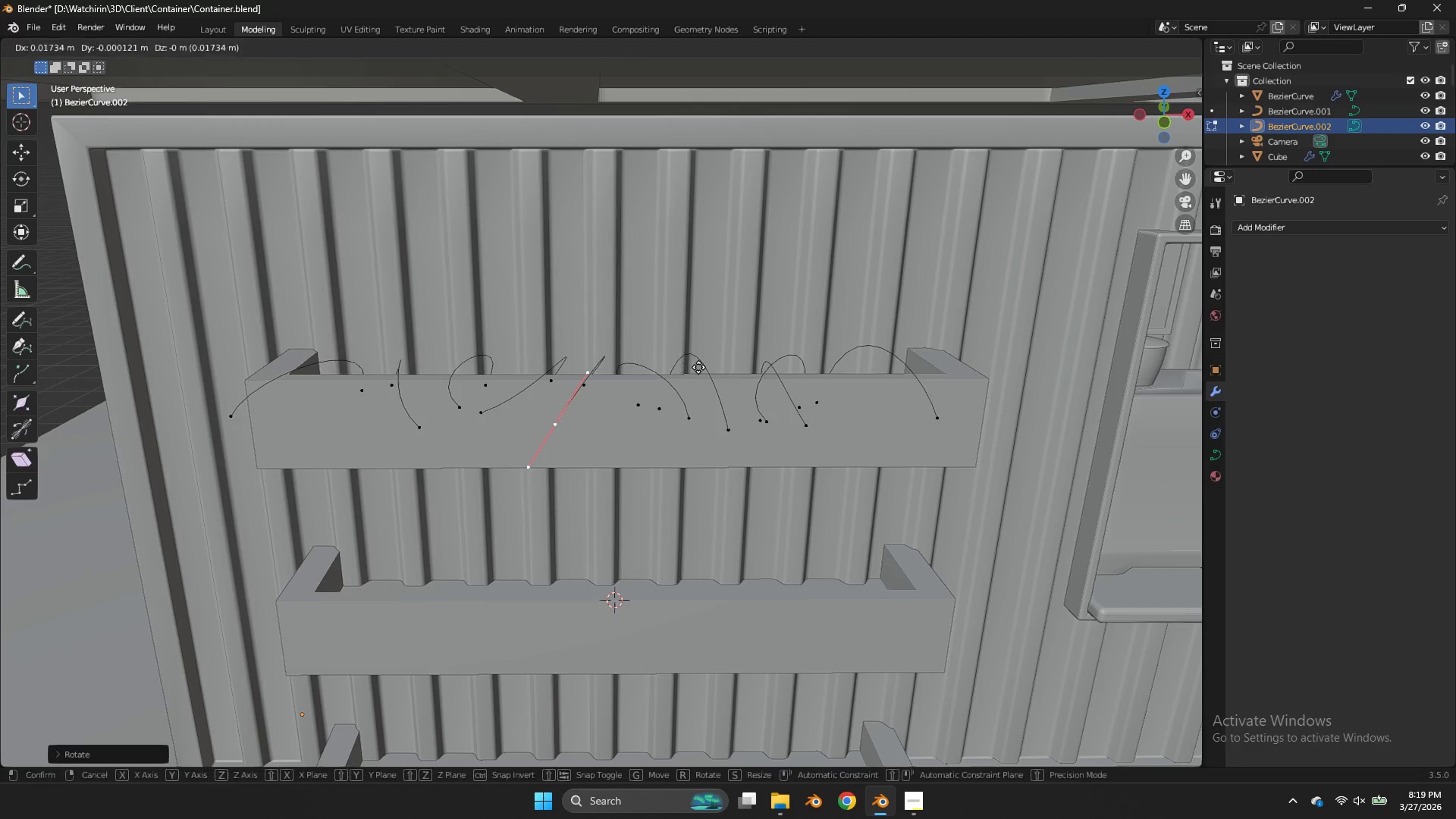 
key(G)
 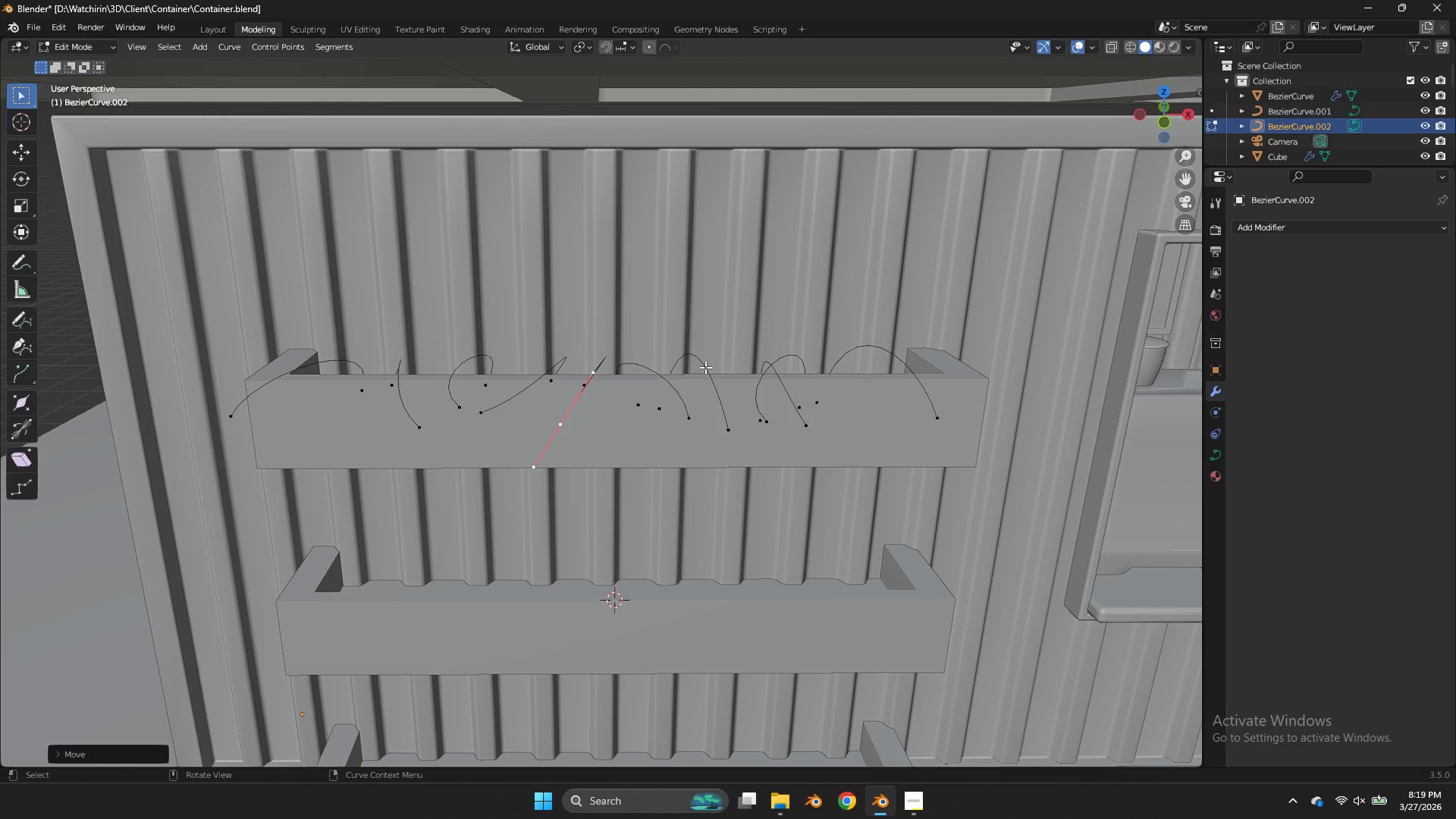 
double_click([704, 367])
 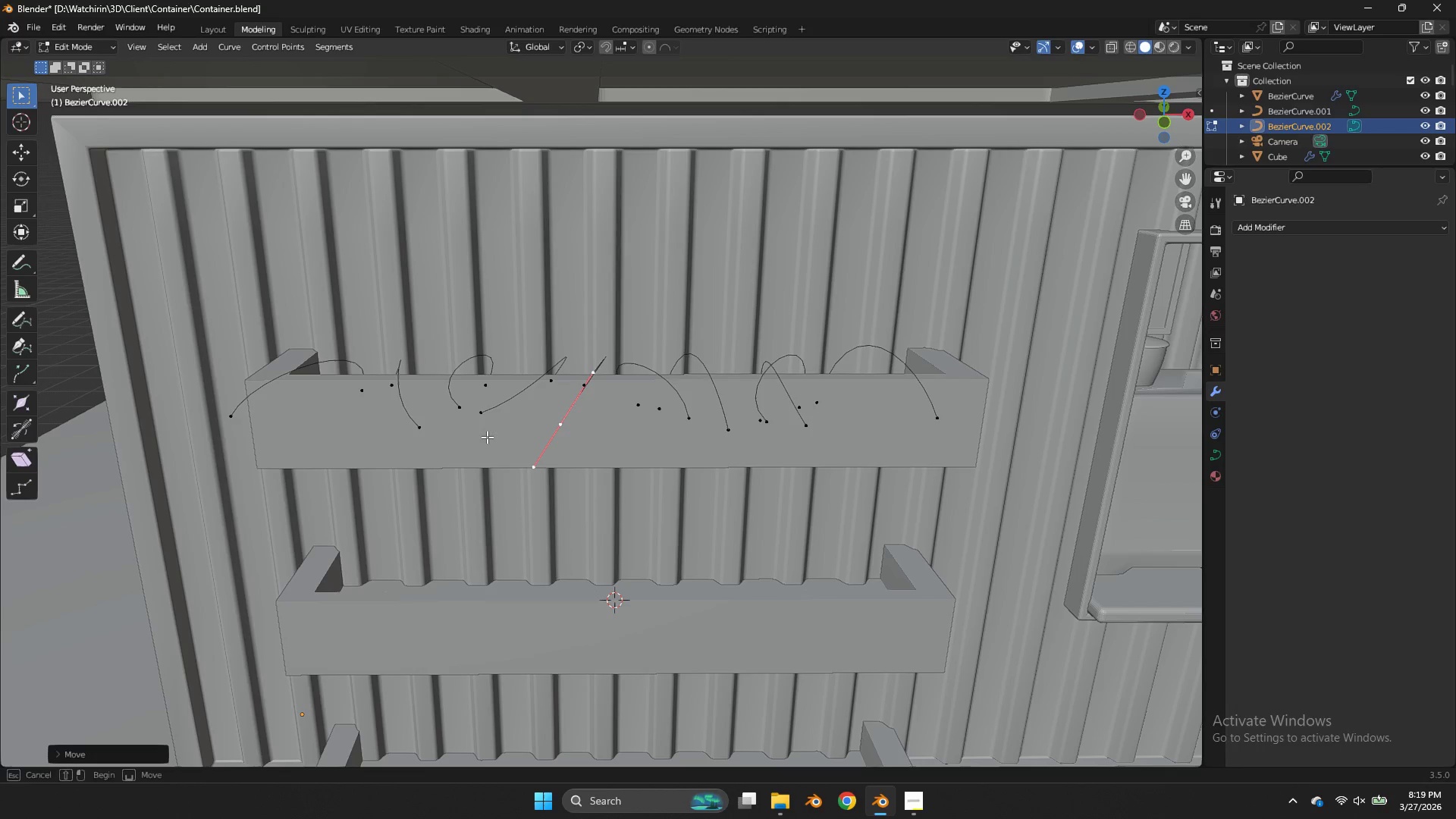 
left_click_drag(start_coordinate=[491, 437], to_coordinate=[487, 437])
 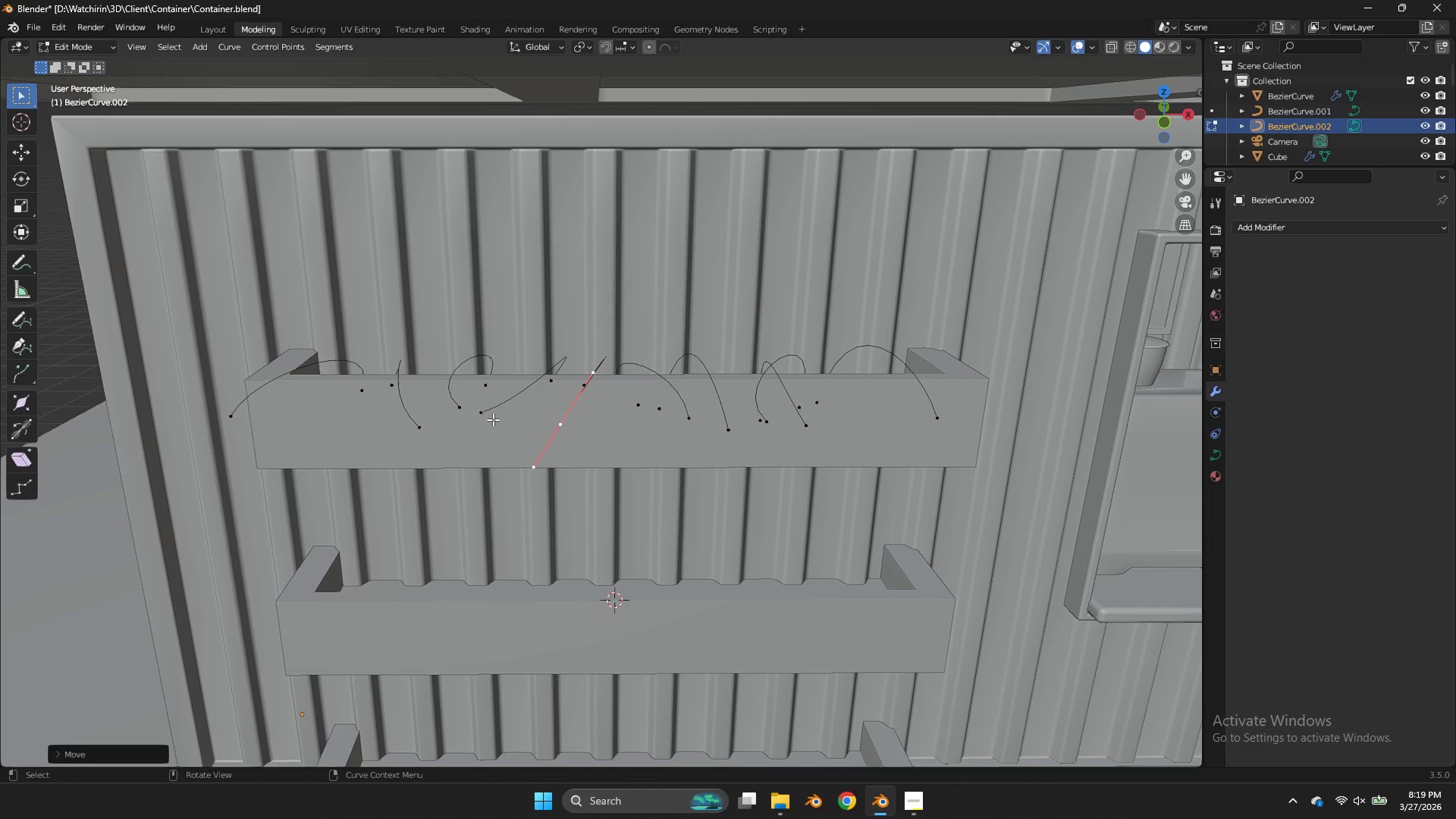 
left_click([493, 419])
 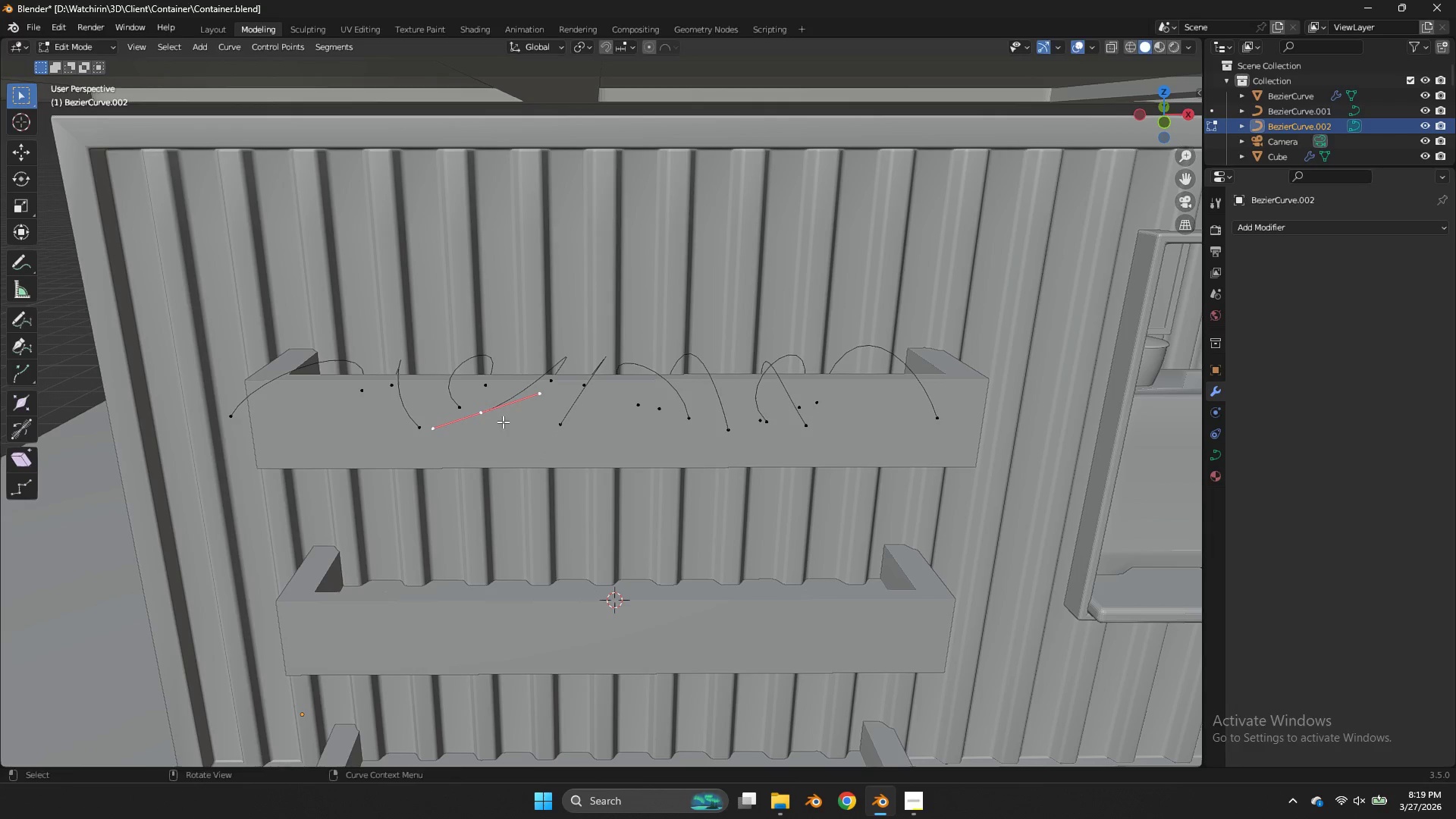 
key(R)
 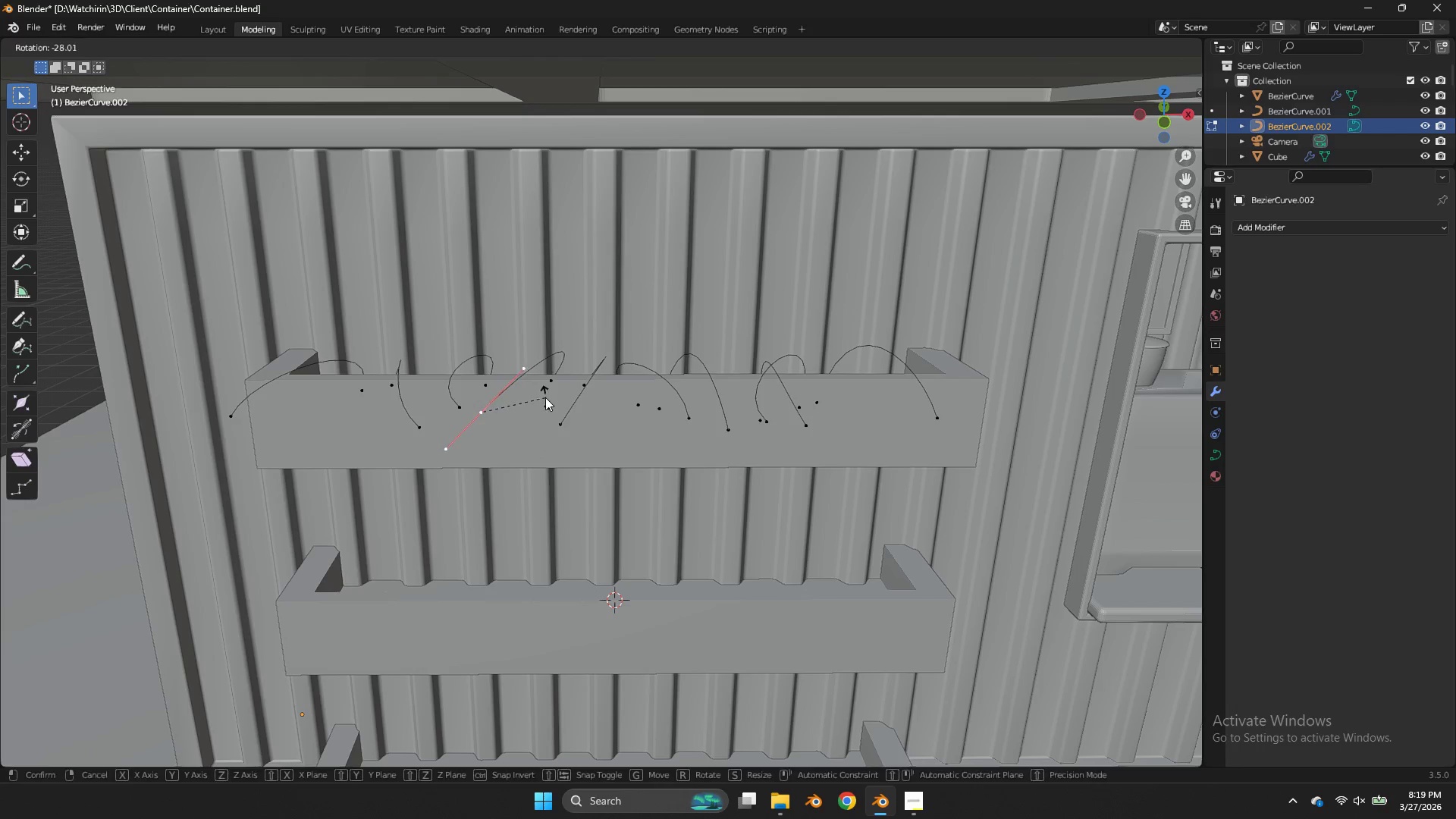 
left_click([545, 397])
 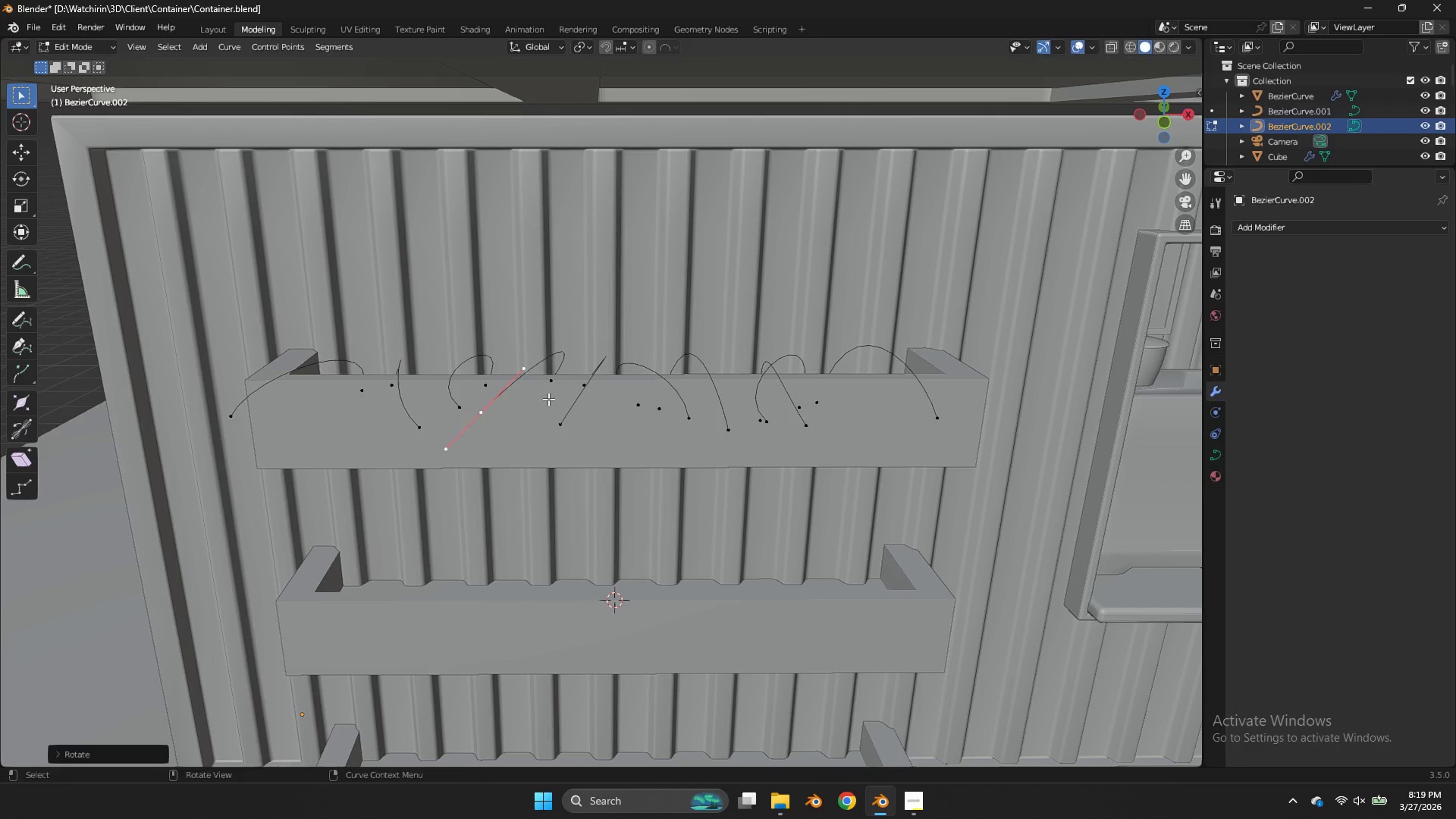 
key(G)
 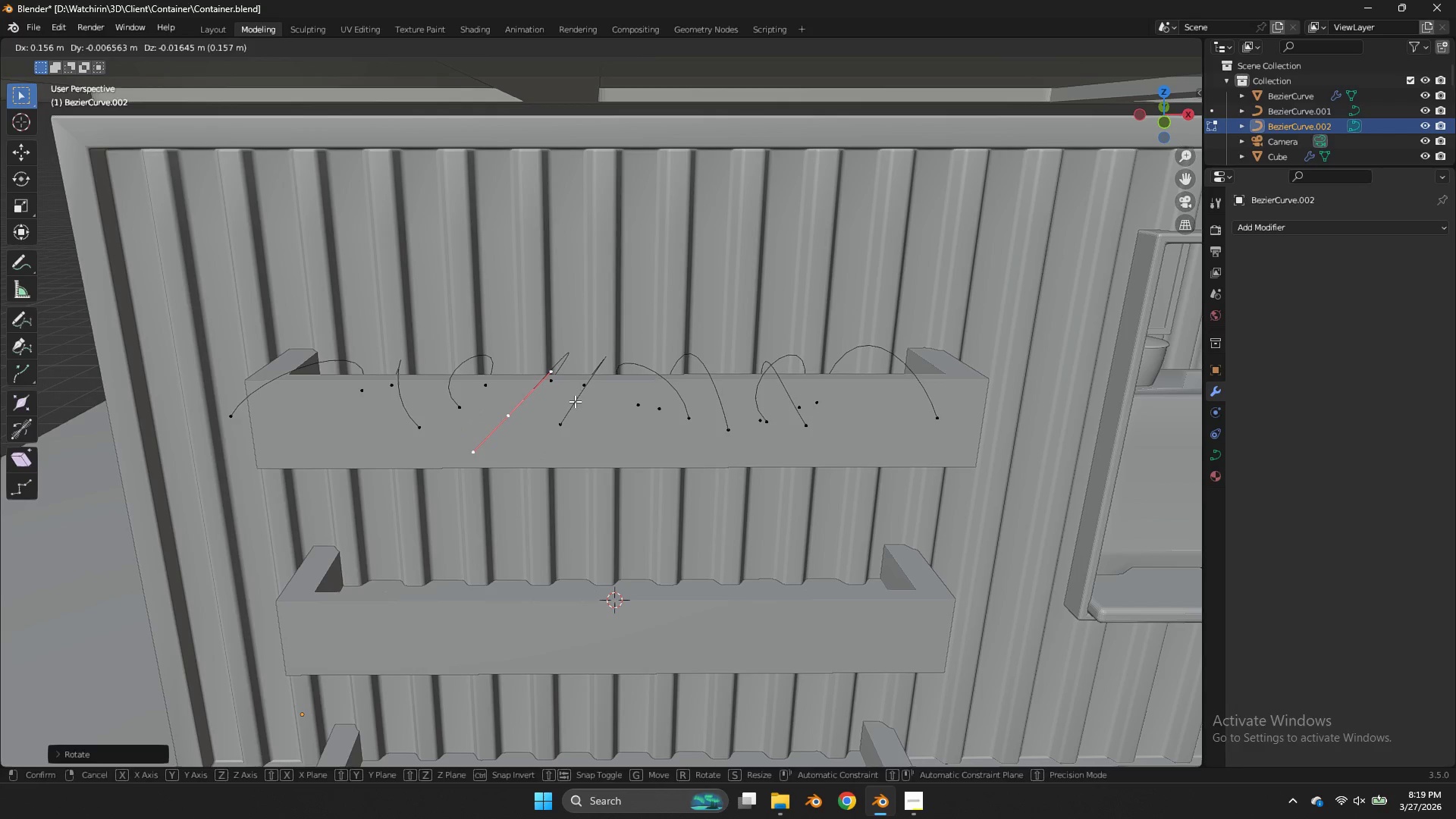 
double_click([575, 401])
 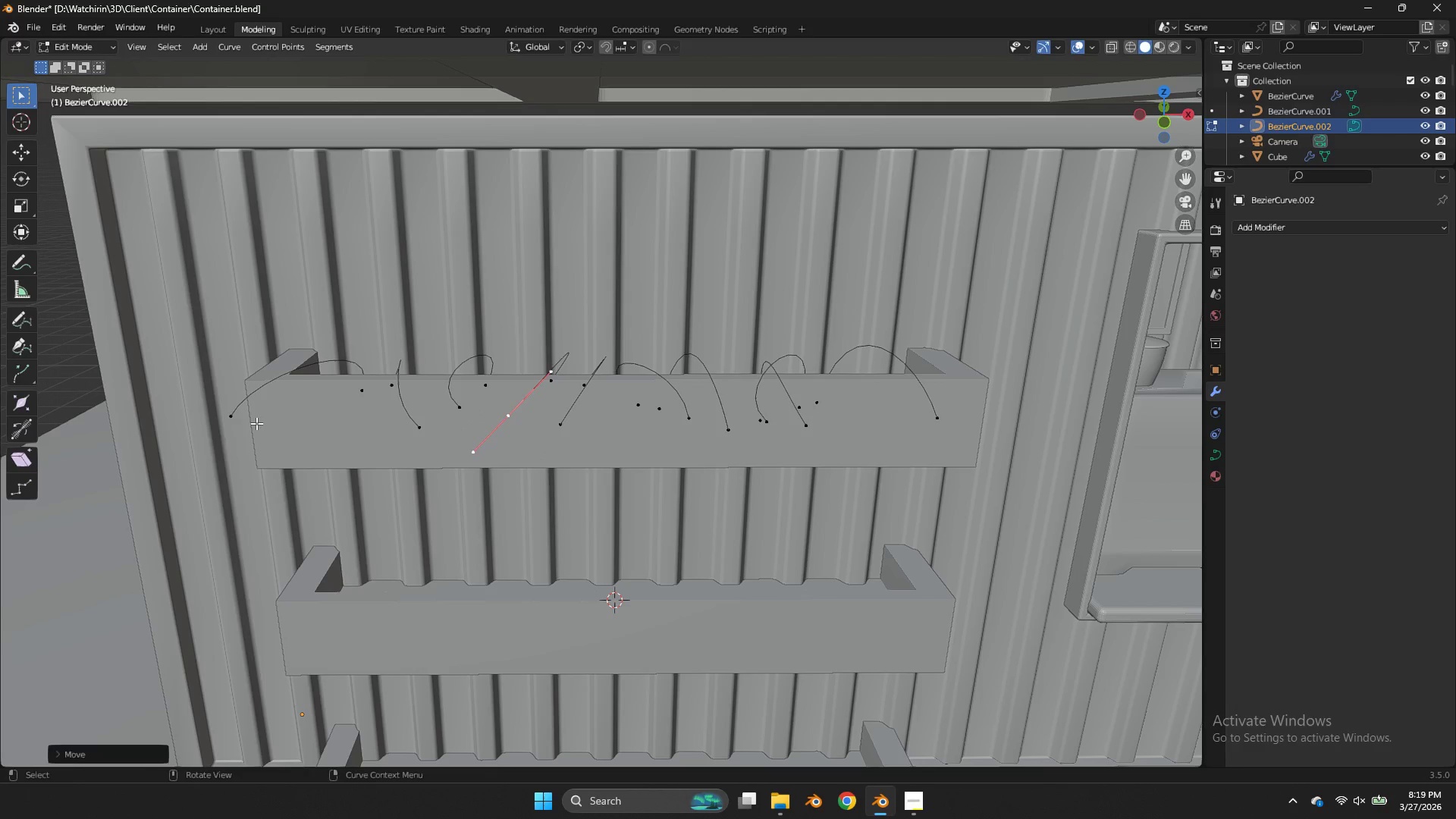 
key(G)
 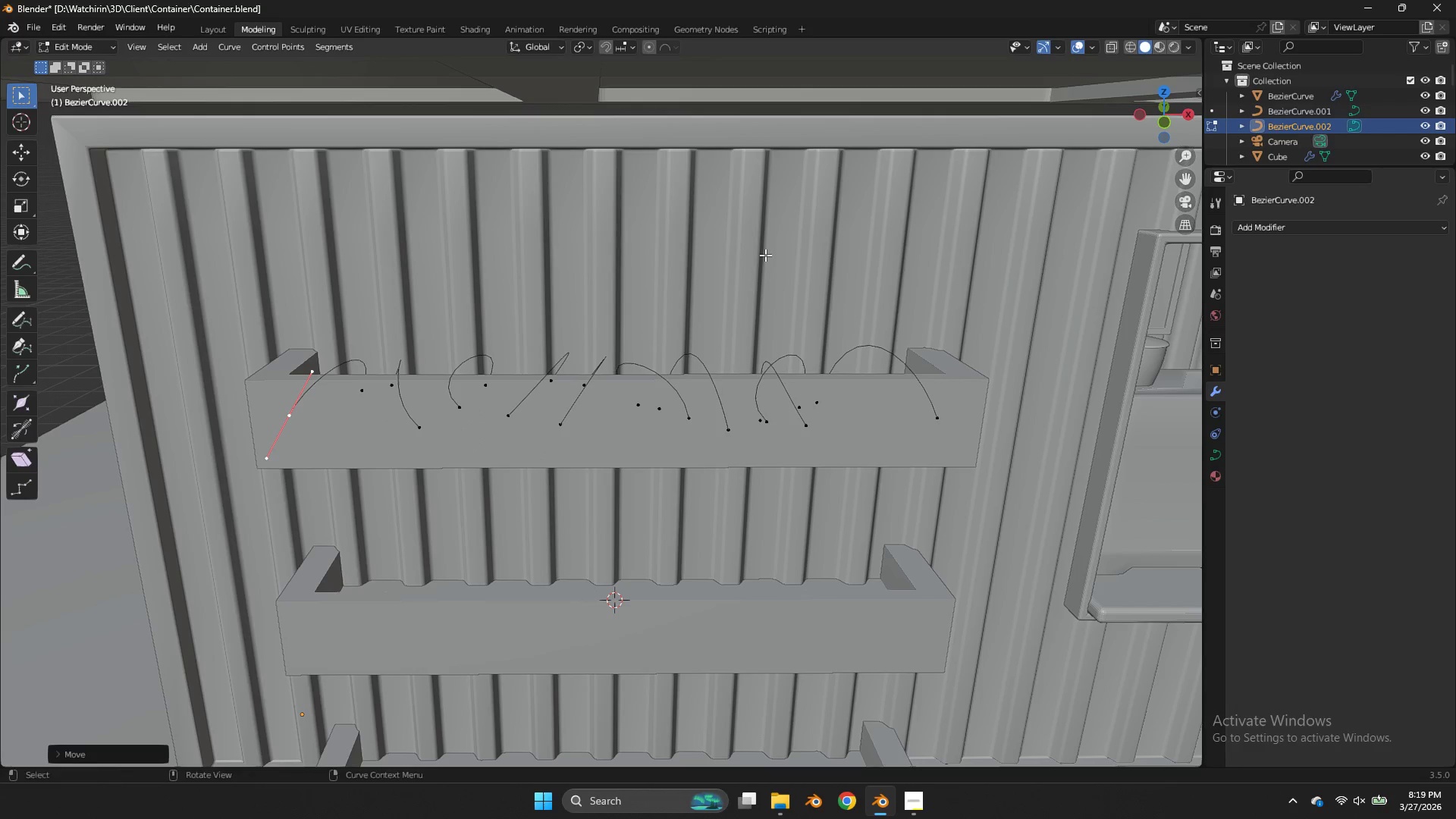 
key(Control+ControlLeft)
 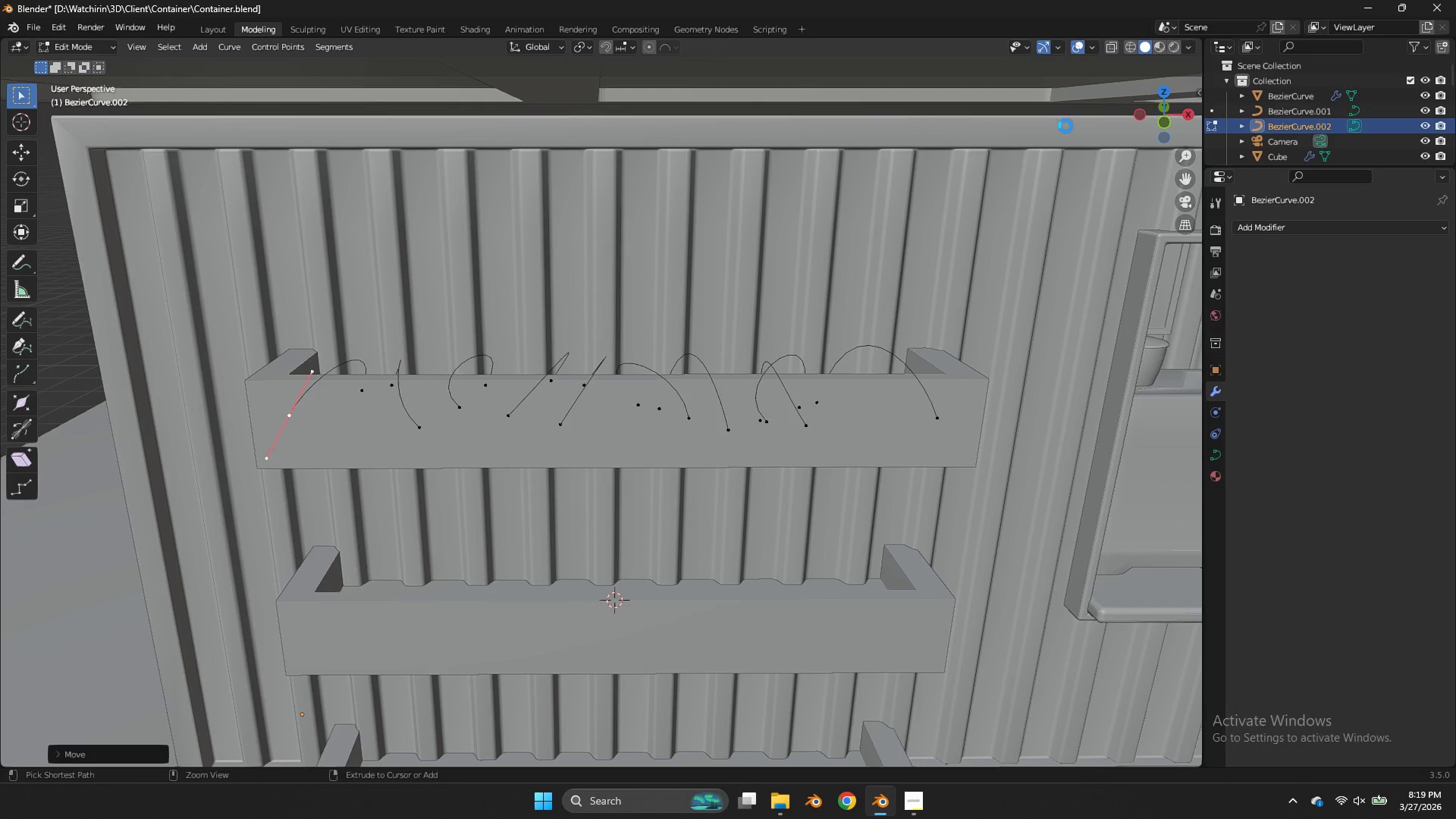 
key(Control+S)
 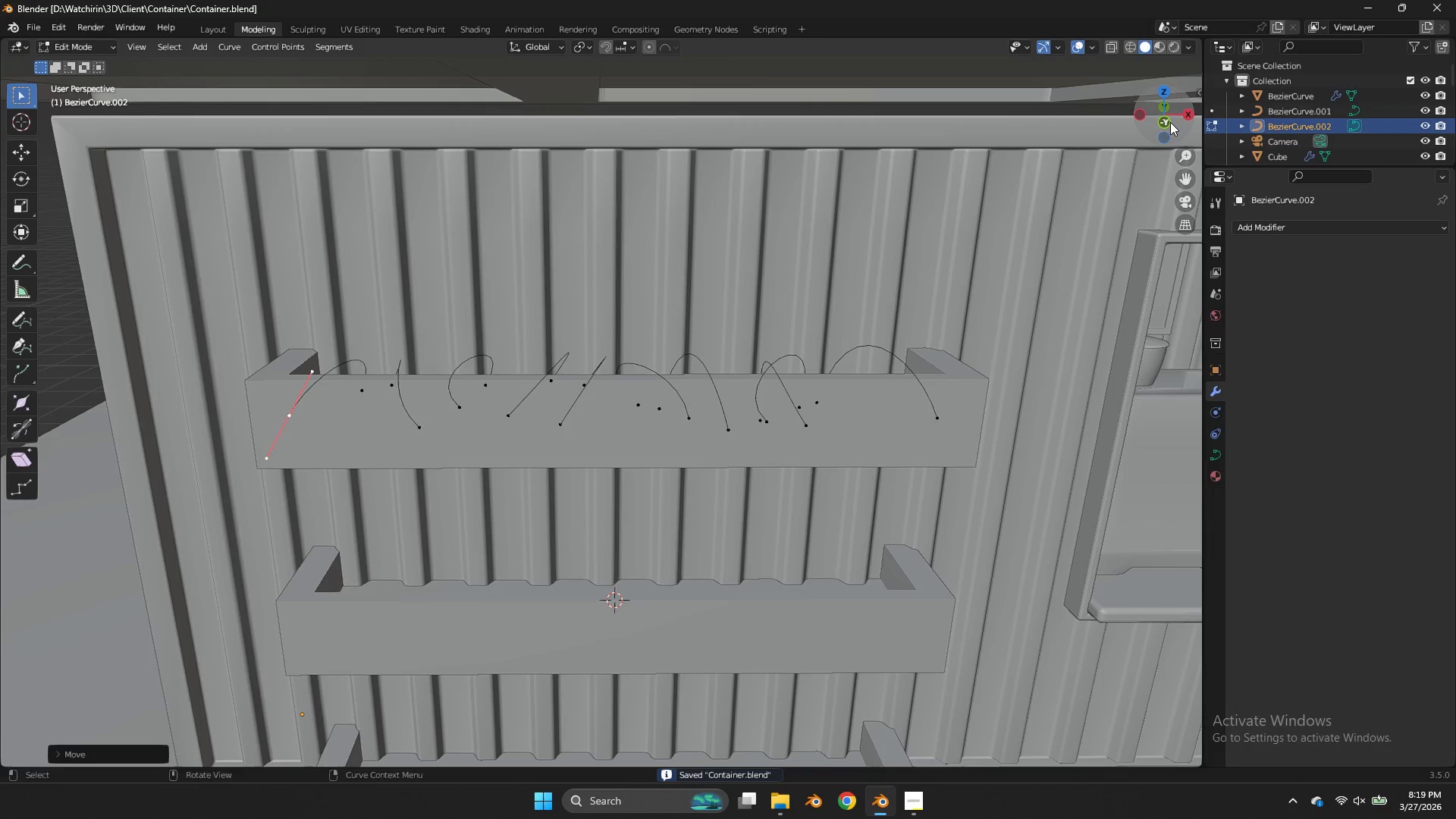 
left_click_drag(start_coordinate=[1169, 122], to_coordinate=[1153, 117])
 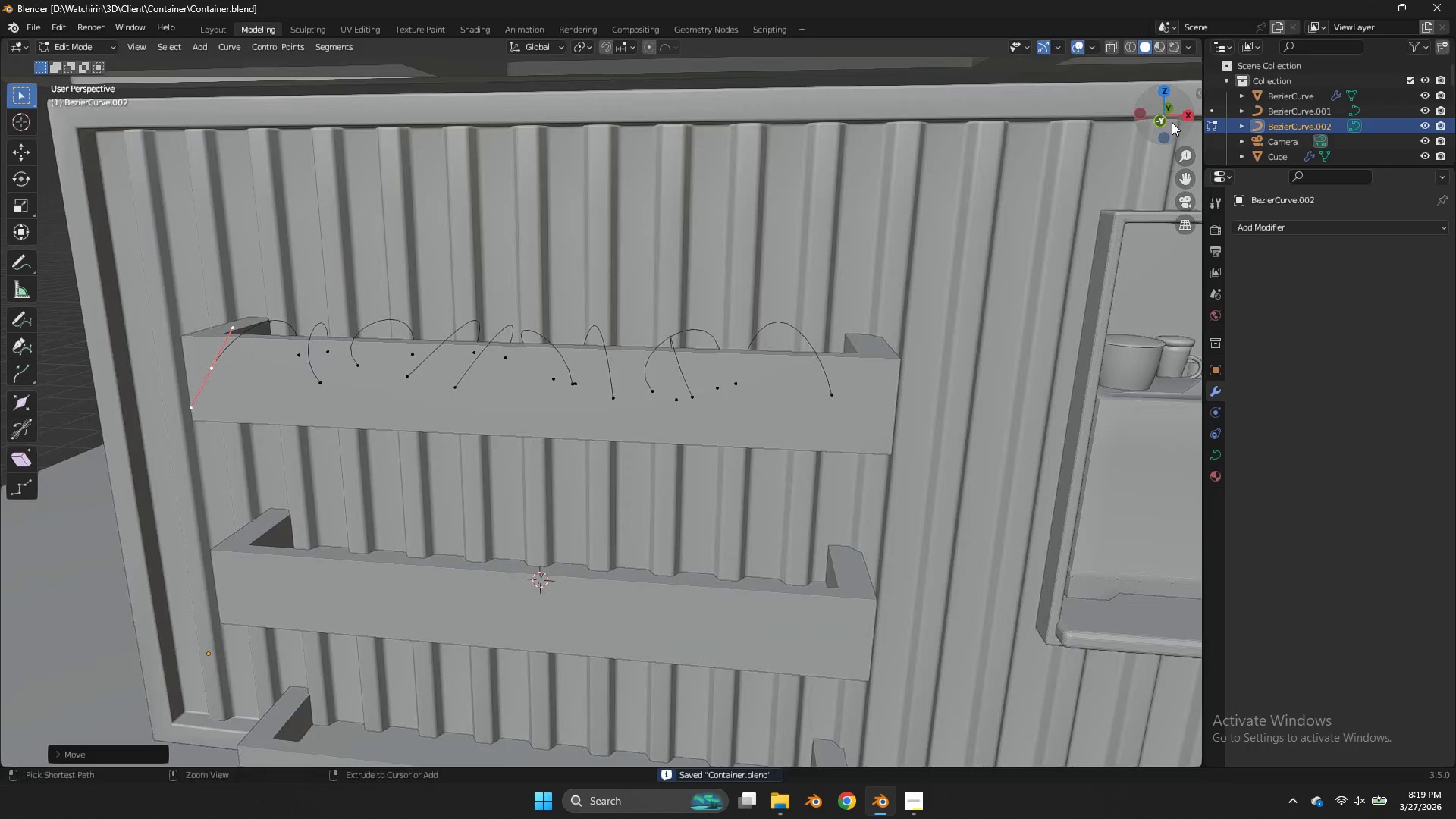 
key(Control+S)
 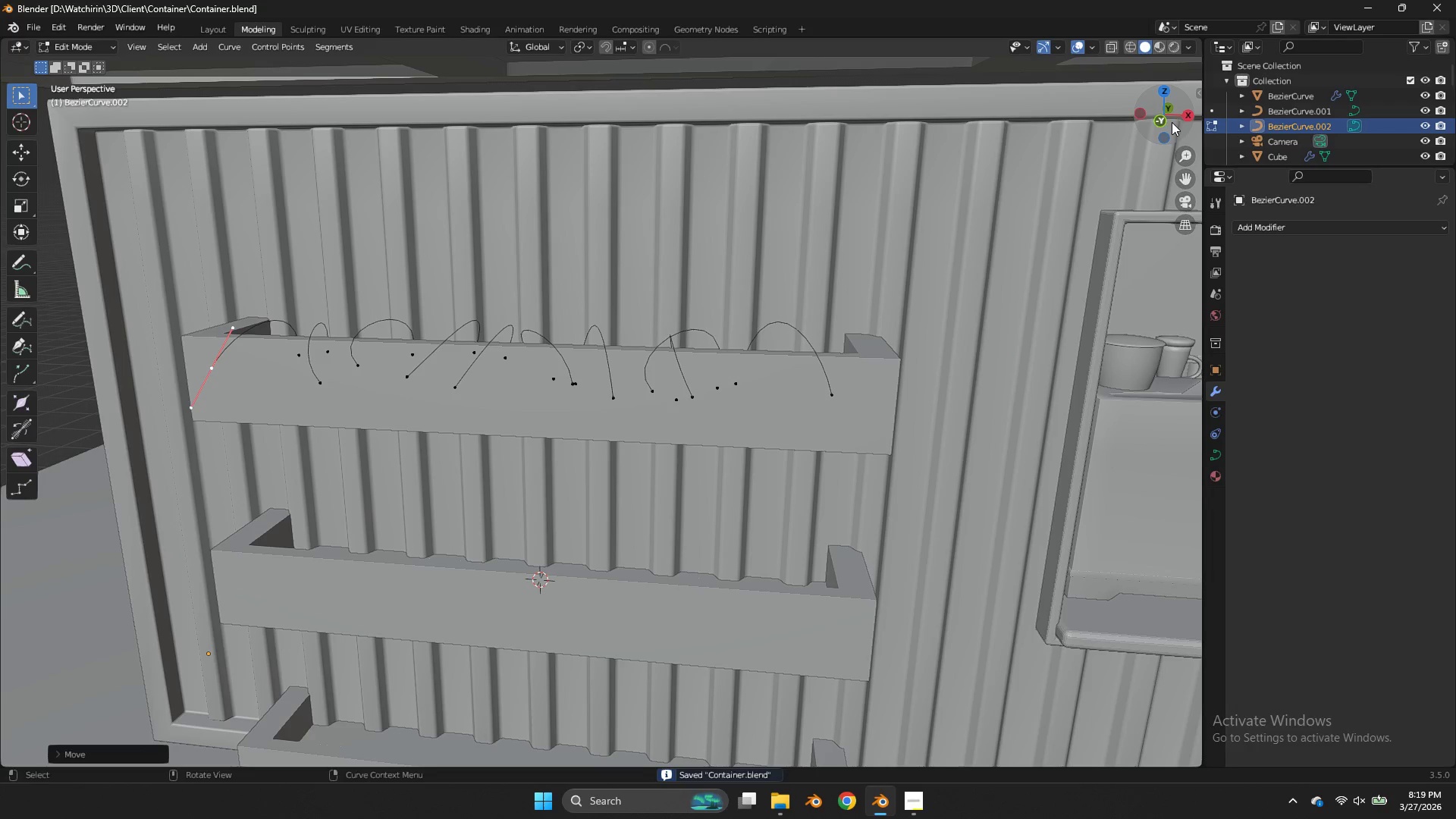 
wait(10.25)
 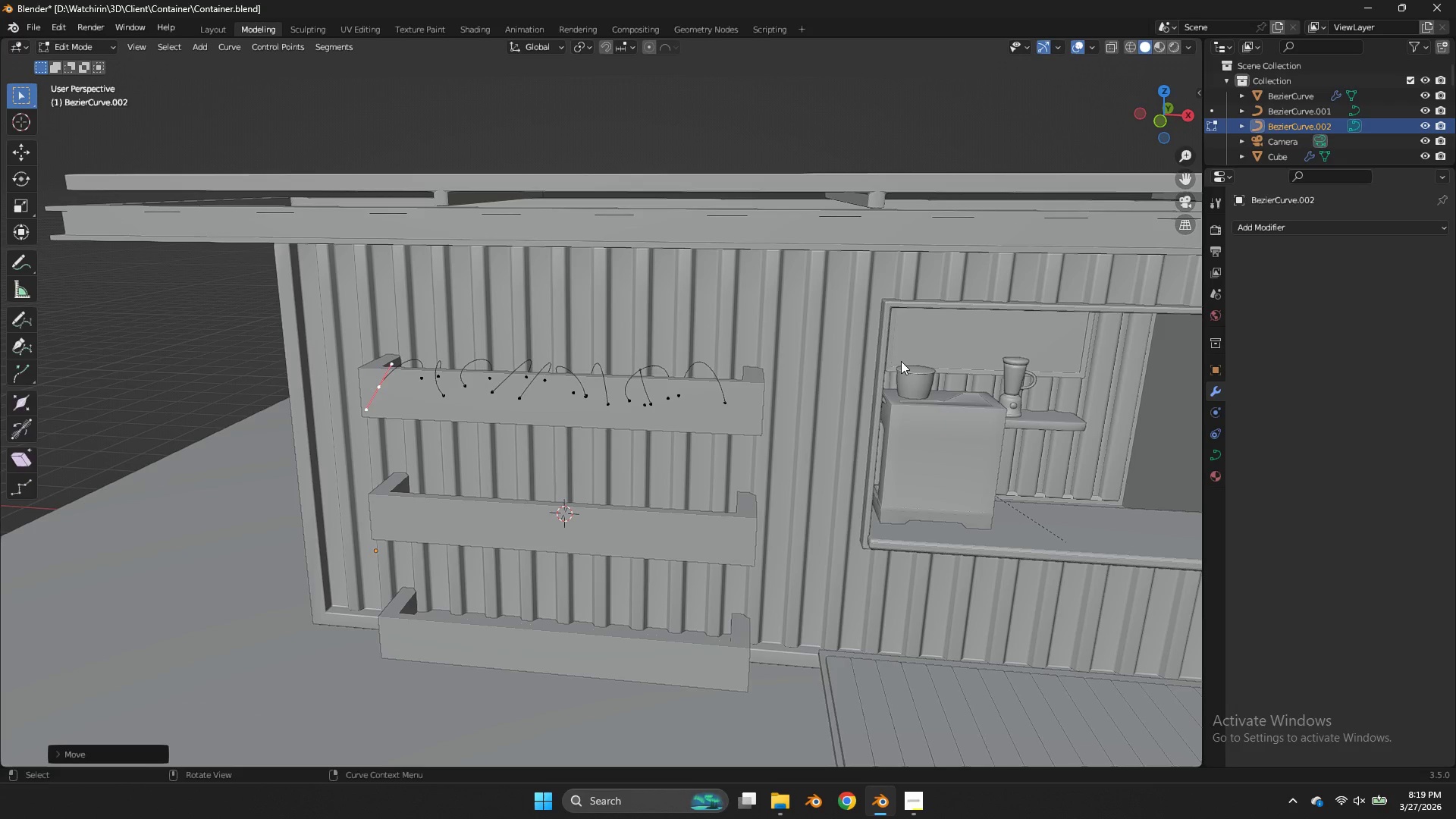 
key(Tab)
 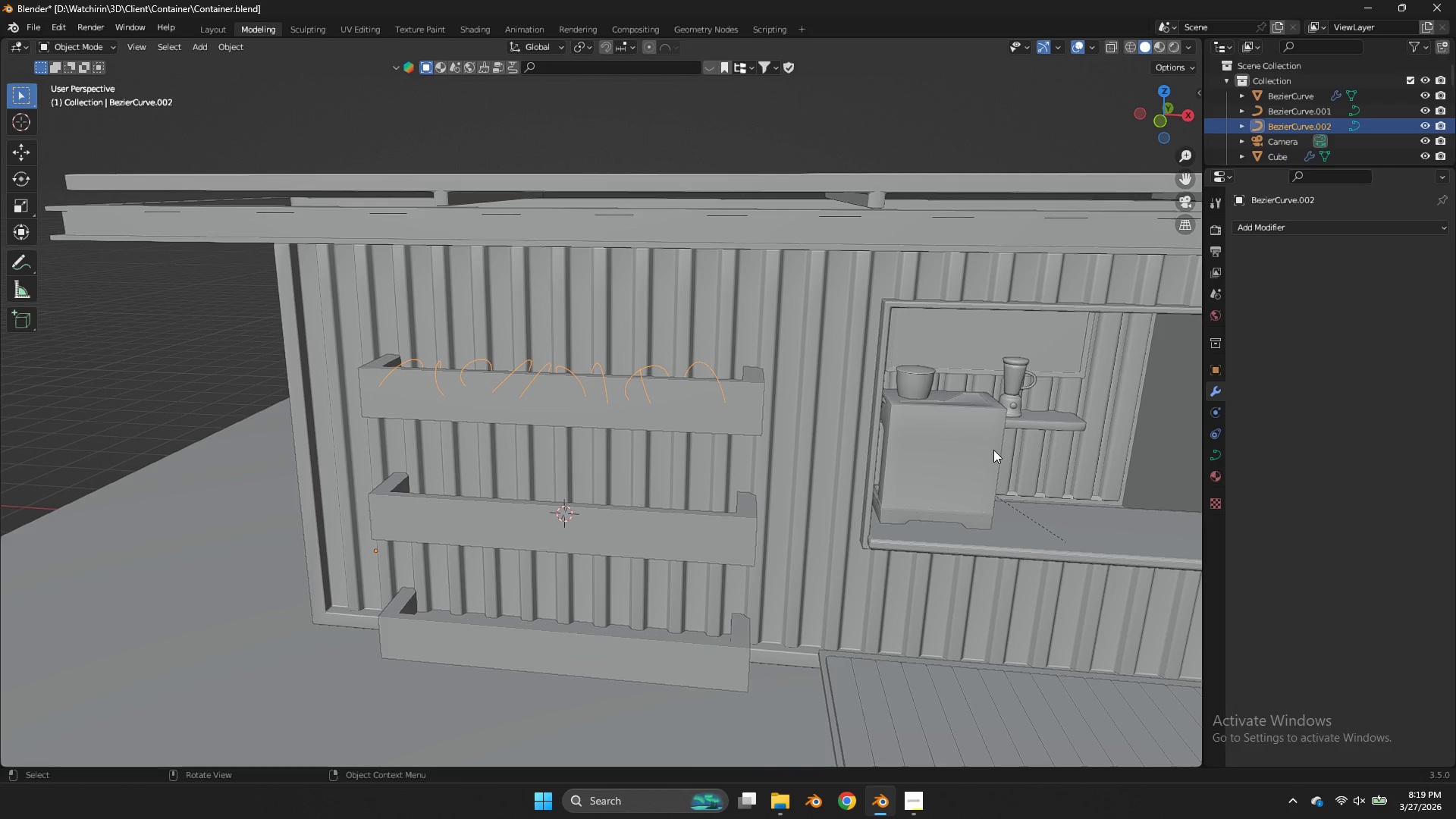 
scroll: coordinate [1071, 155], scroll_direction: down, amount: 2.0
 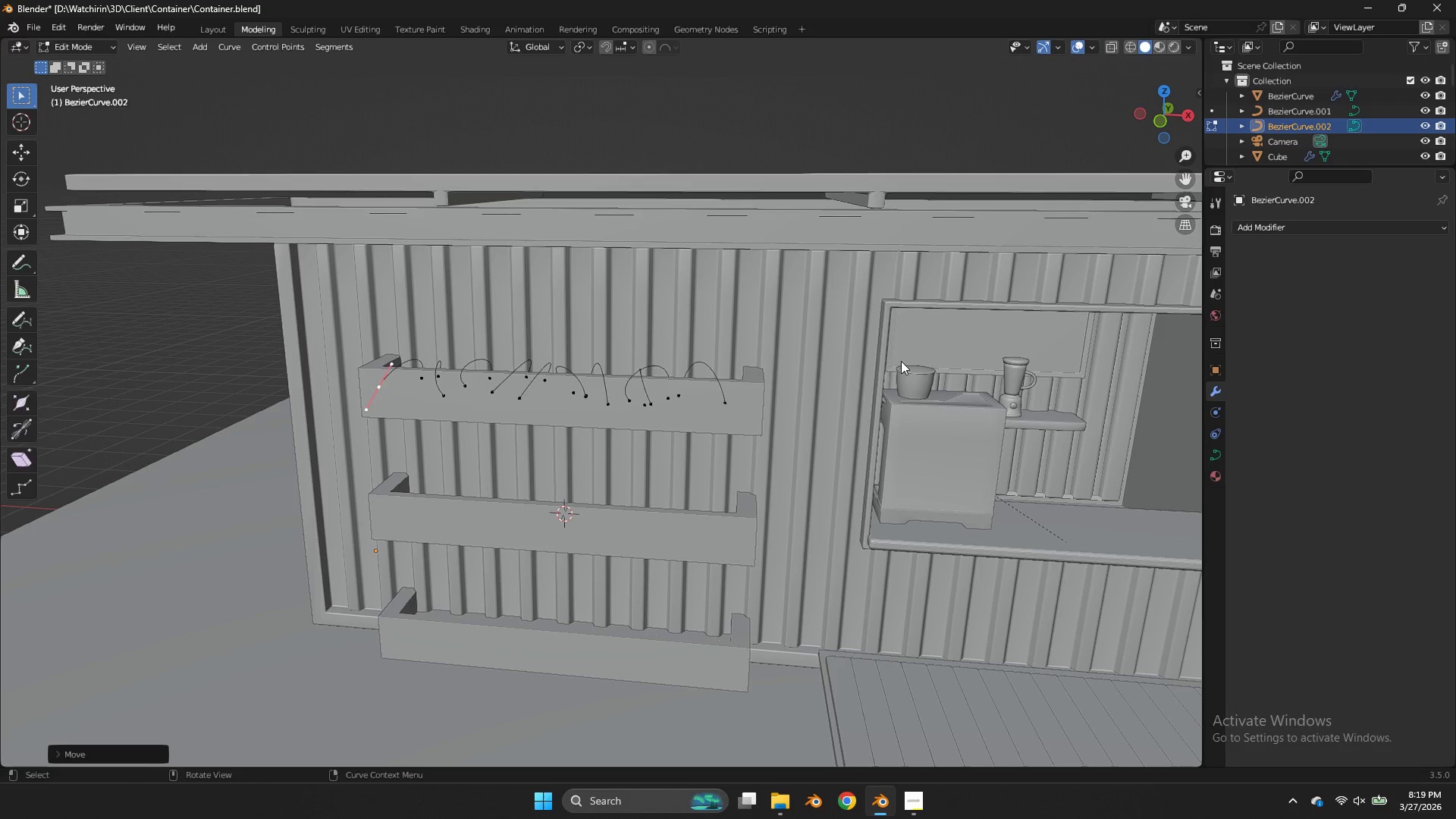 
key(Control+ControlLeft)
 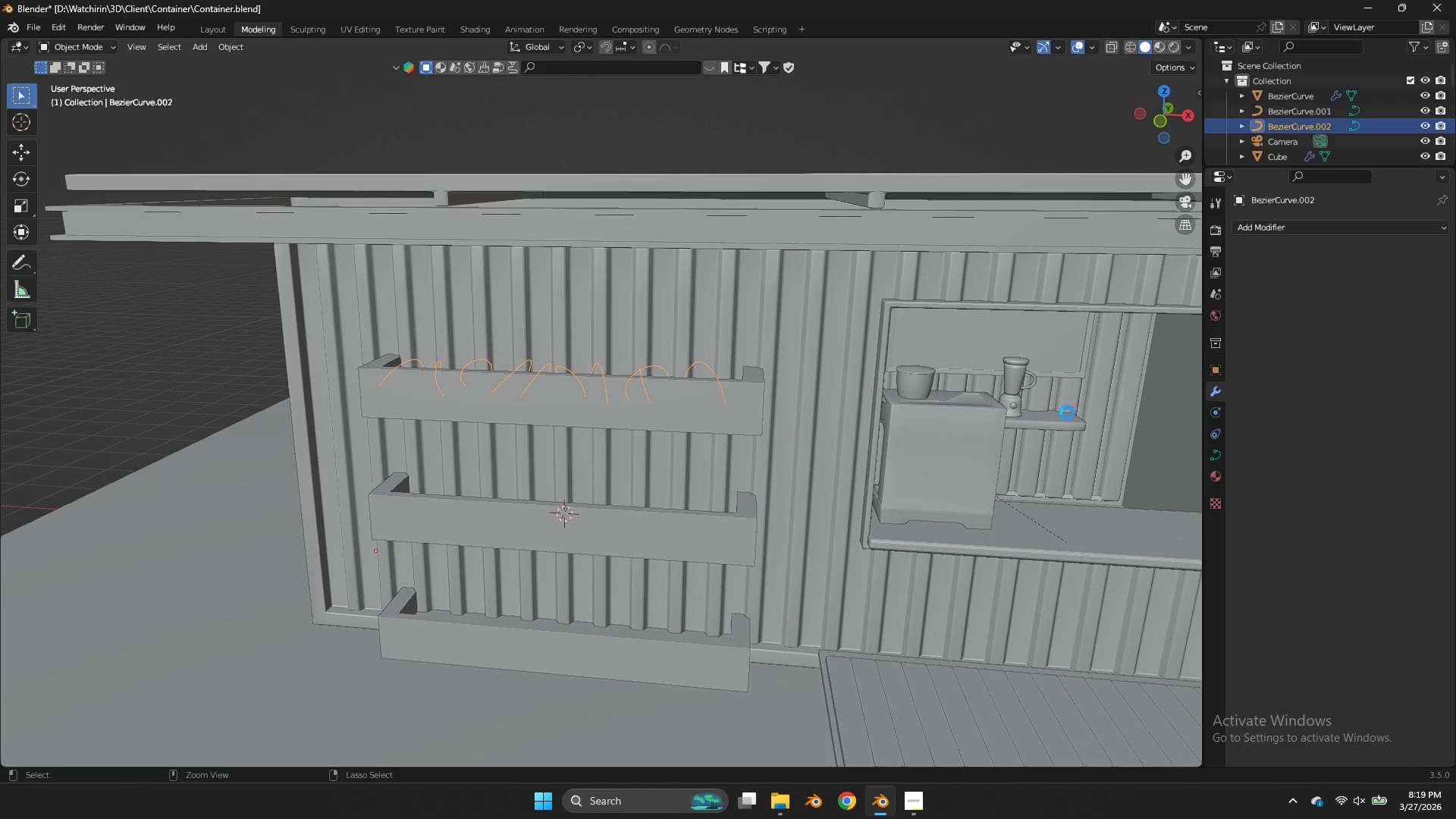 
key(Control+S)
 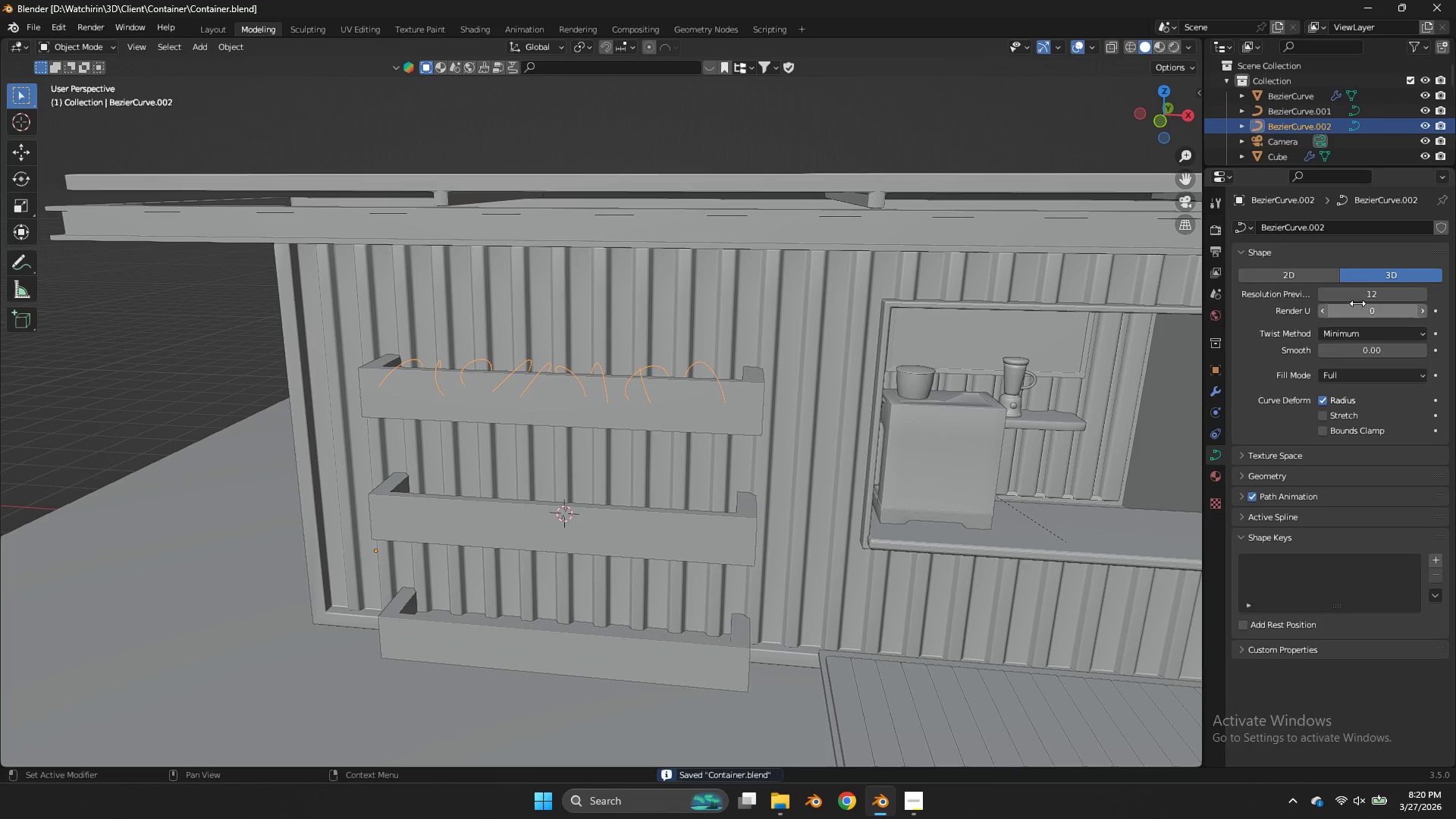 
double_click([1322, 295])
 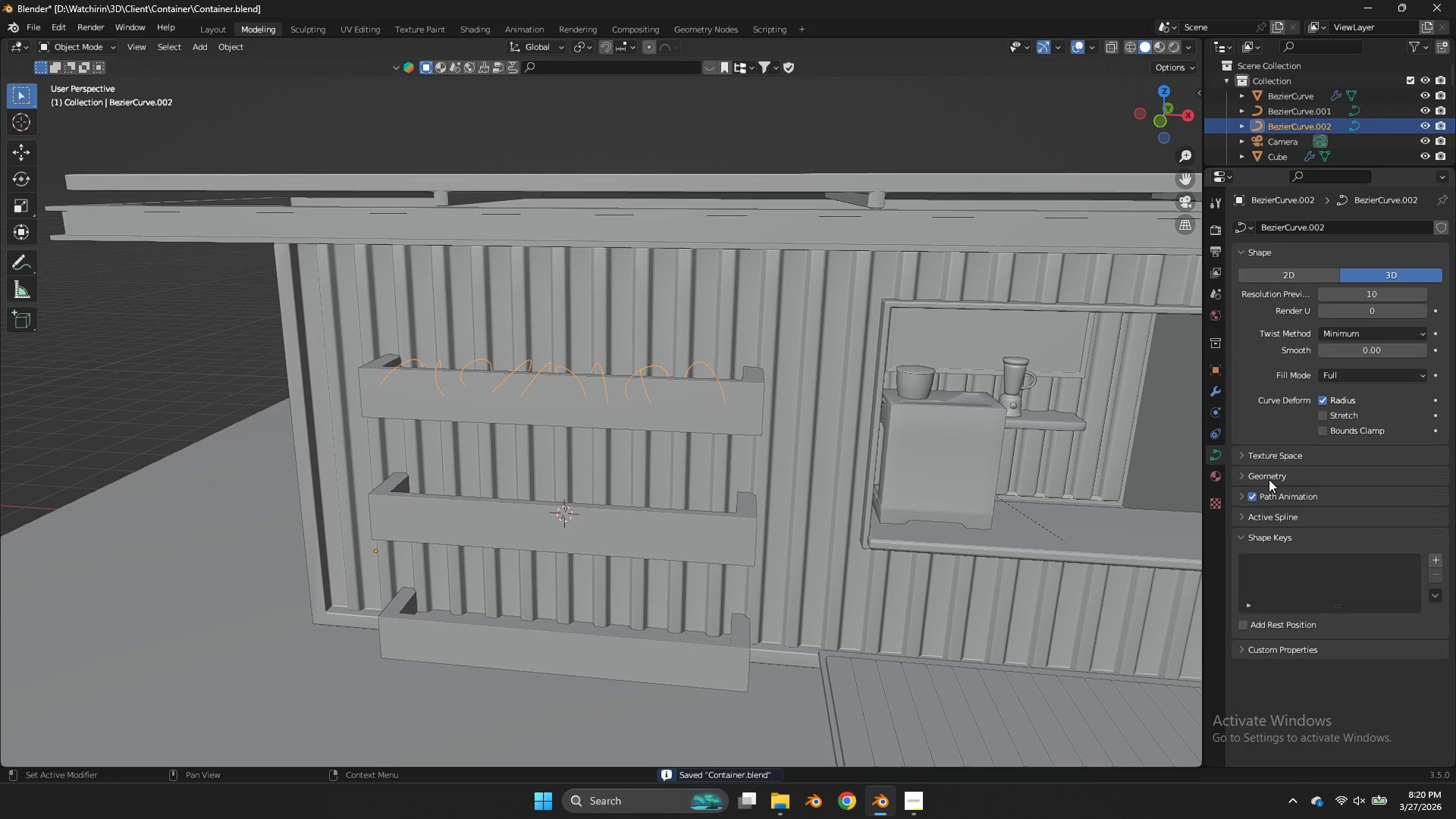 
left_click([1269, 472])
 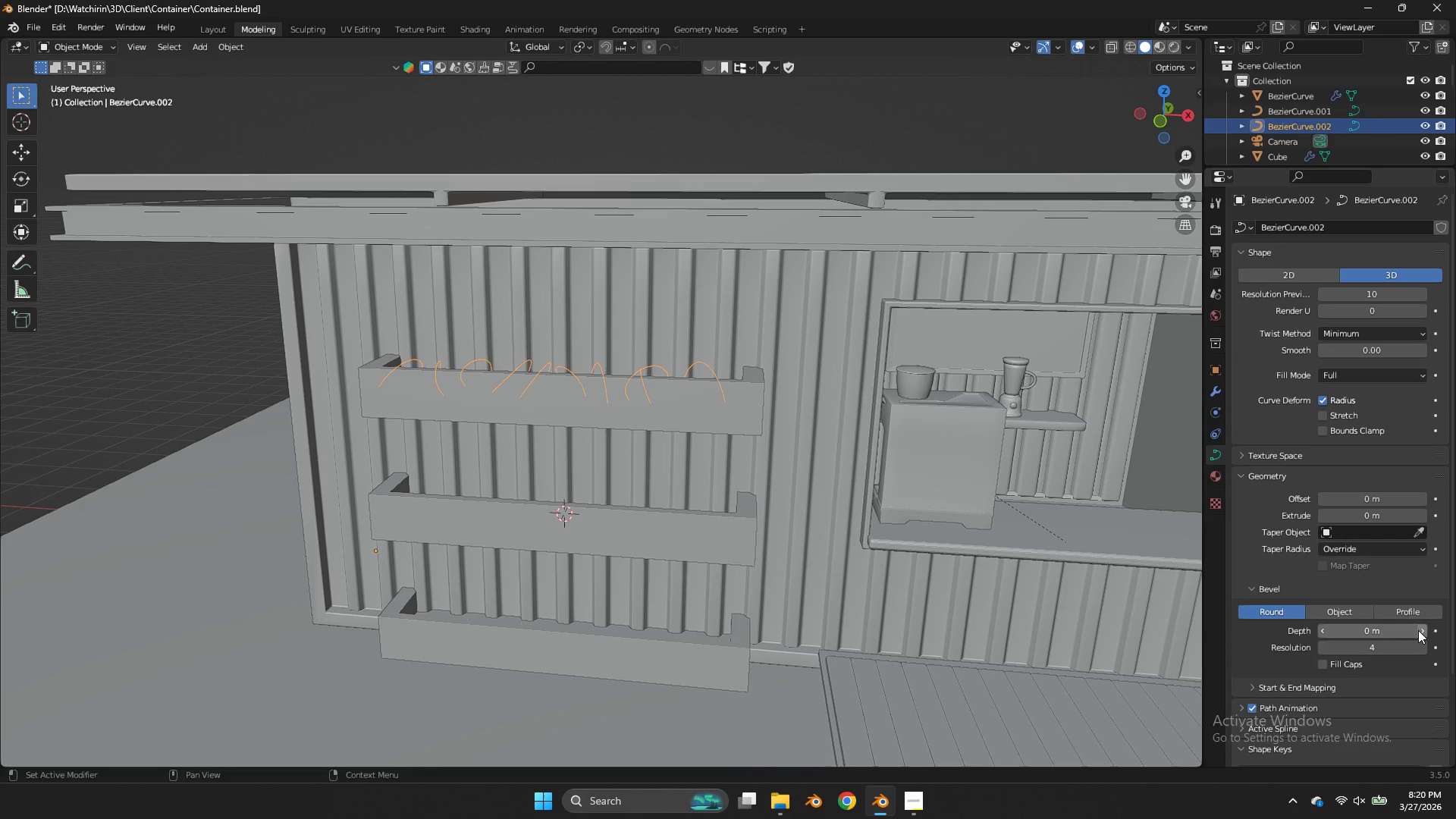 
double_click([1422, 630])
 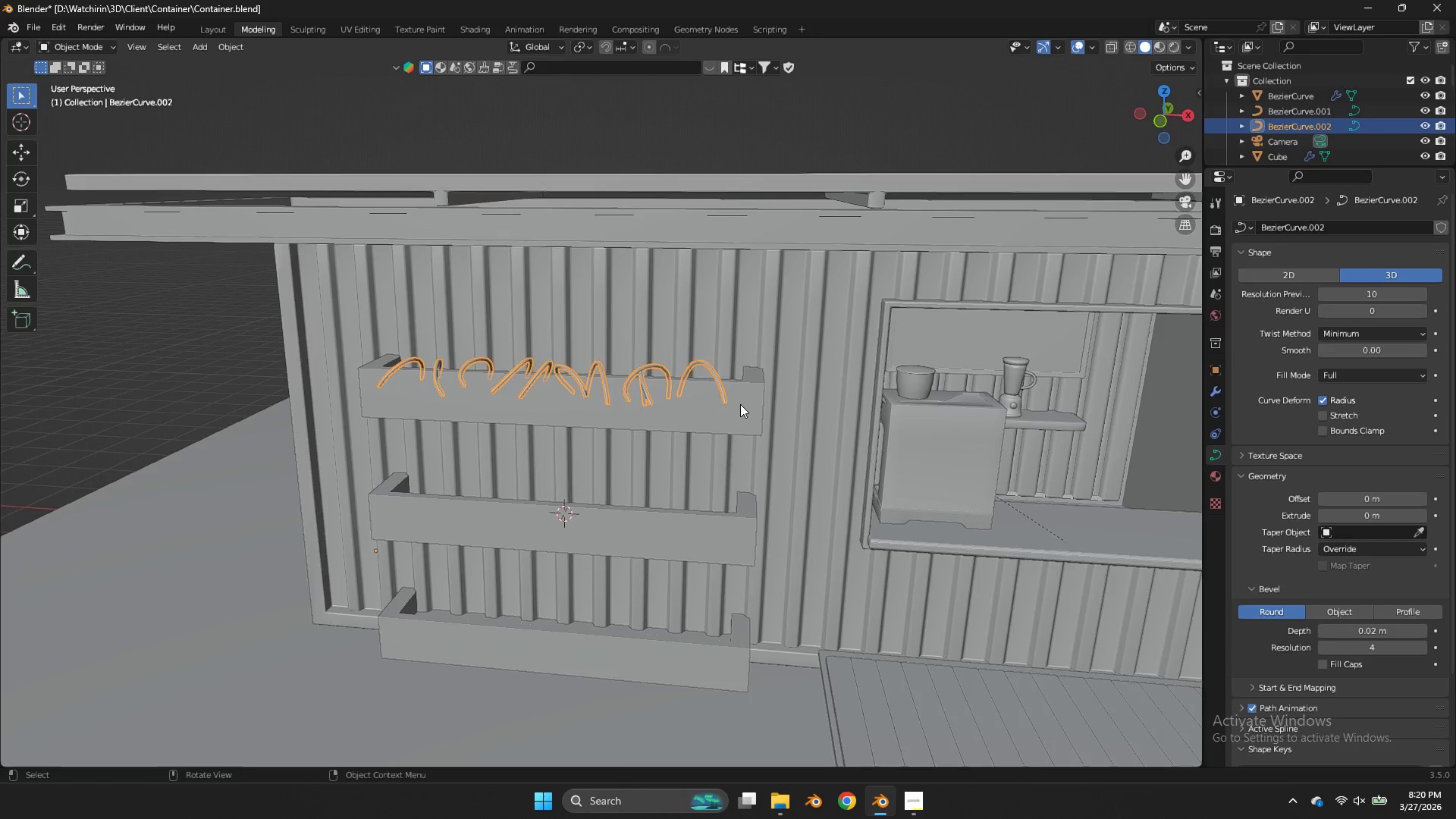 
scroll: coordinate [740, 404], scroll_direction: up, amount: 4.0
 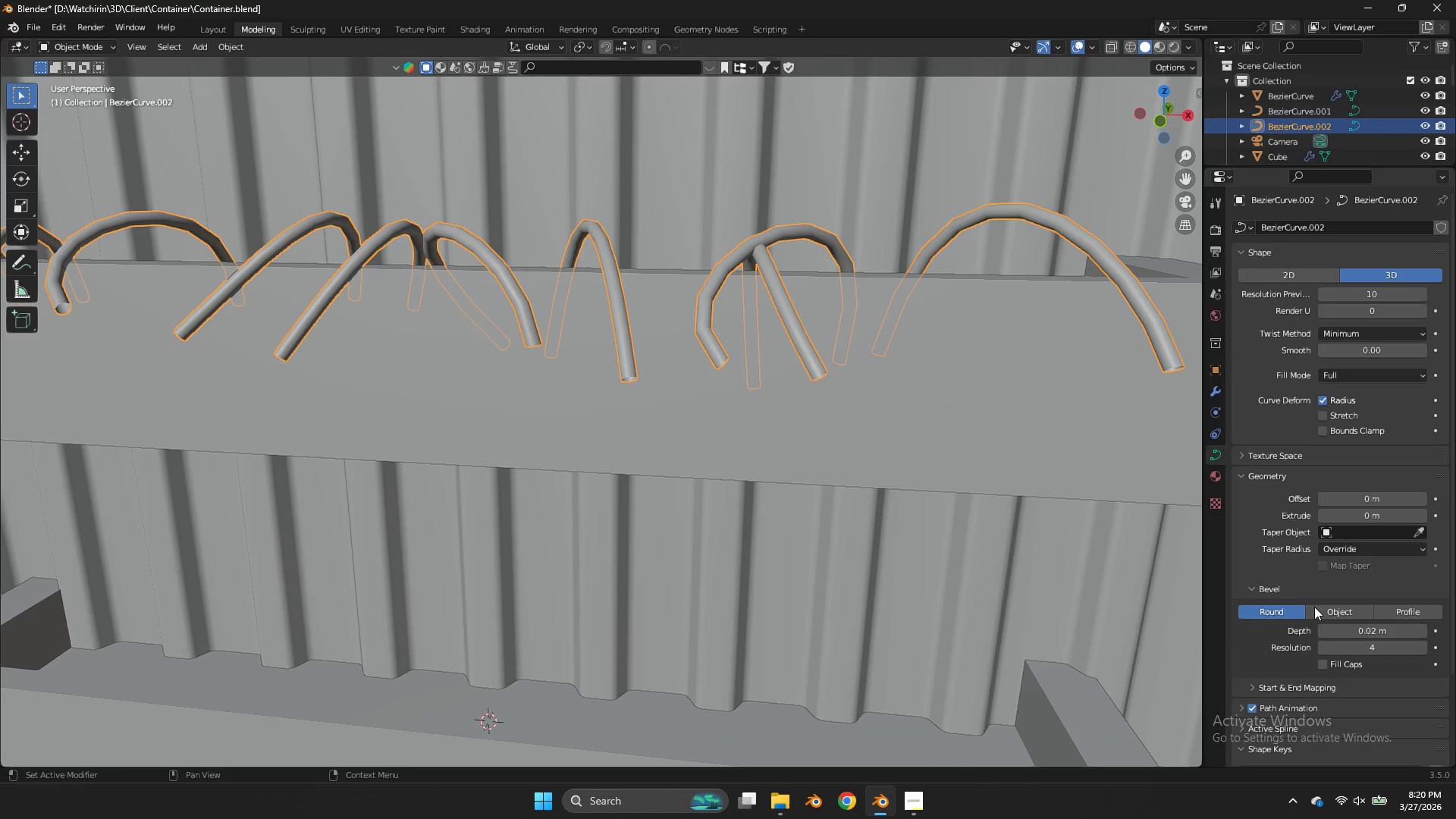 
left_click([1323, 624])
 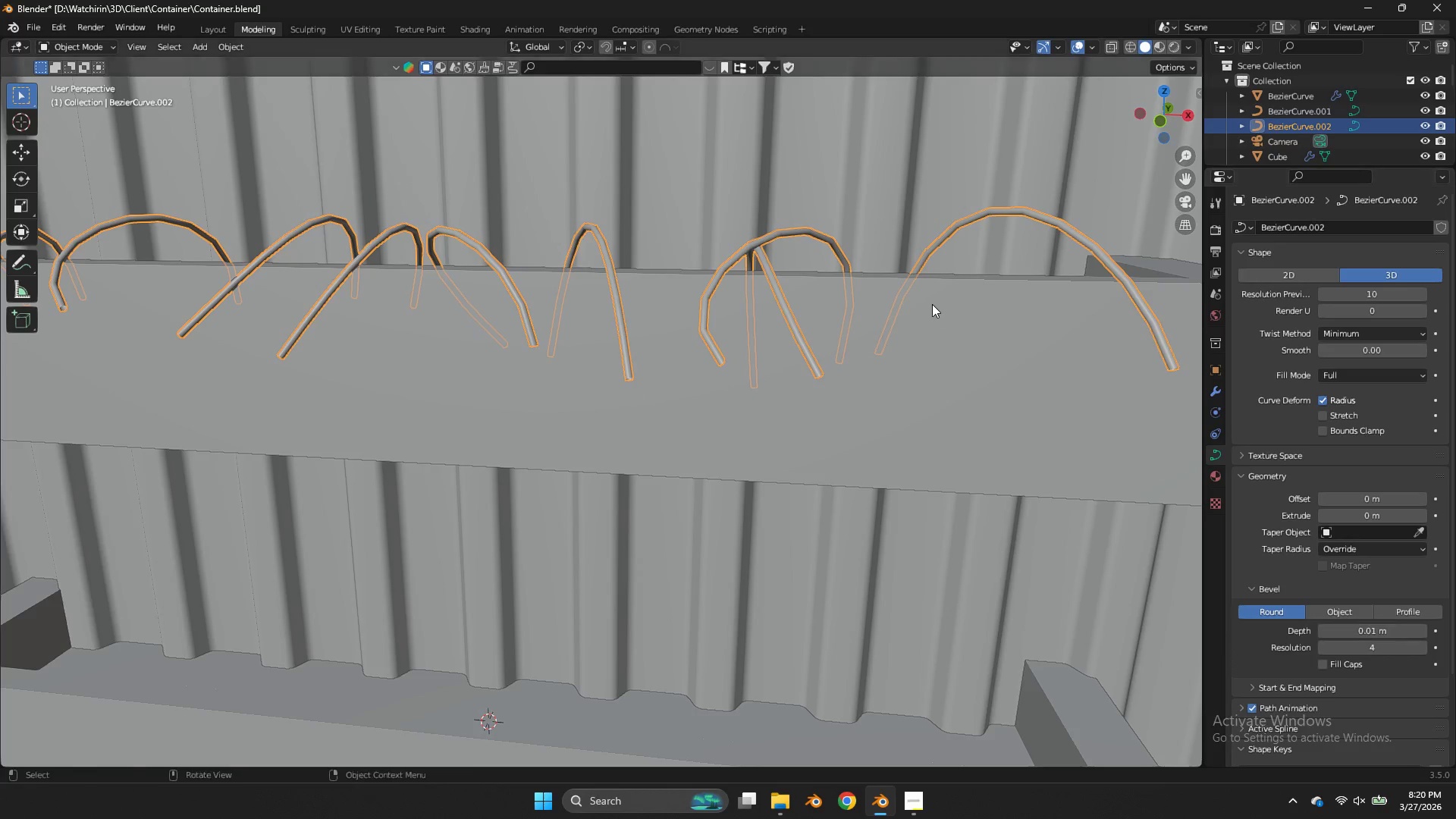 
scroll: coordinate [932, 304], scroll_direction: down, amount: 4.0
 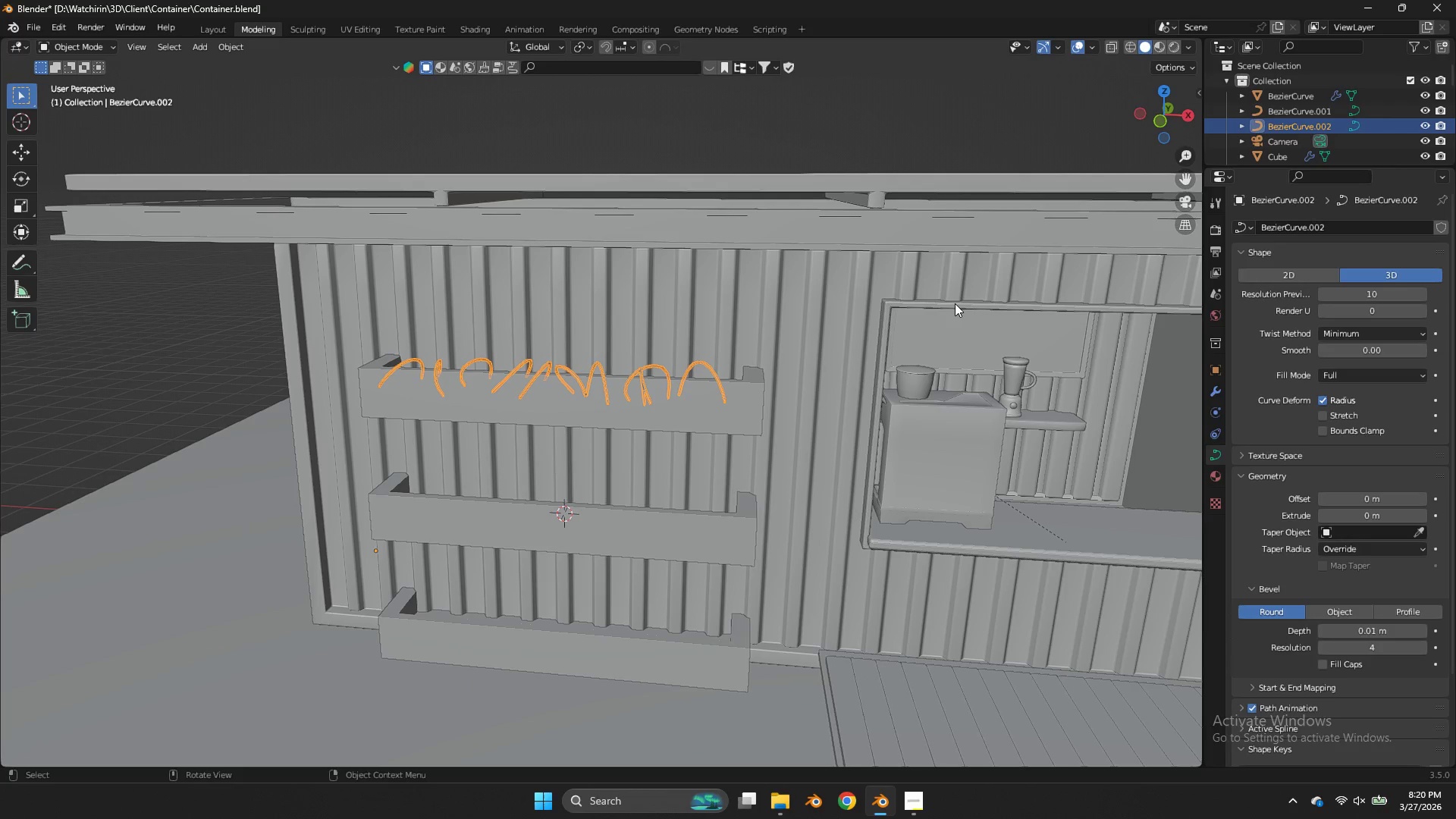 
key(Control+ControlLeft)
 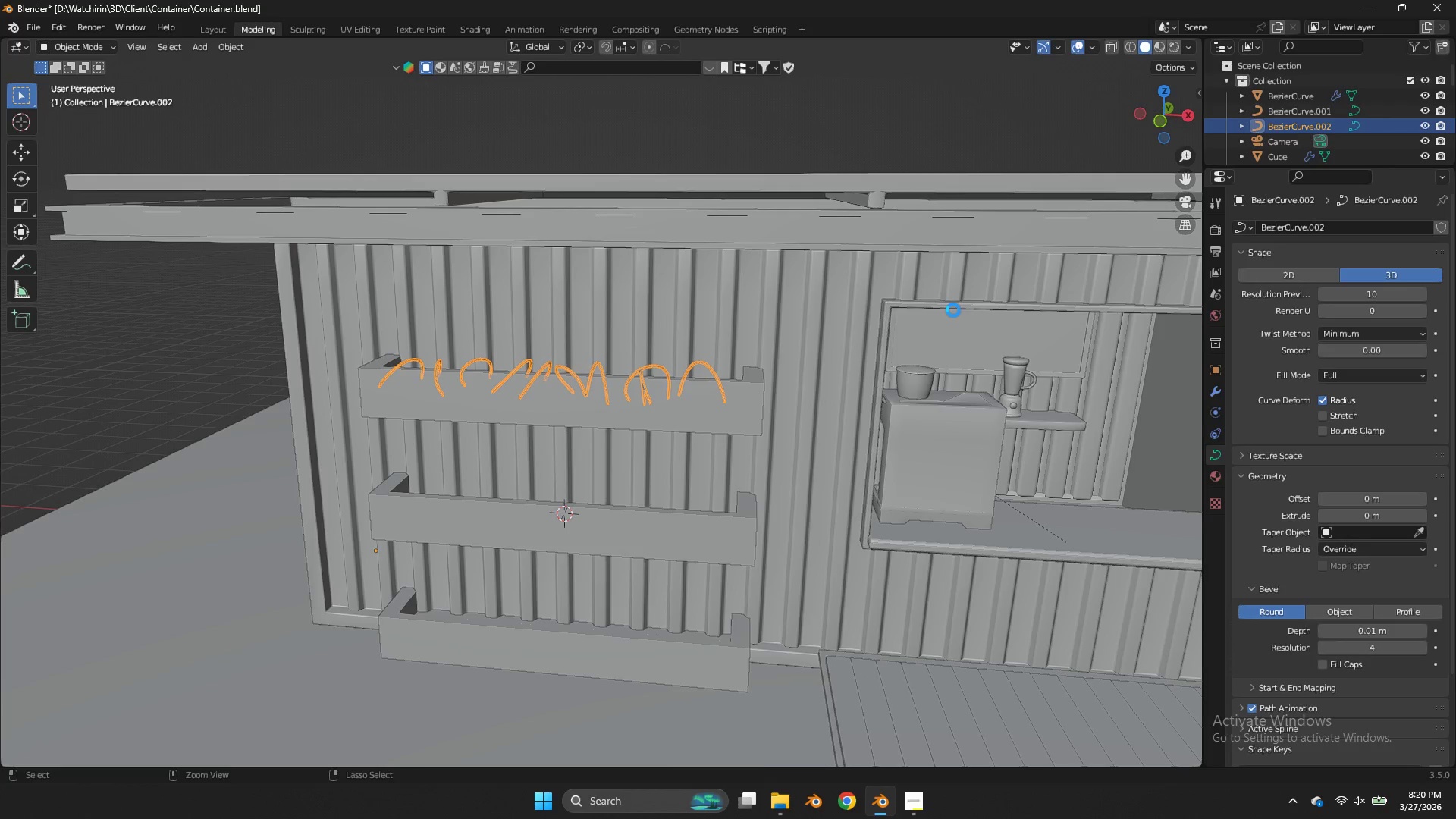 
key(Control+S)
 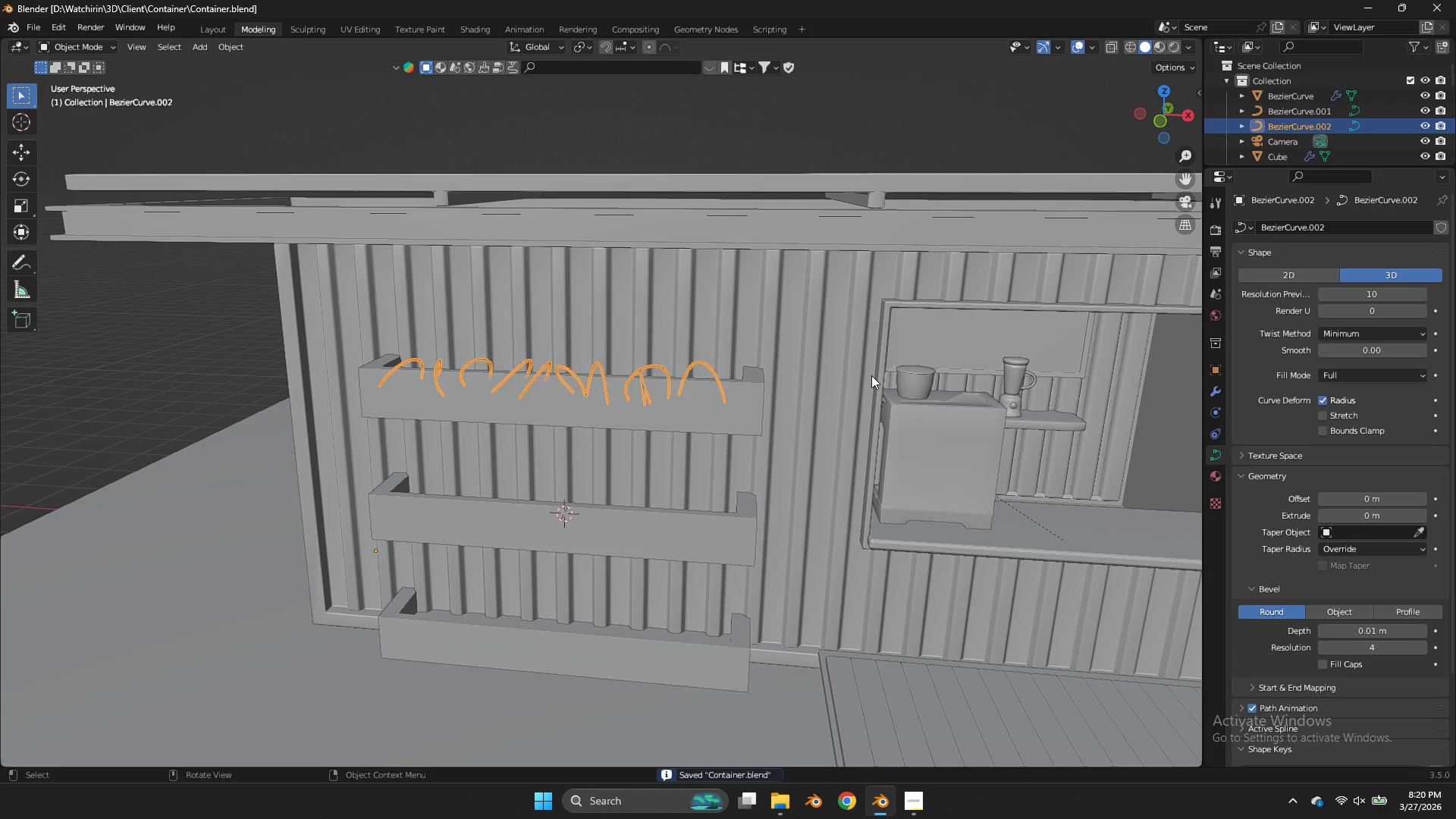 
key(Tab)
 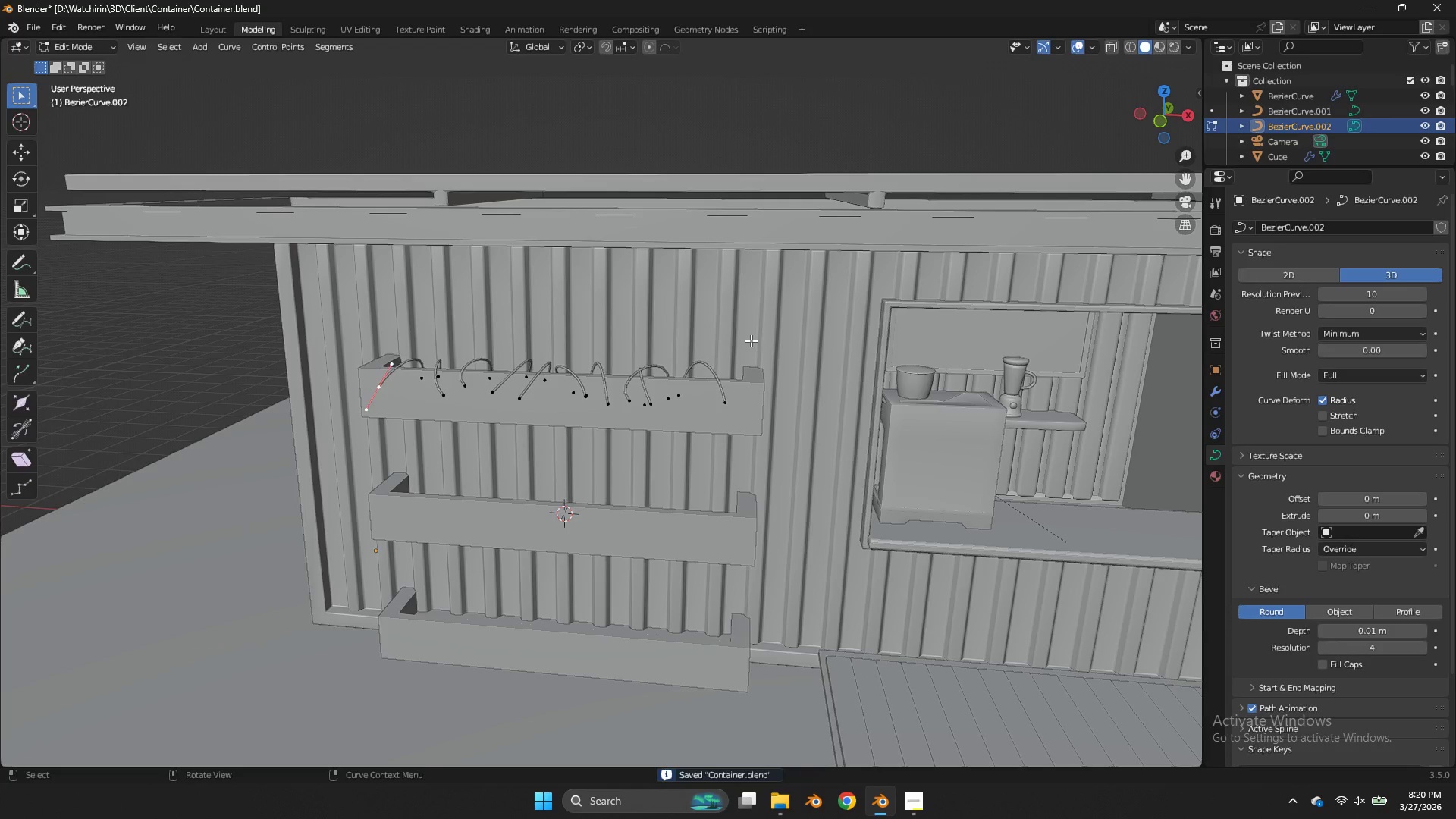 
key(Tab)
 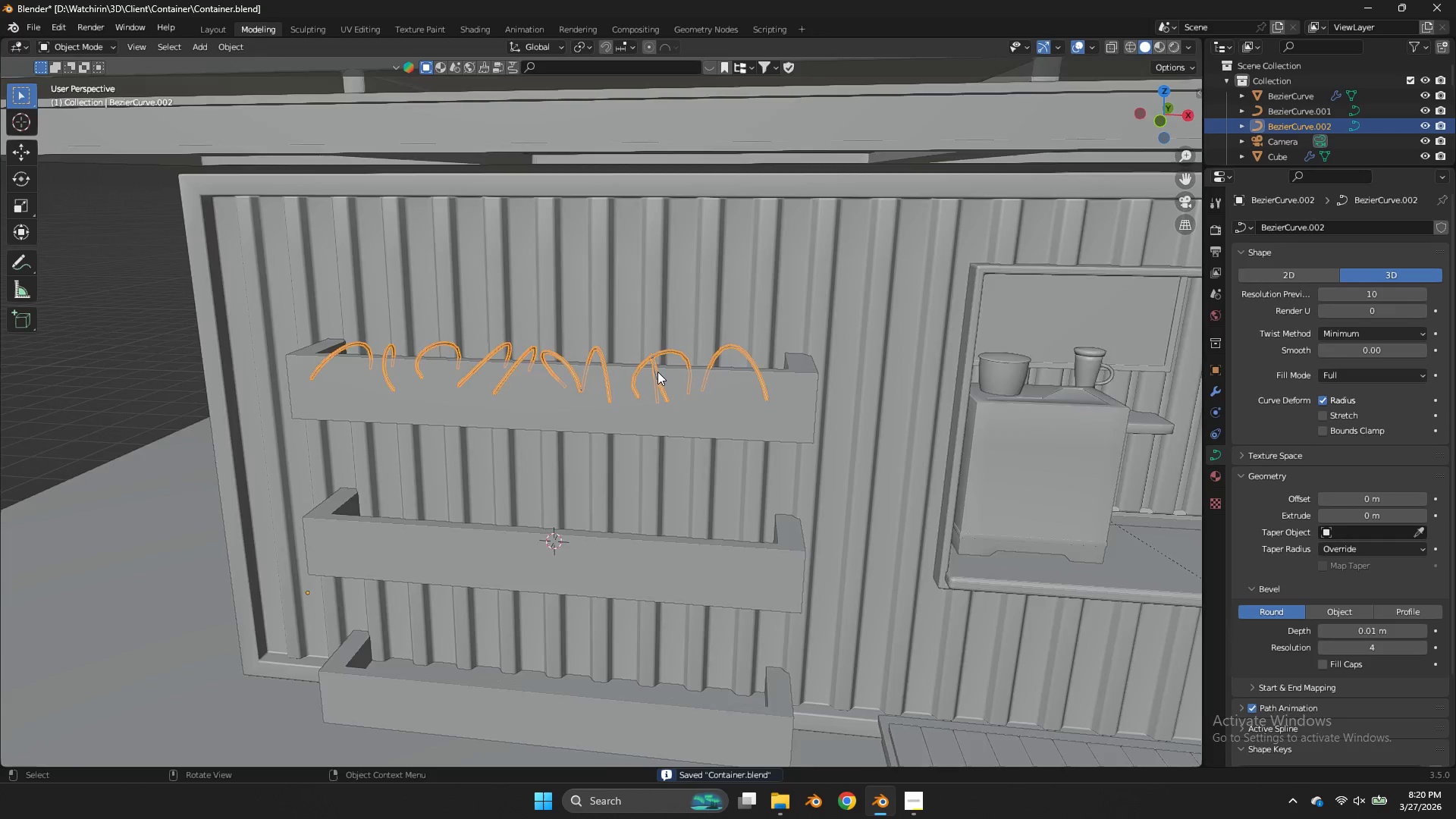 
scroll: coordinate [657, 372], scroll_direction: up, amount: 2.0
 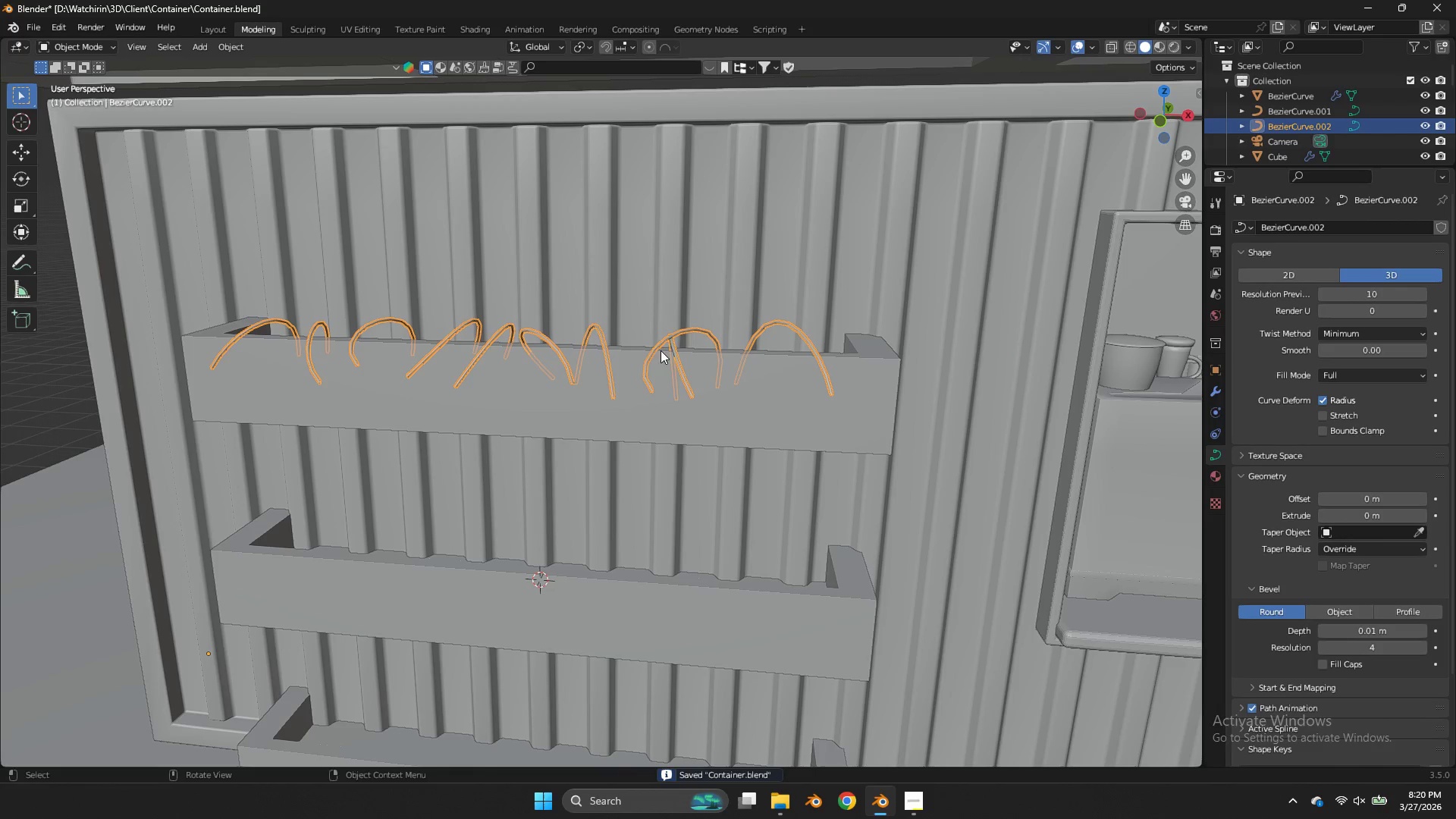 
right_click([660, 347])
 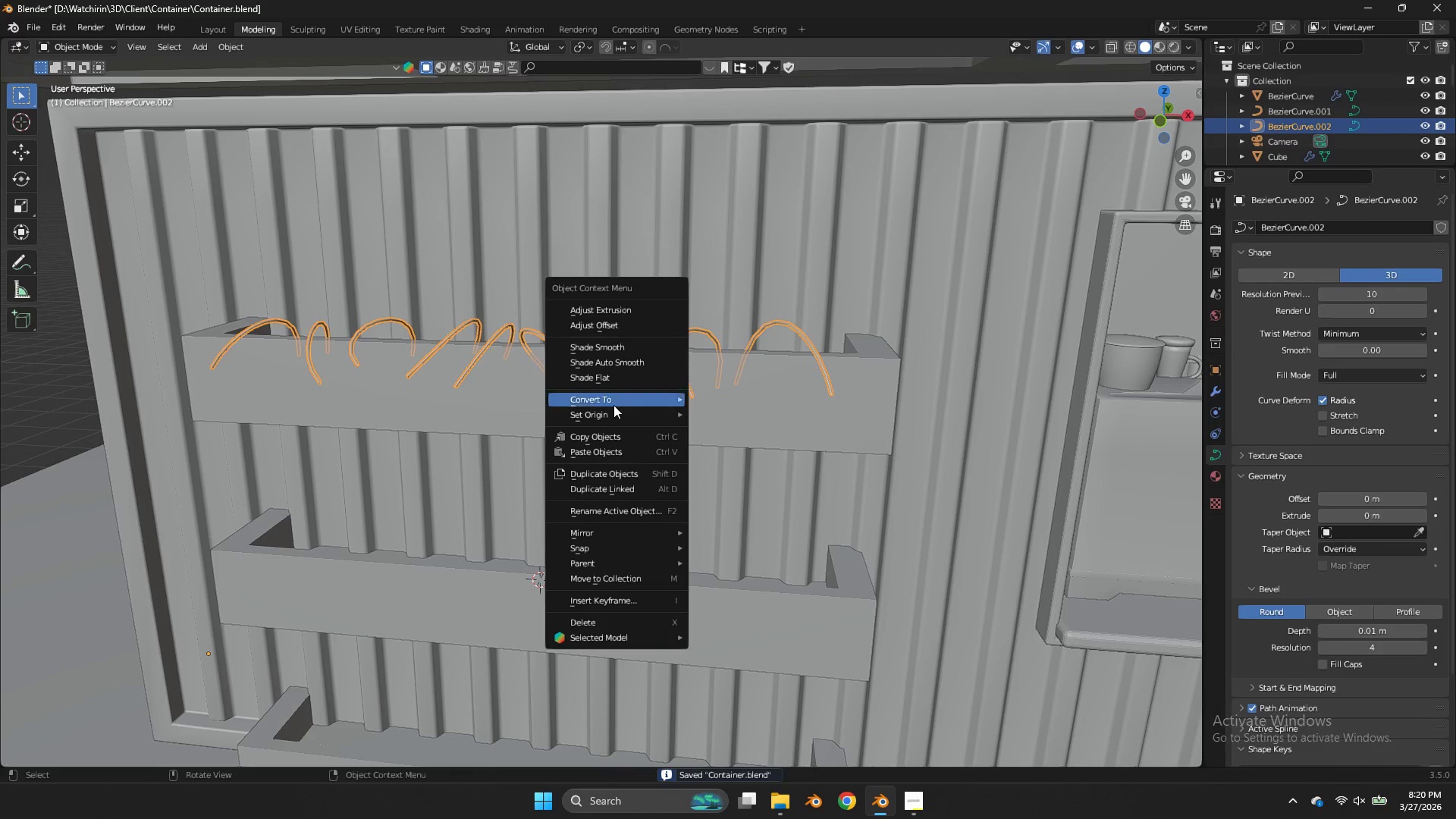 
left_click([612, 405])
 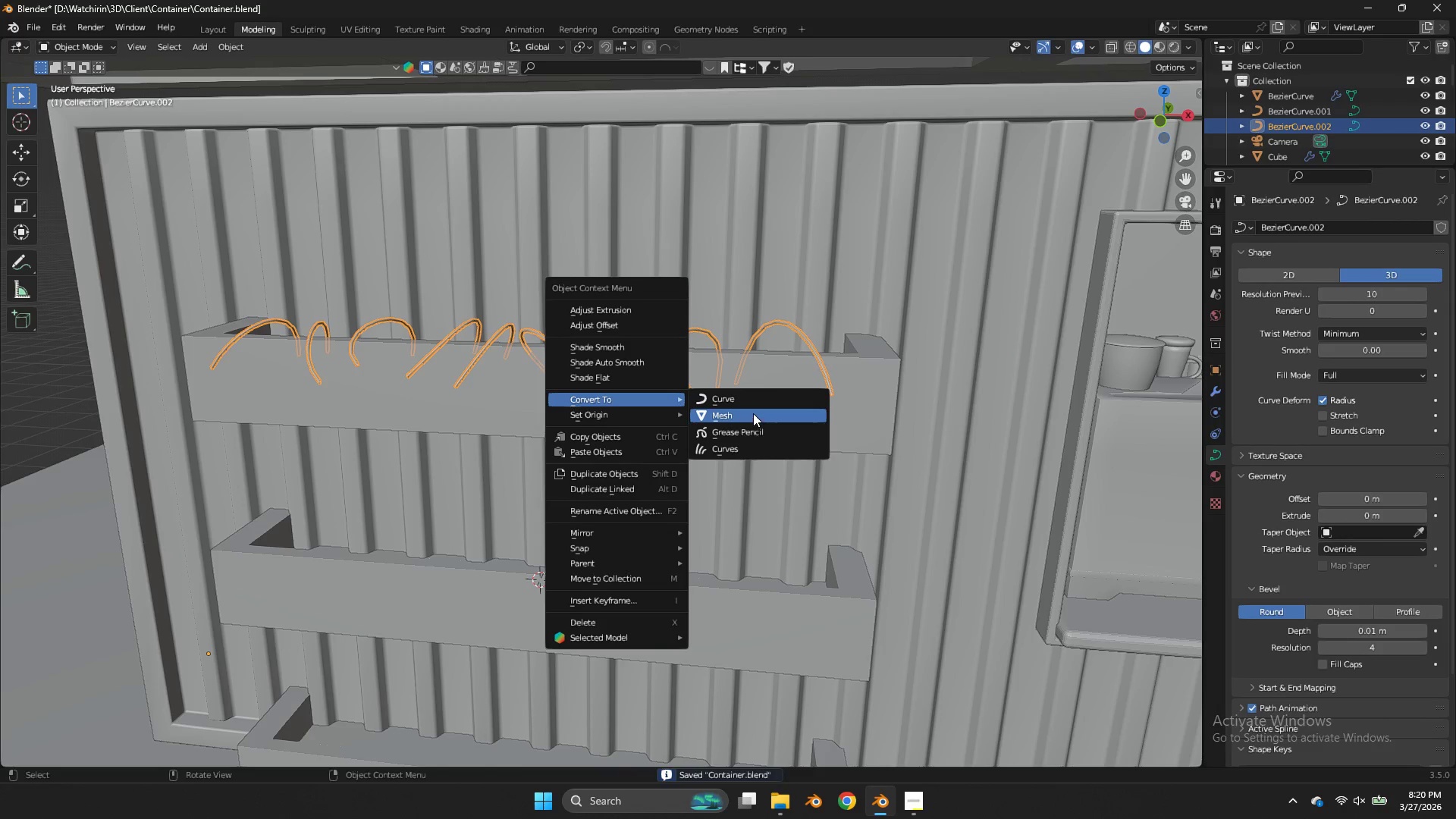 
left_click([752, 412])
 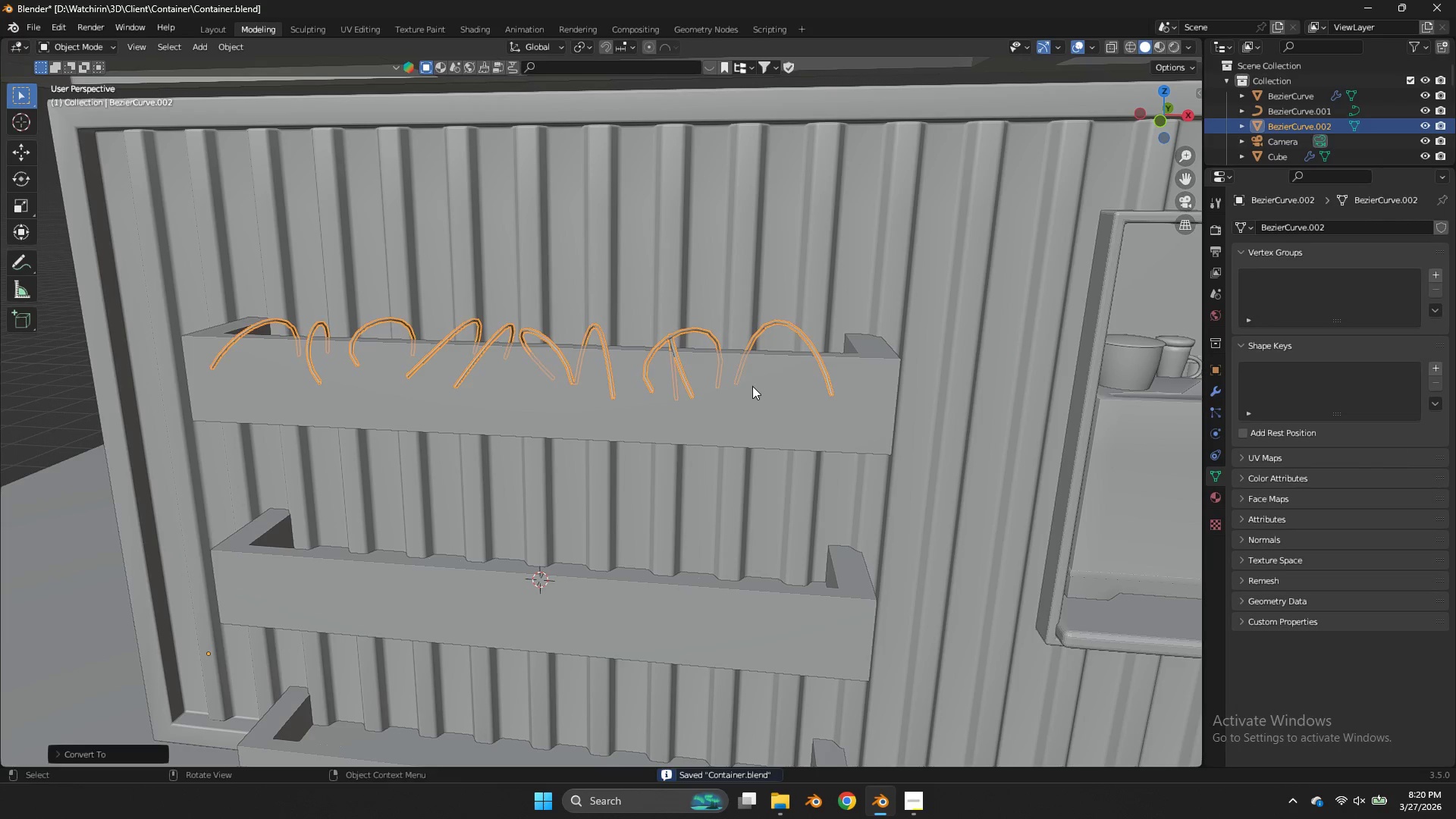 
key(Tab)
 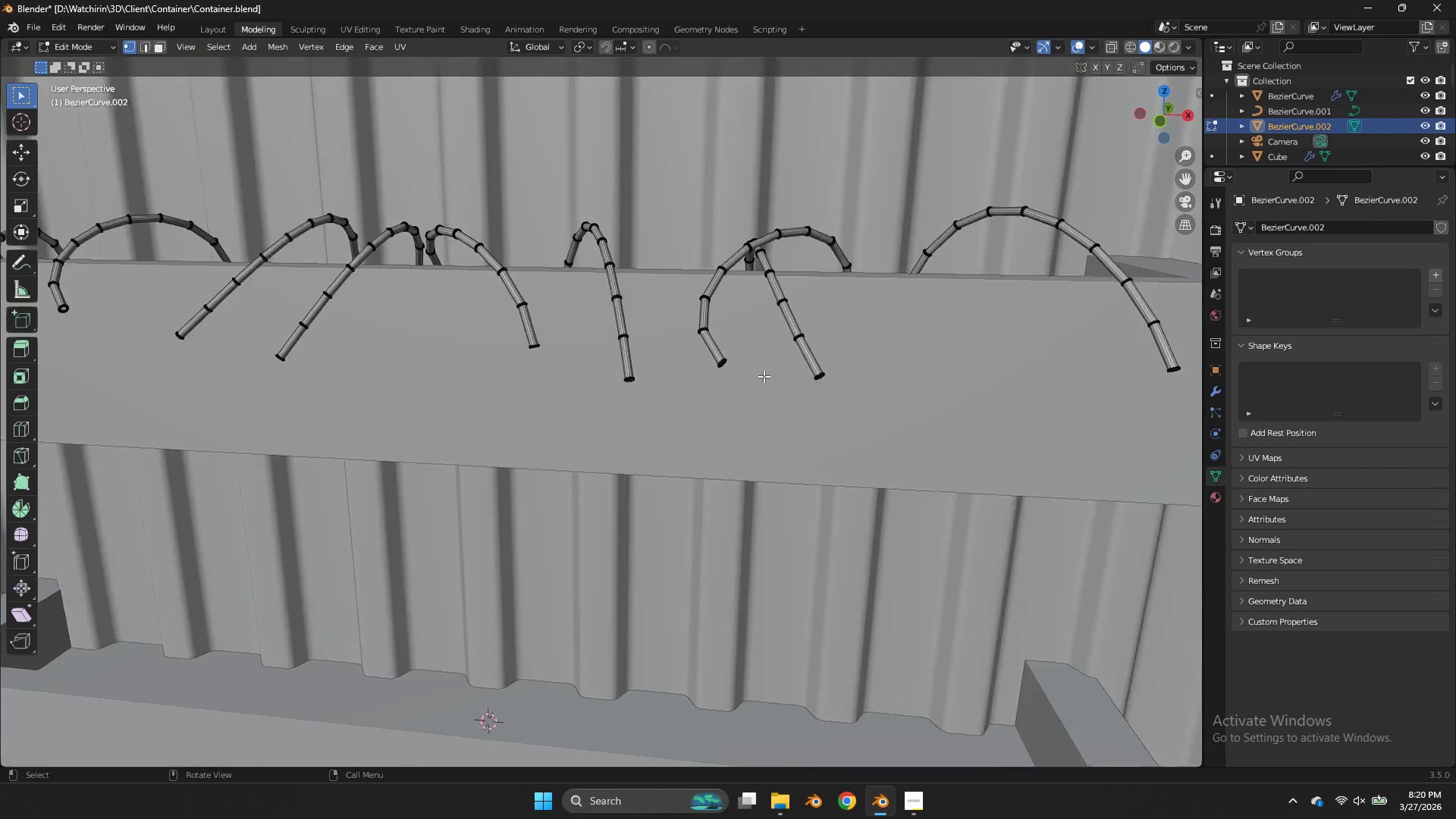 
scroll: coordinate [764, 376], scroll_direction: up, amount: 3.0
 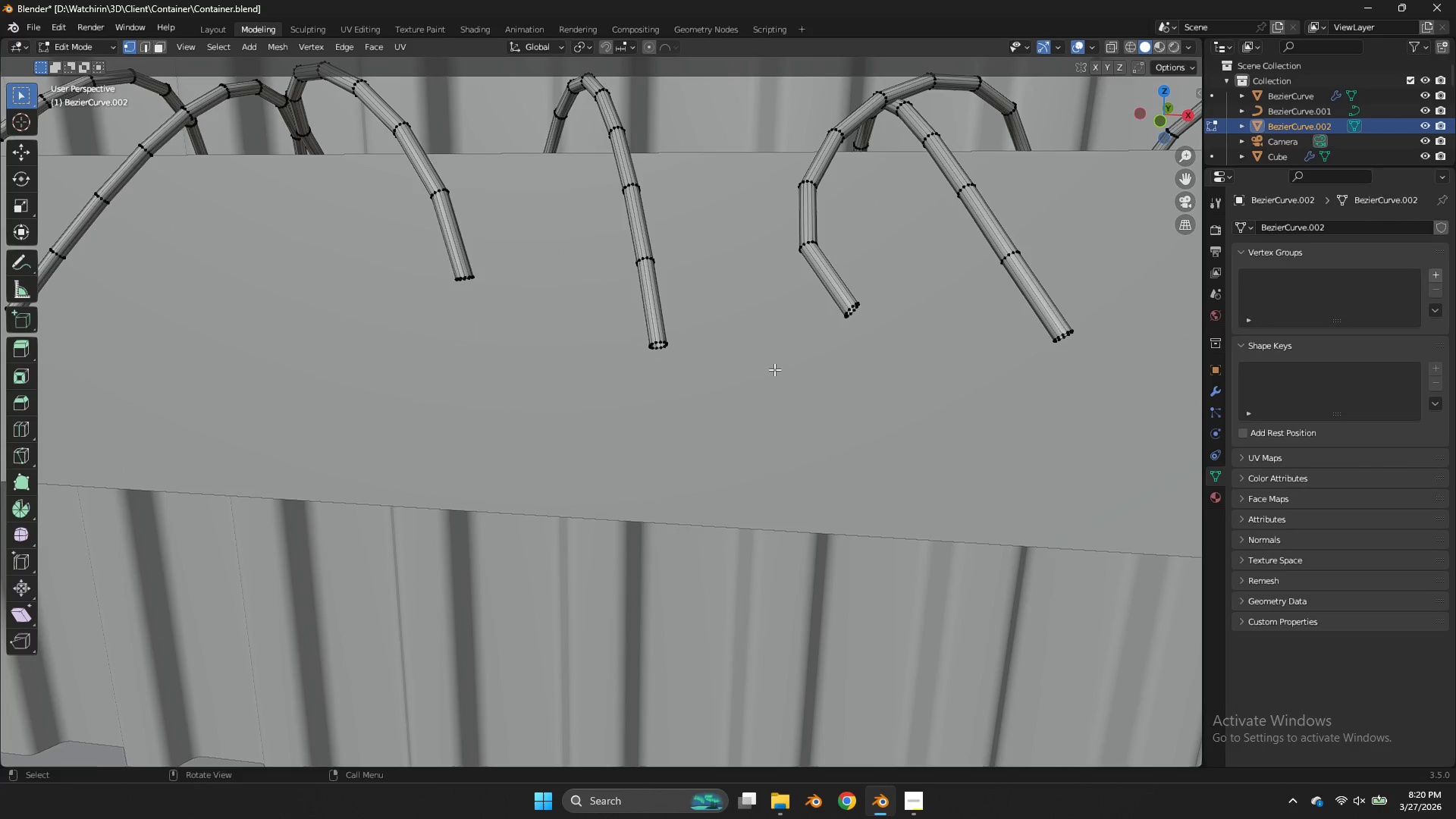 
key(Control+Z)
 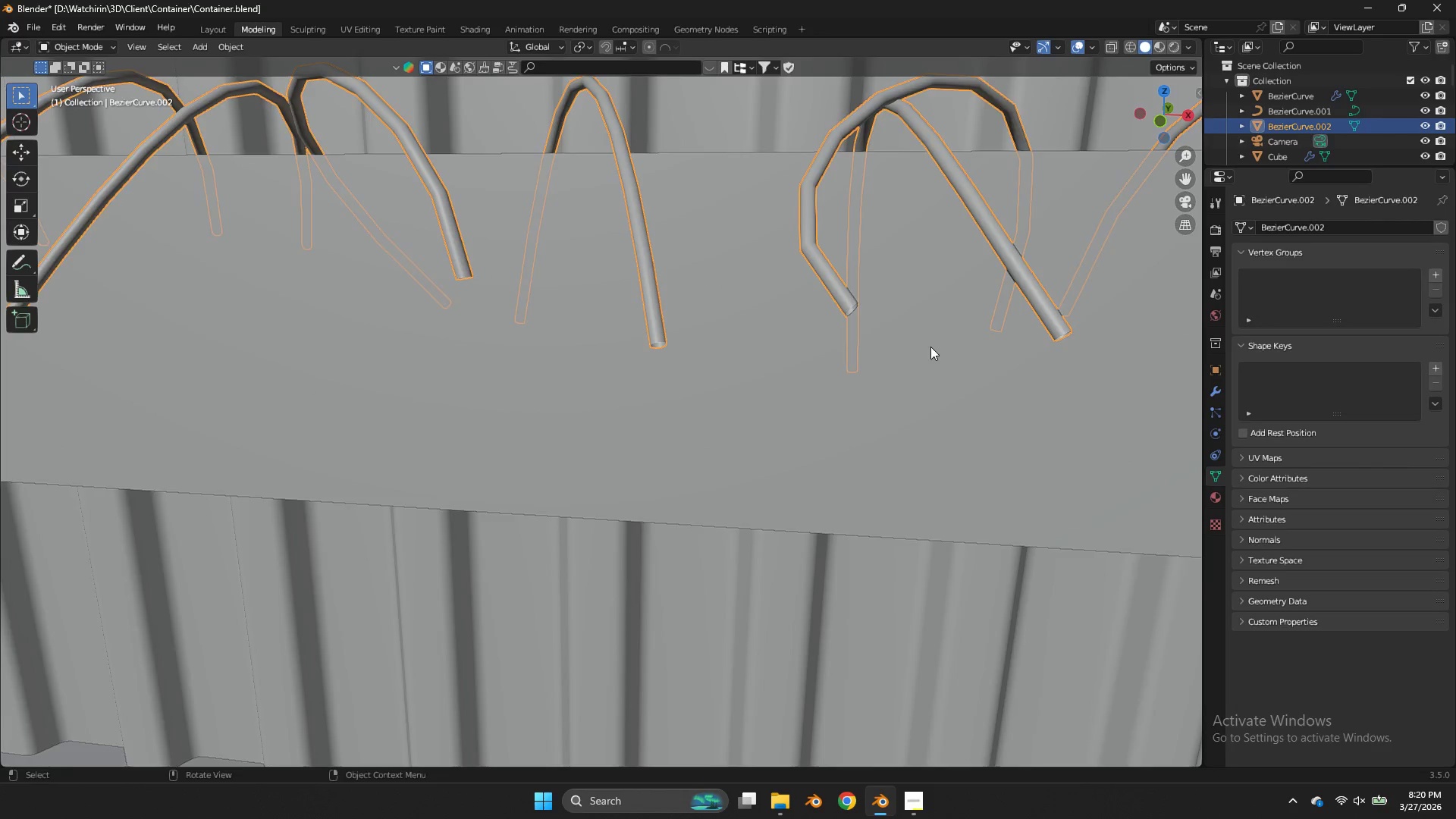 
scroll: coordinate [930, 347], scroll_direction: down, amount: 4.0
 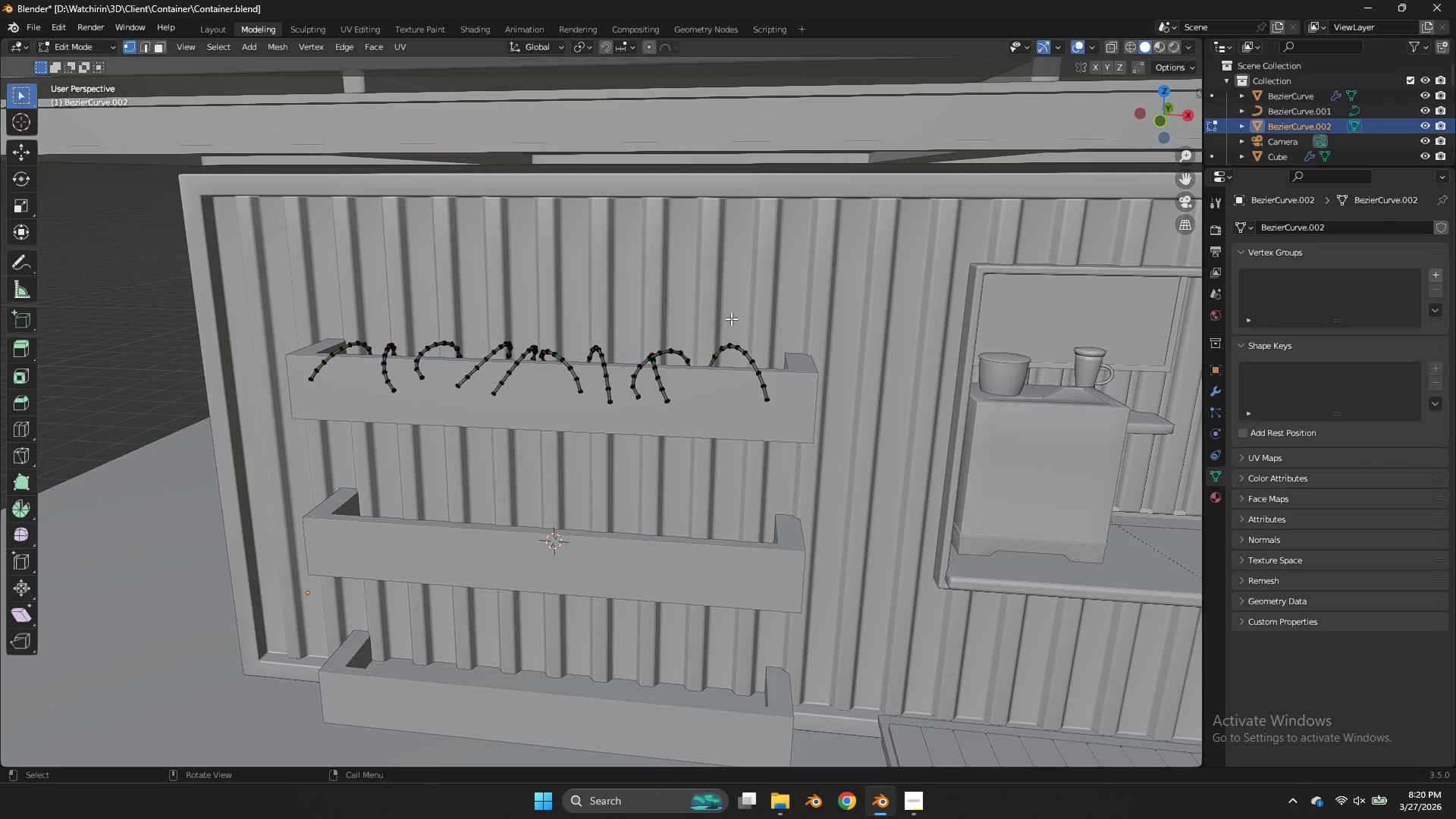 
key(Tab)
 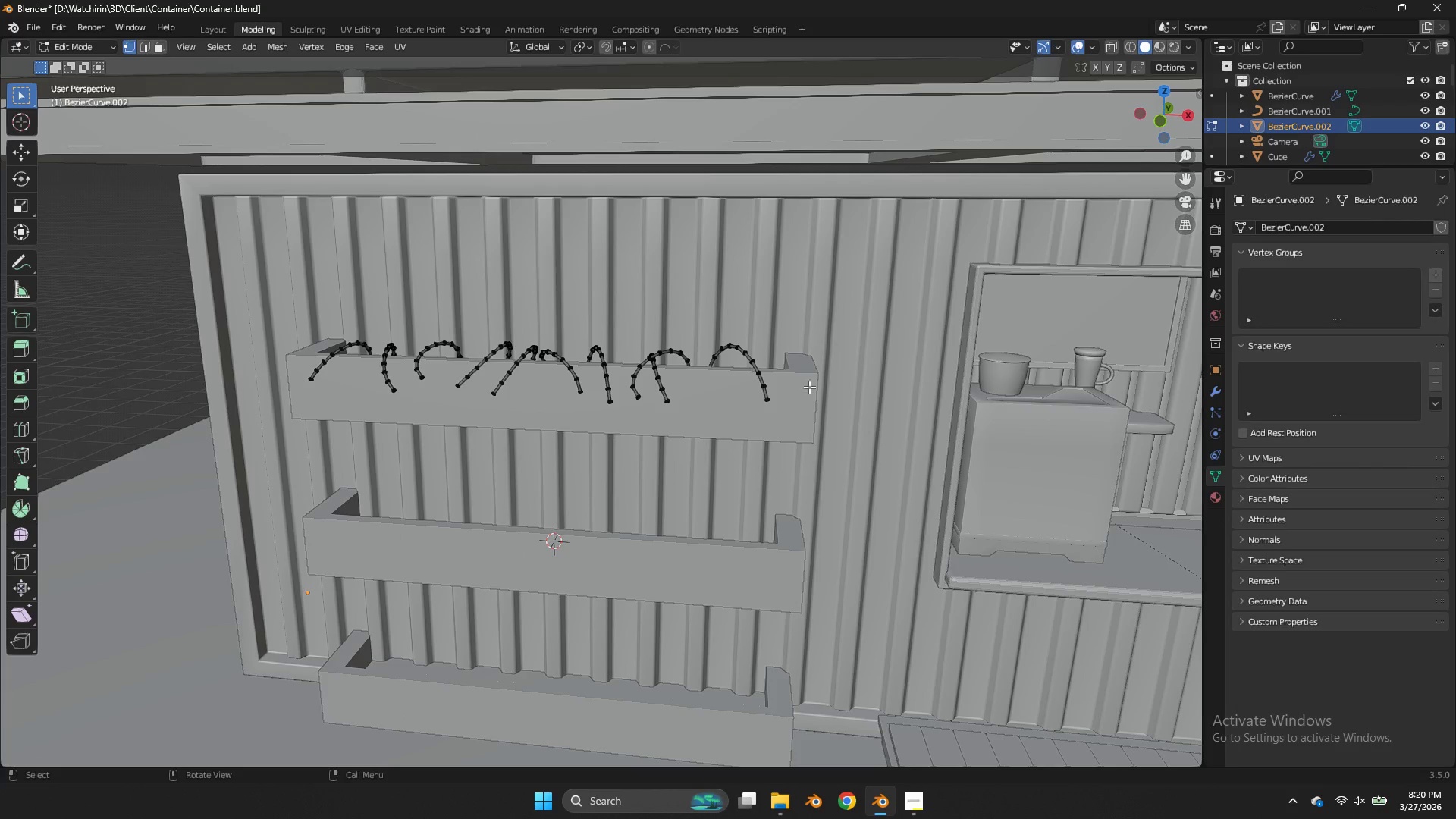 
key(Tab)
 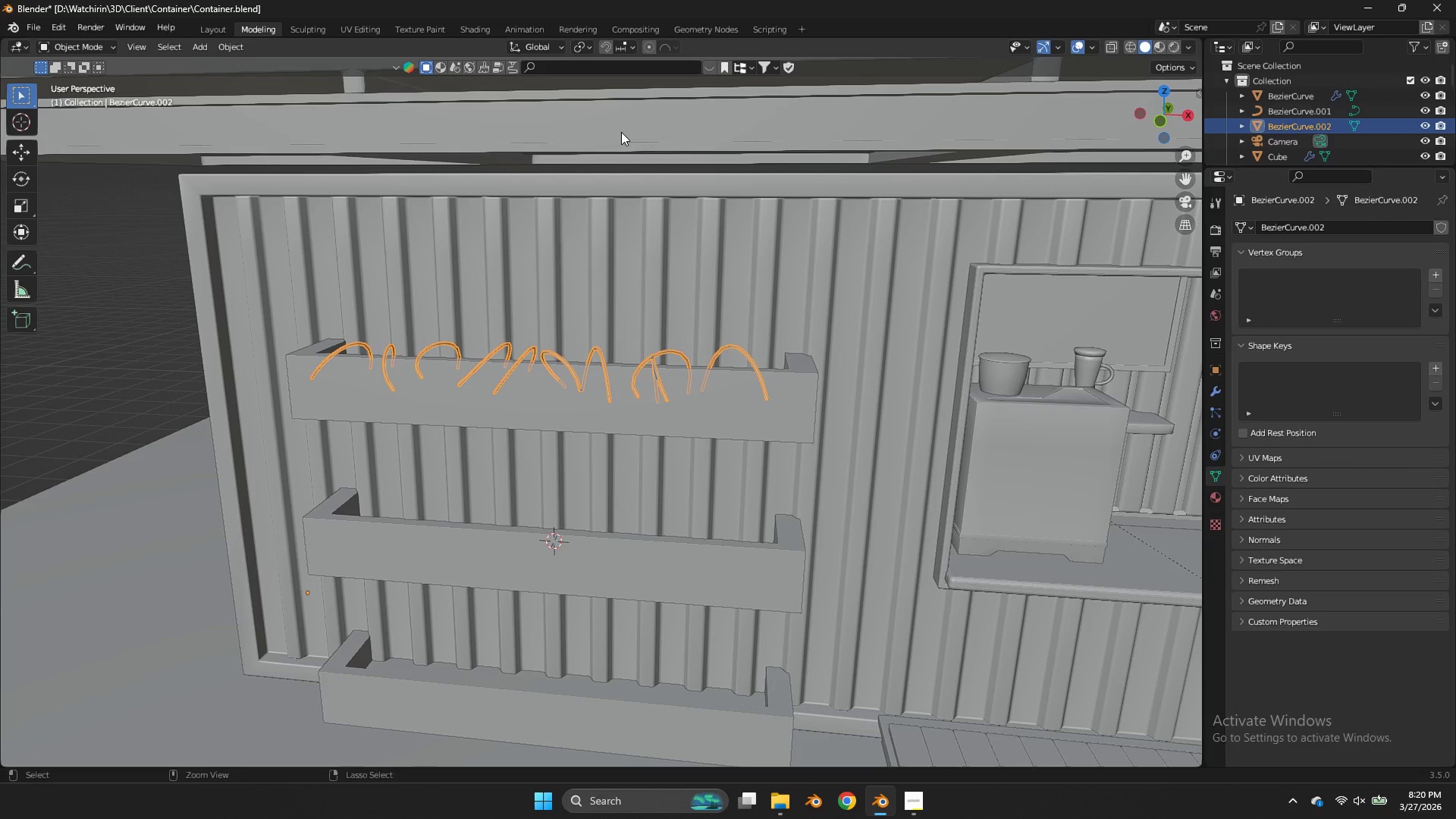 
key(Control+S)
 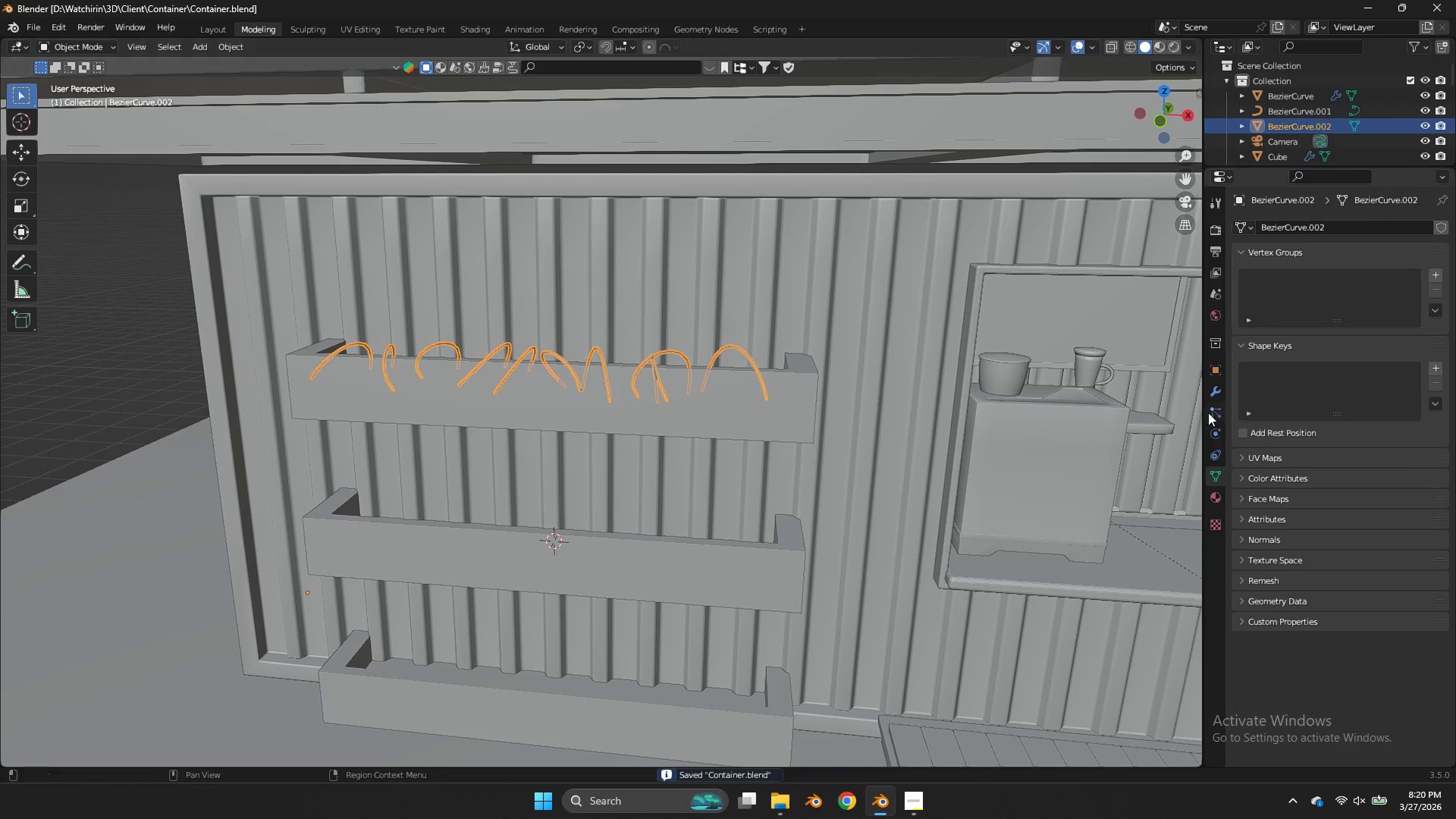 
scroll: coordinate [1075, 332], scroll_direction: down, amount: 7.0
 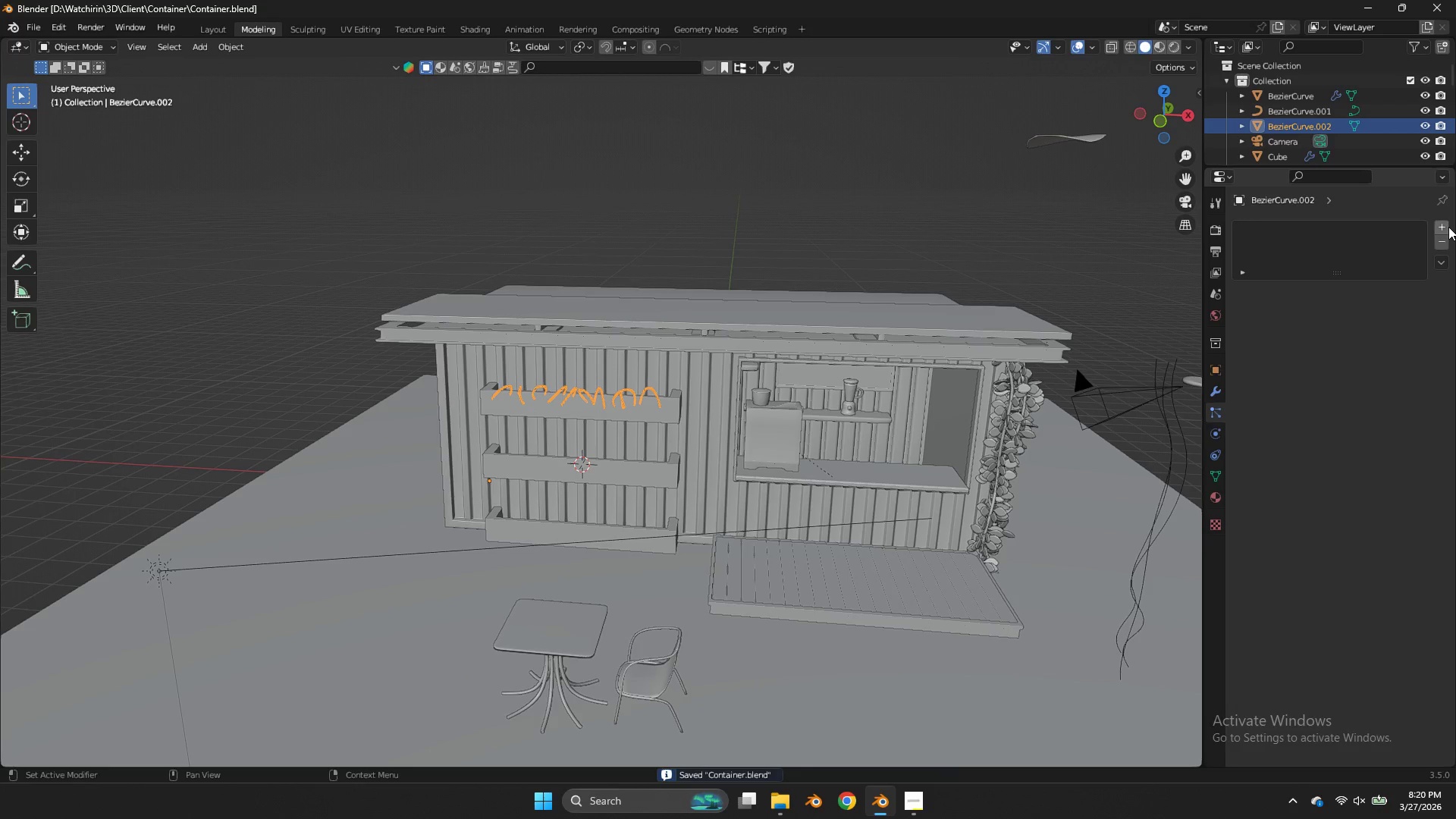 
left_click([1444, 227])
 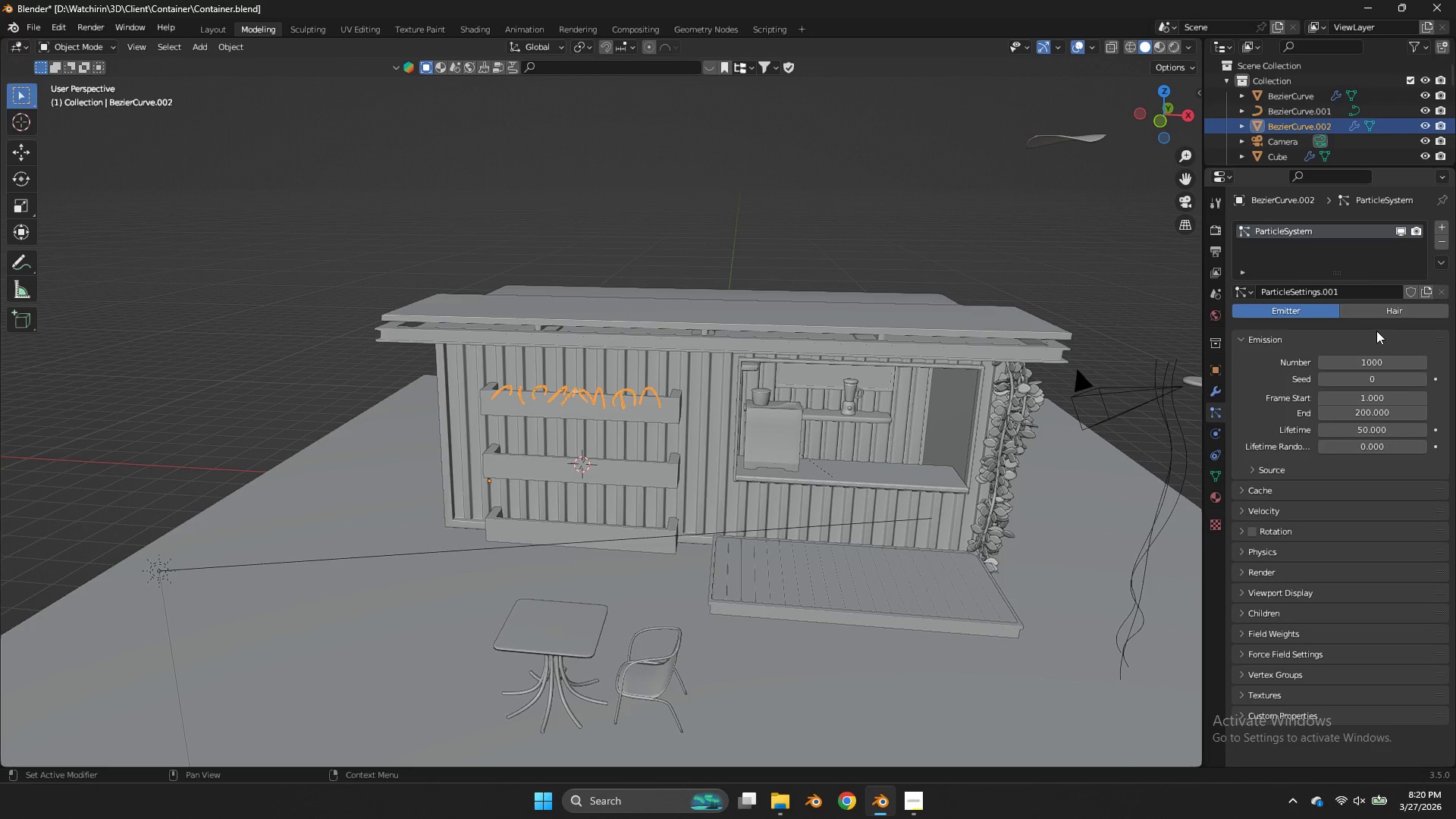 
left_click([1379, 309])
 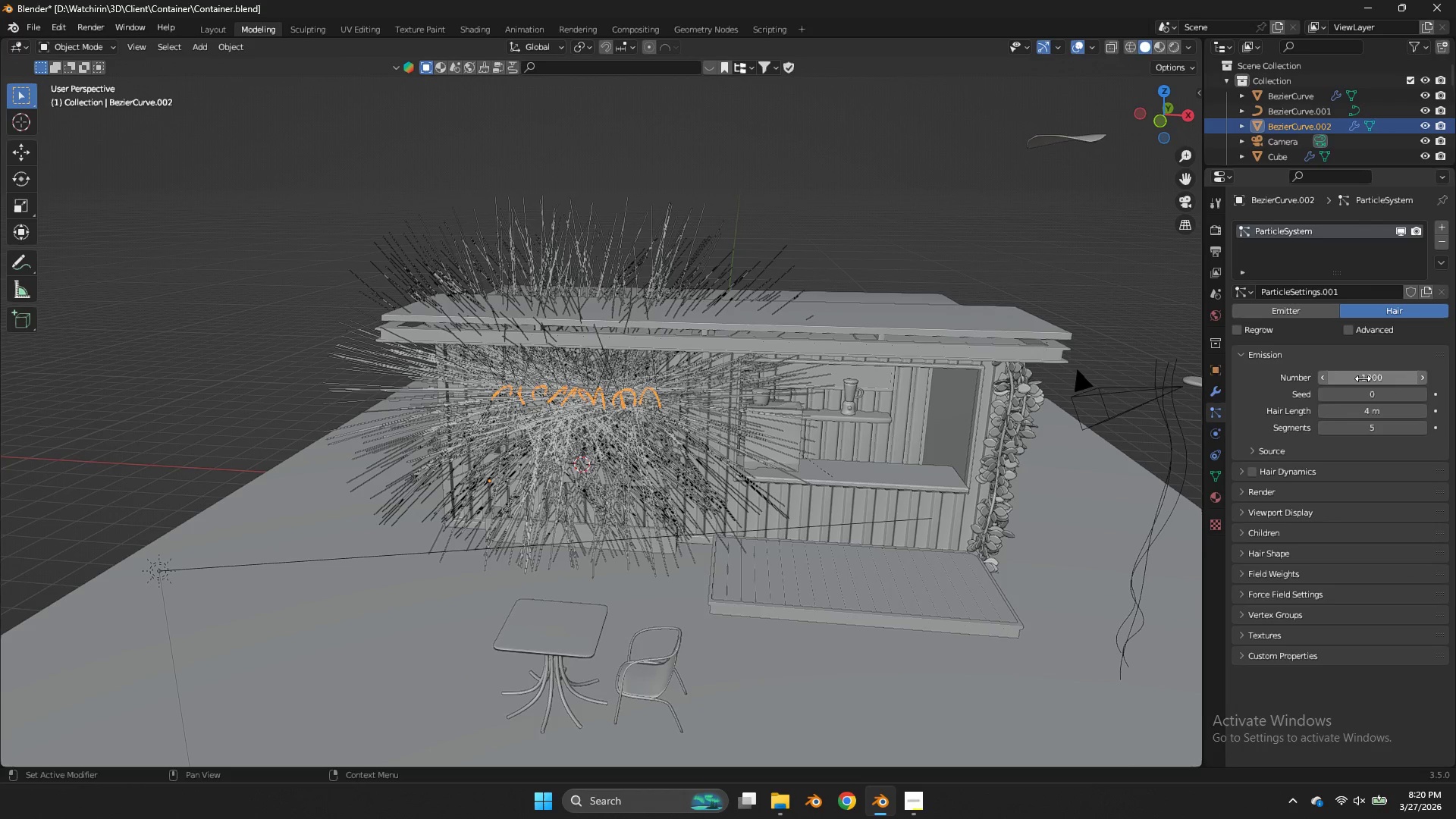 
left_click_drag(start_coordinate=[1363, 378], to_coordinate=[657, 378])
 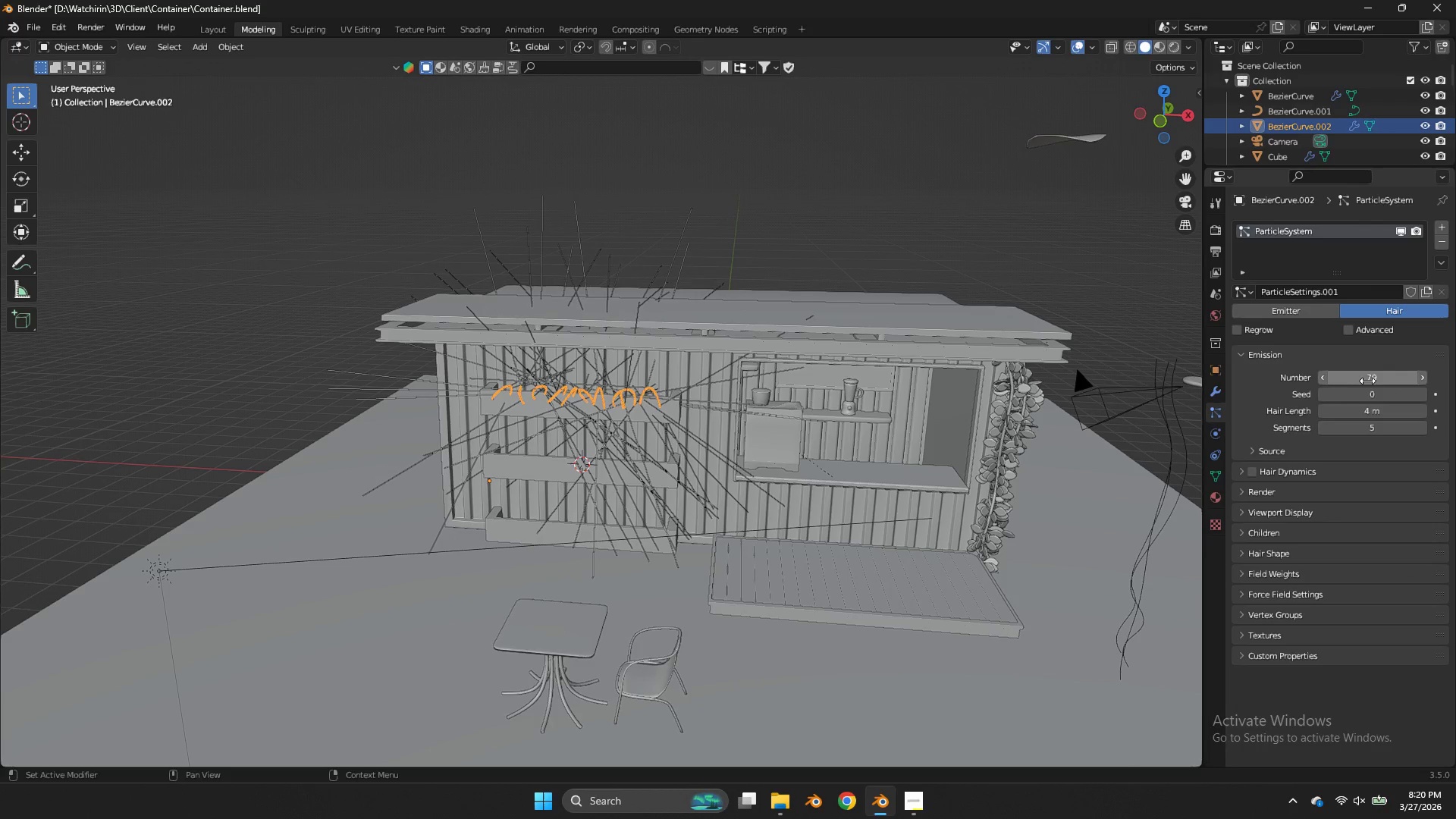 
left_click_drag(start_coordinate=[1371, 381], to_coordinate=[771, 374])
 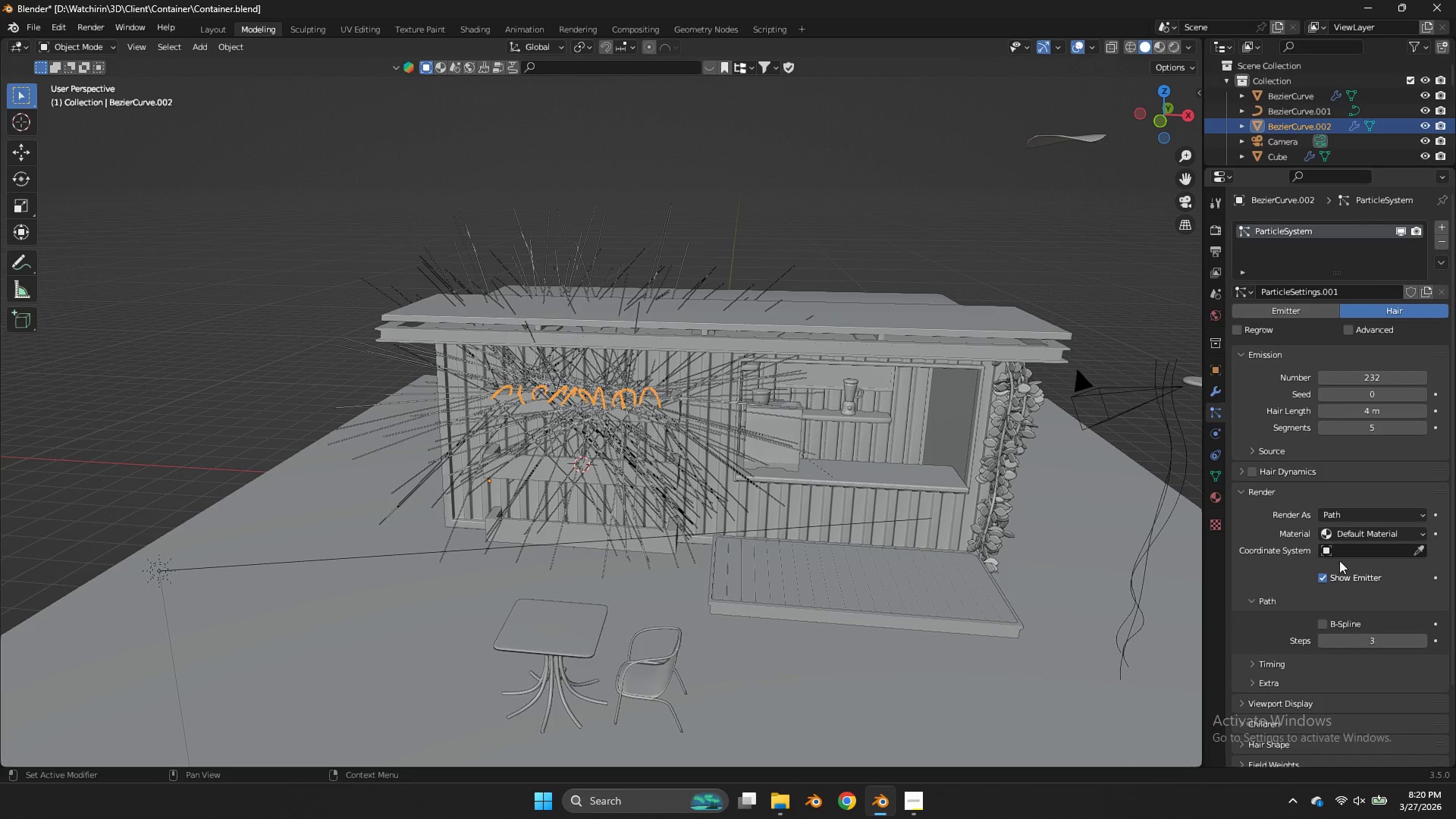 
left_click([1355, 516])
 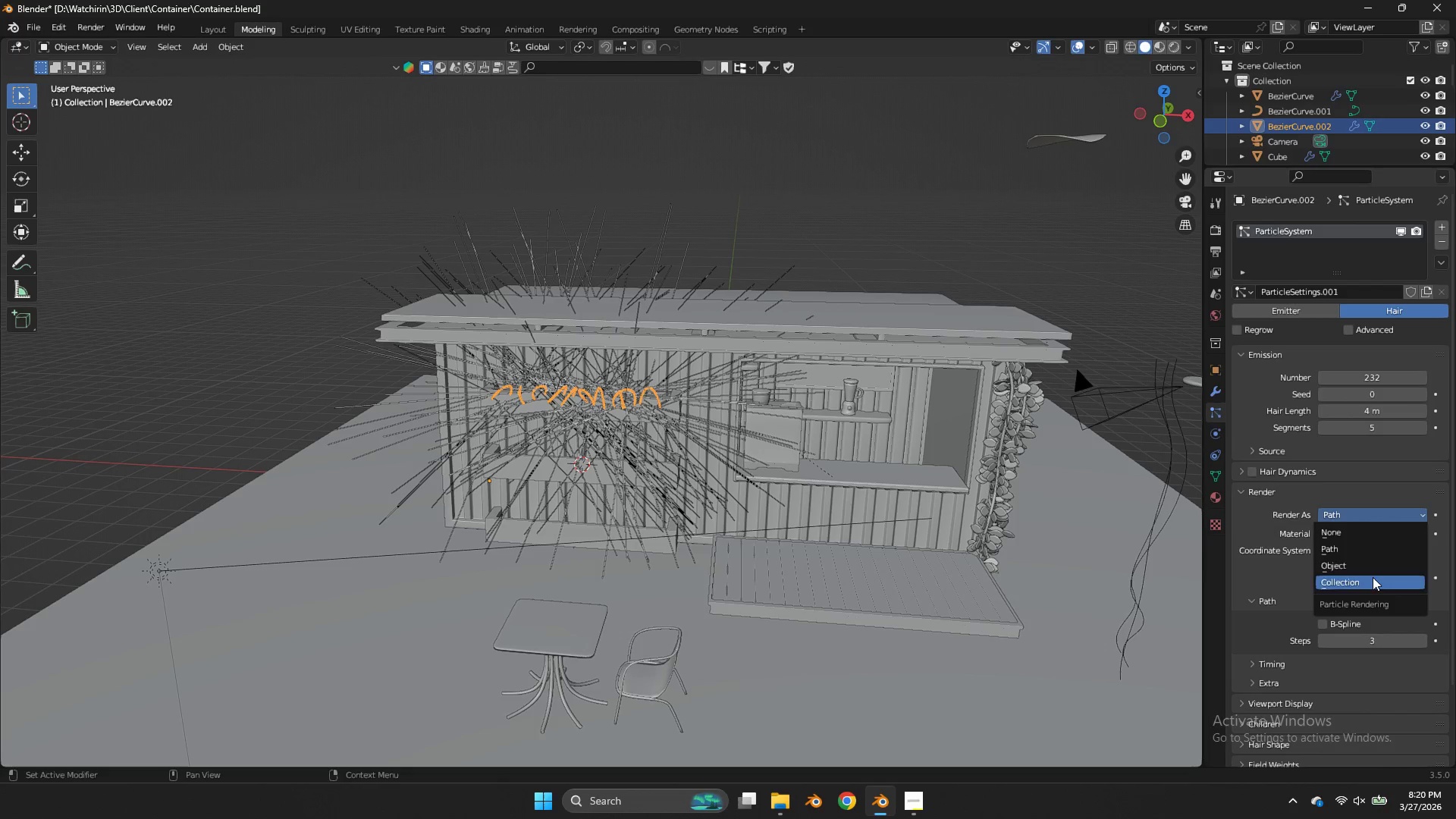 
left_click([1367, 567])
 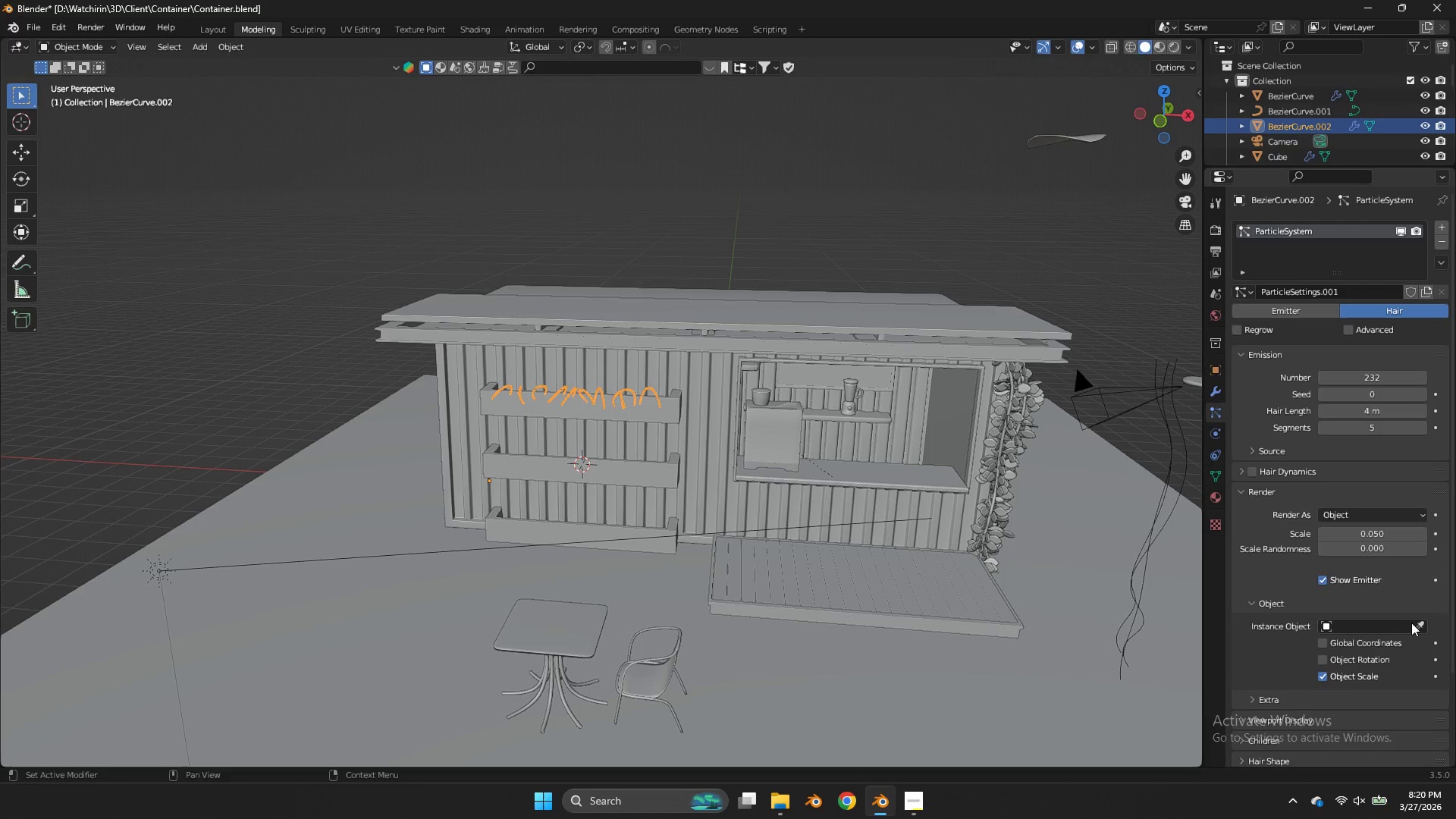 
left_click([1416, 623])
 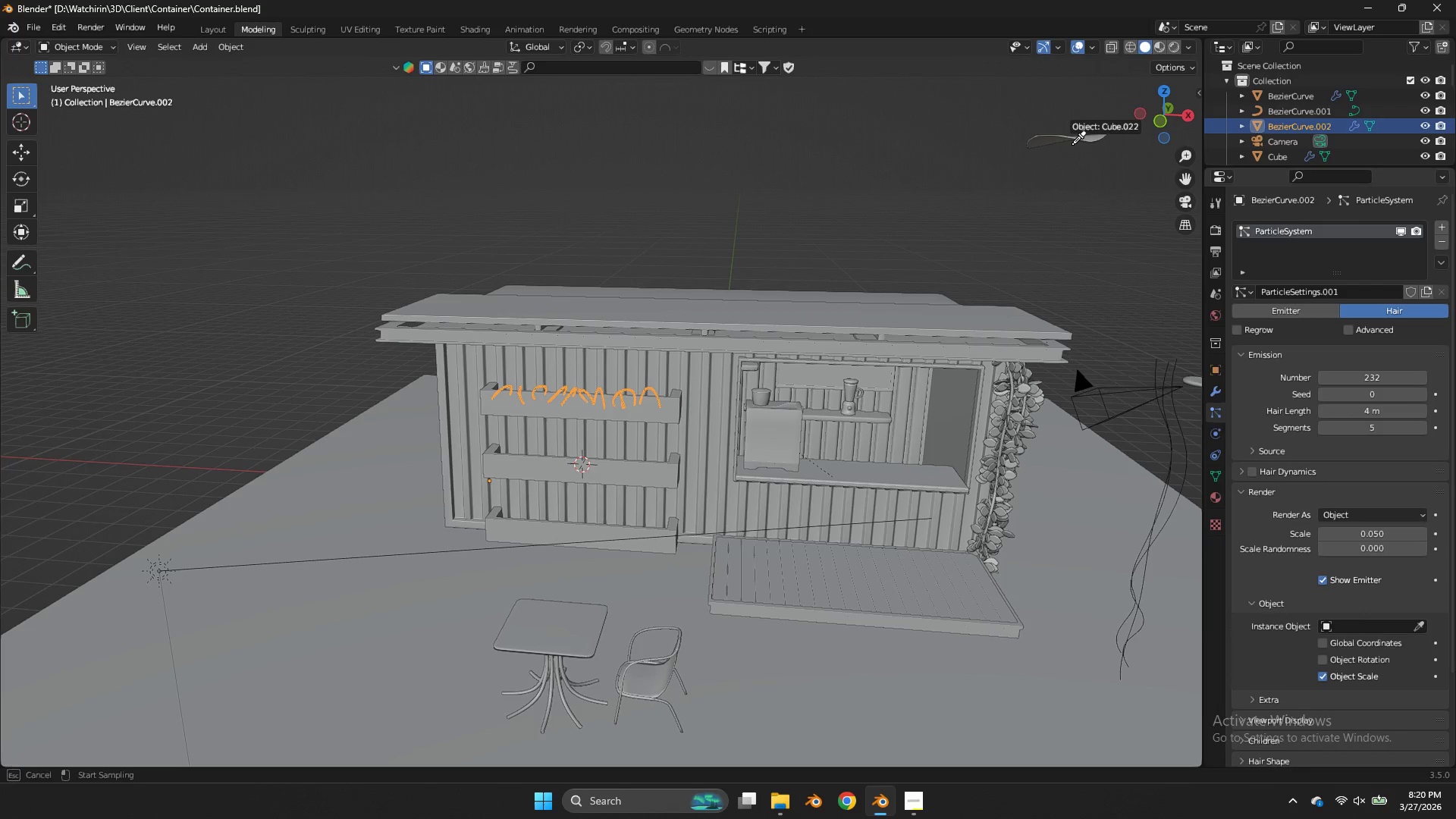 
left_click([1074, 140])
 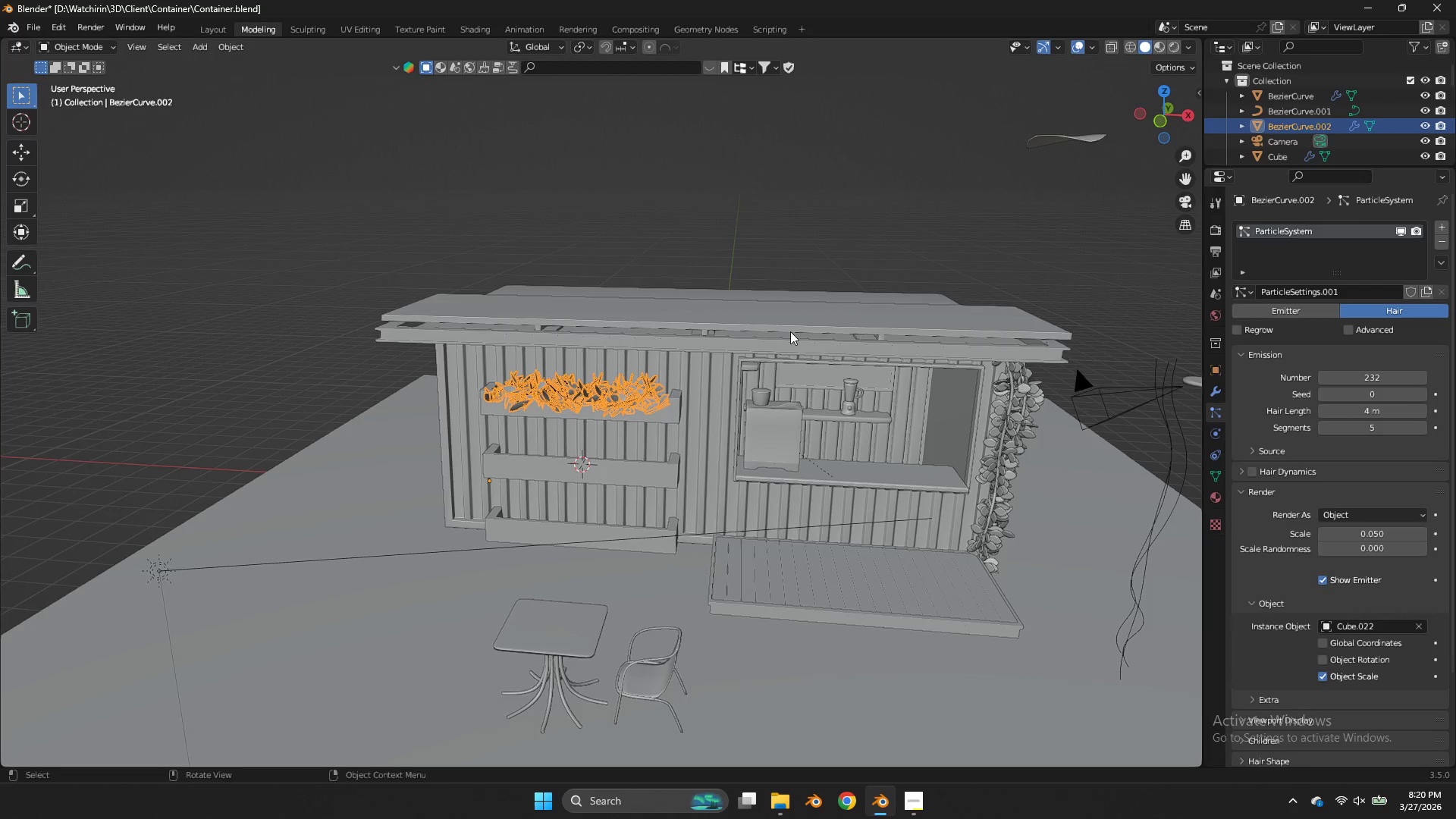 
scroll: coordinate [790, 331], scroll_direction: up, amount: 6.0
 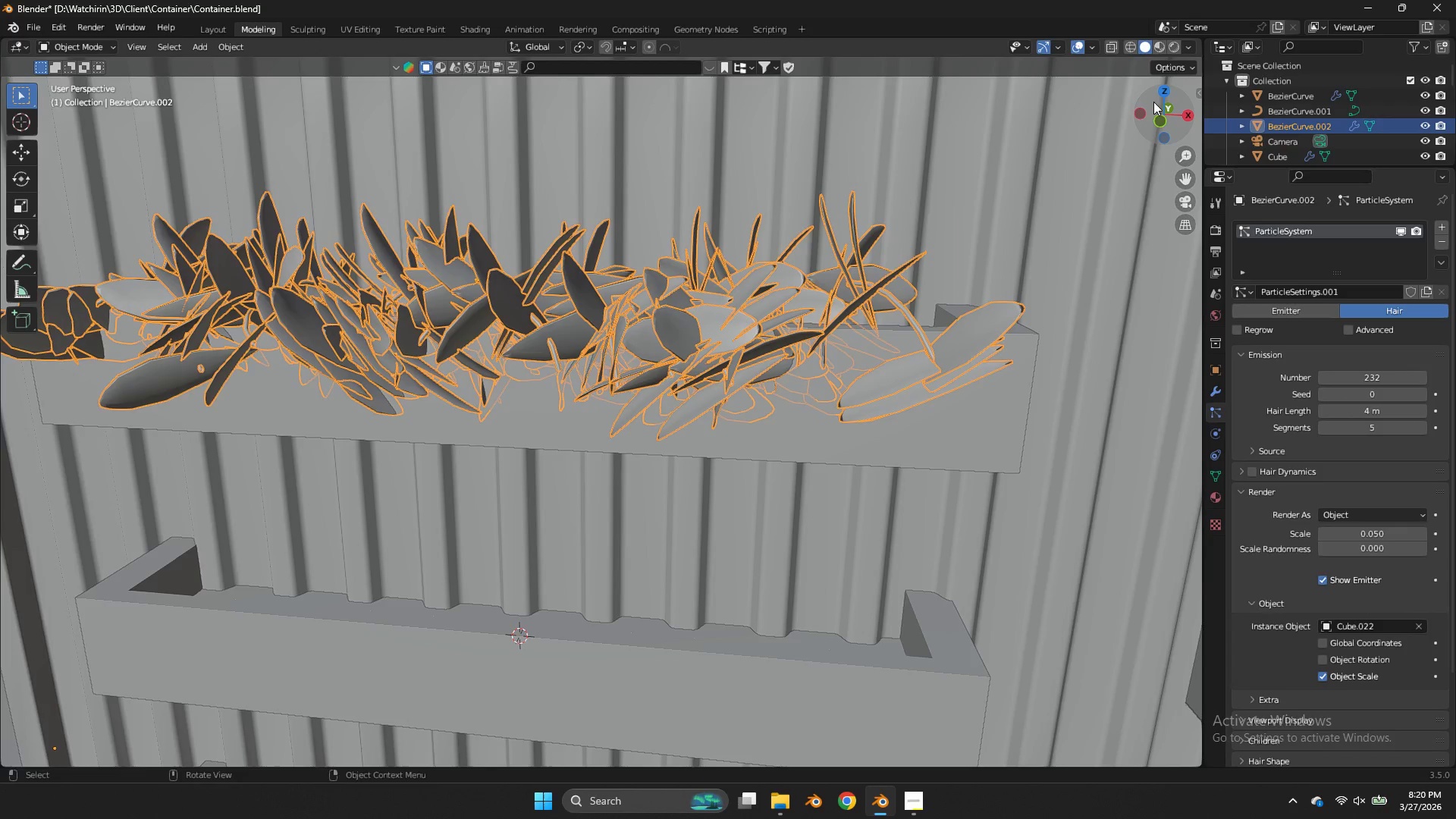 
left_click_drag(start_coordinate=[1153, 102], to_coordinate=[23, 123])
 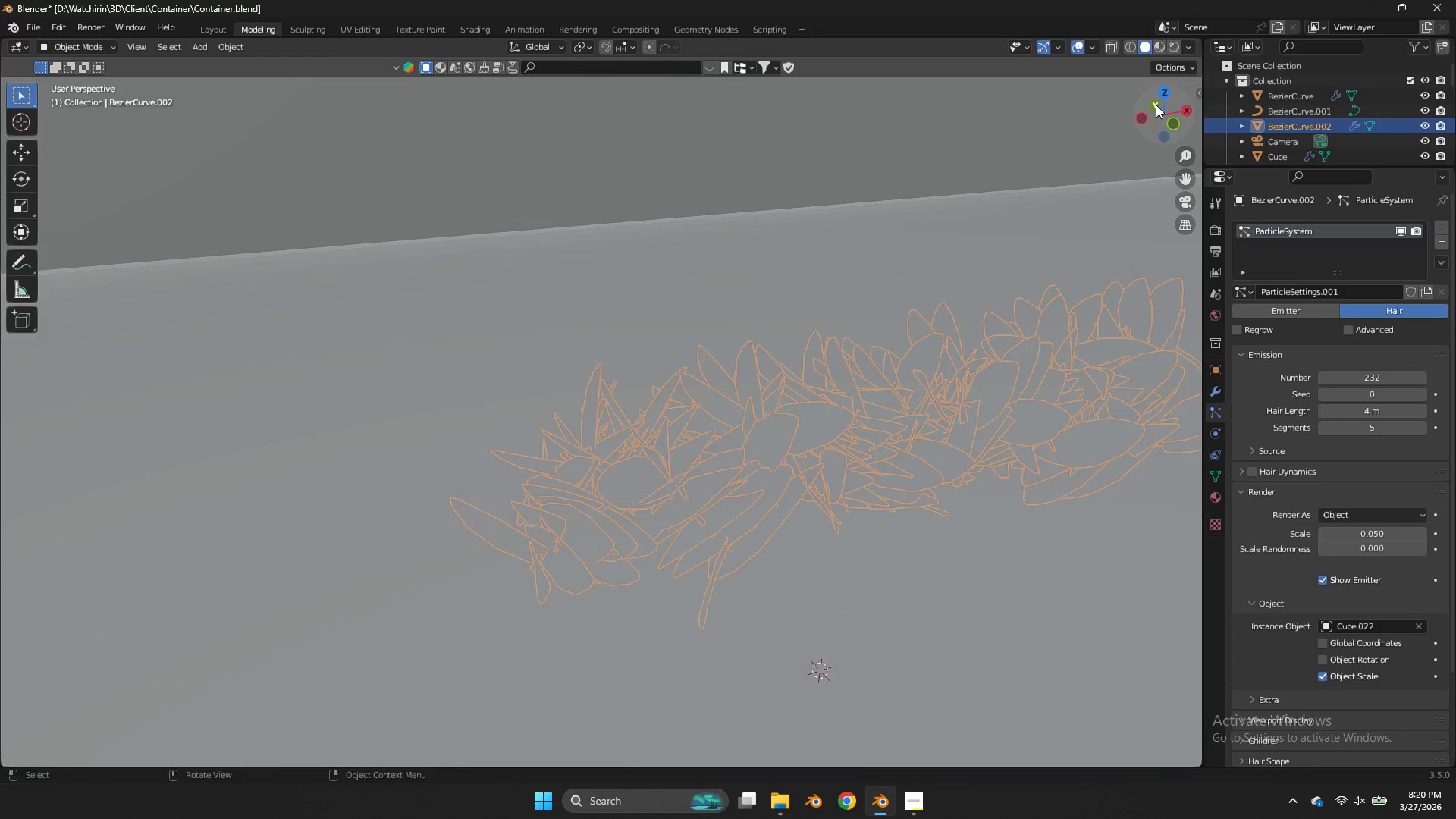 
left_click_drag(start_coordinate=[1154, 106], to_coordinate=[1162, 94])
 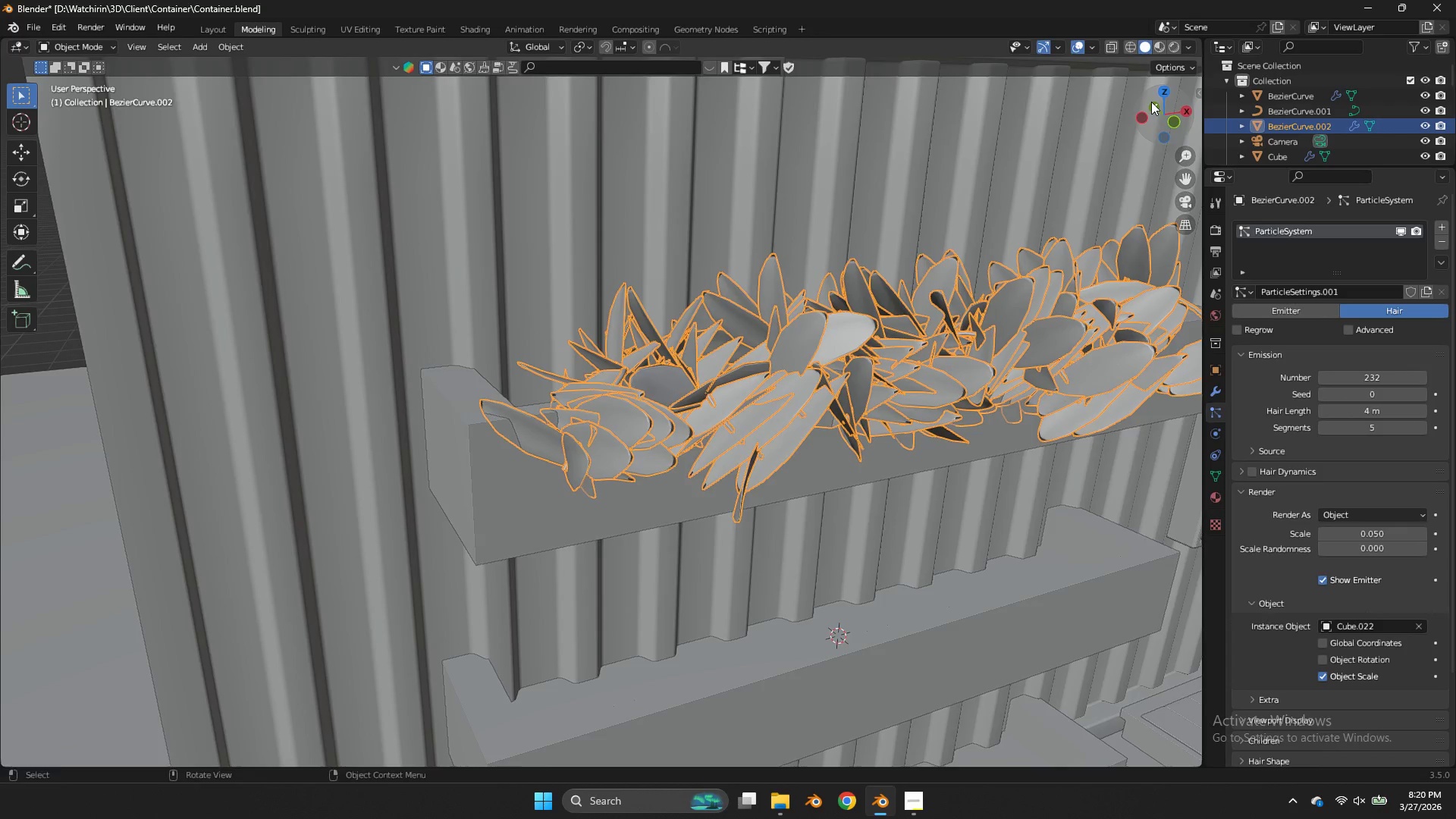 
left_click_drag(start_coordinate=[1151, 102], to_coordinate=[1134, 92])
 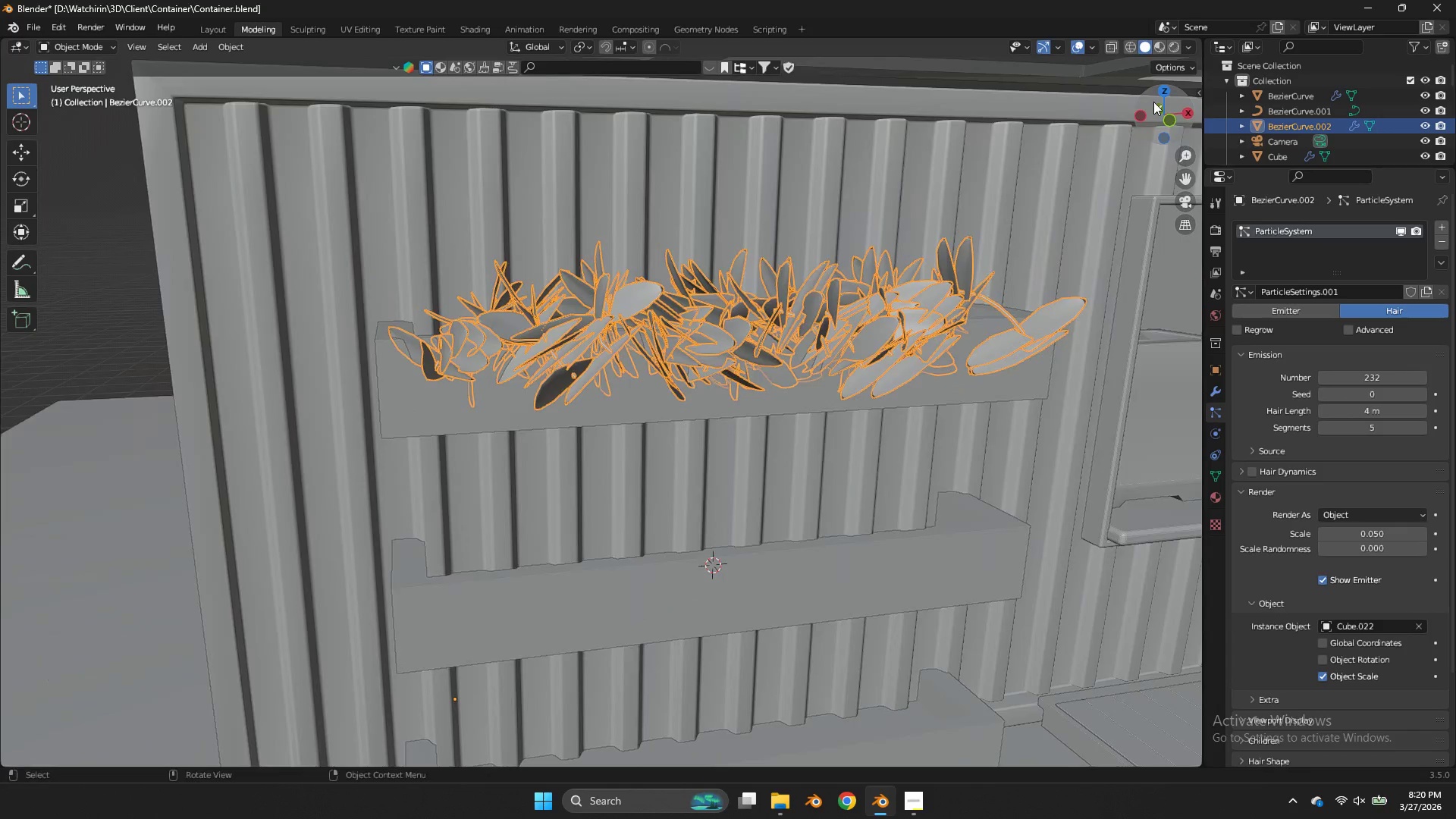 
scroll: coordinate [1153, 102], scroll_direction: down, amount: 3.0
 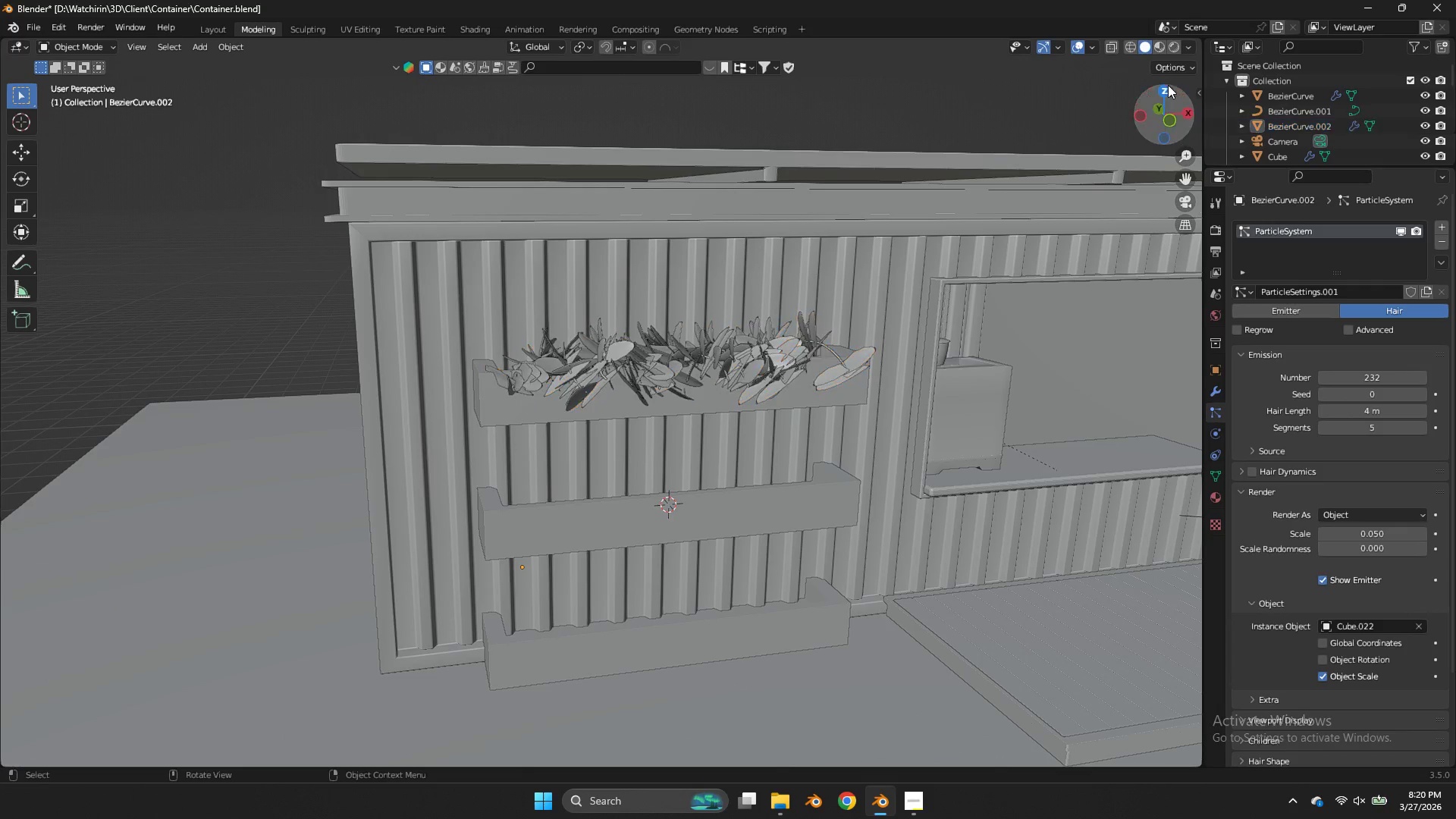 
double_click([1168, 90])
 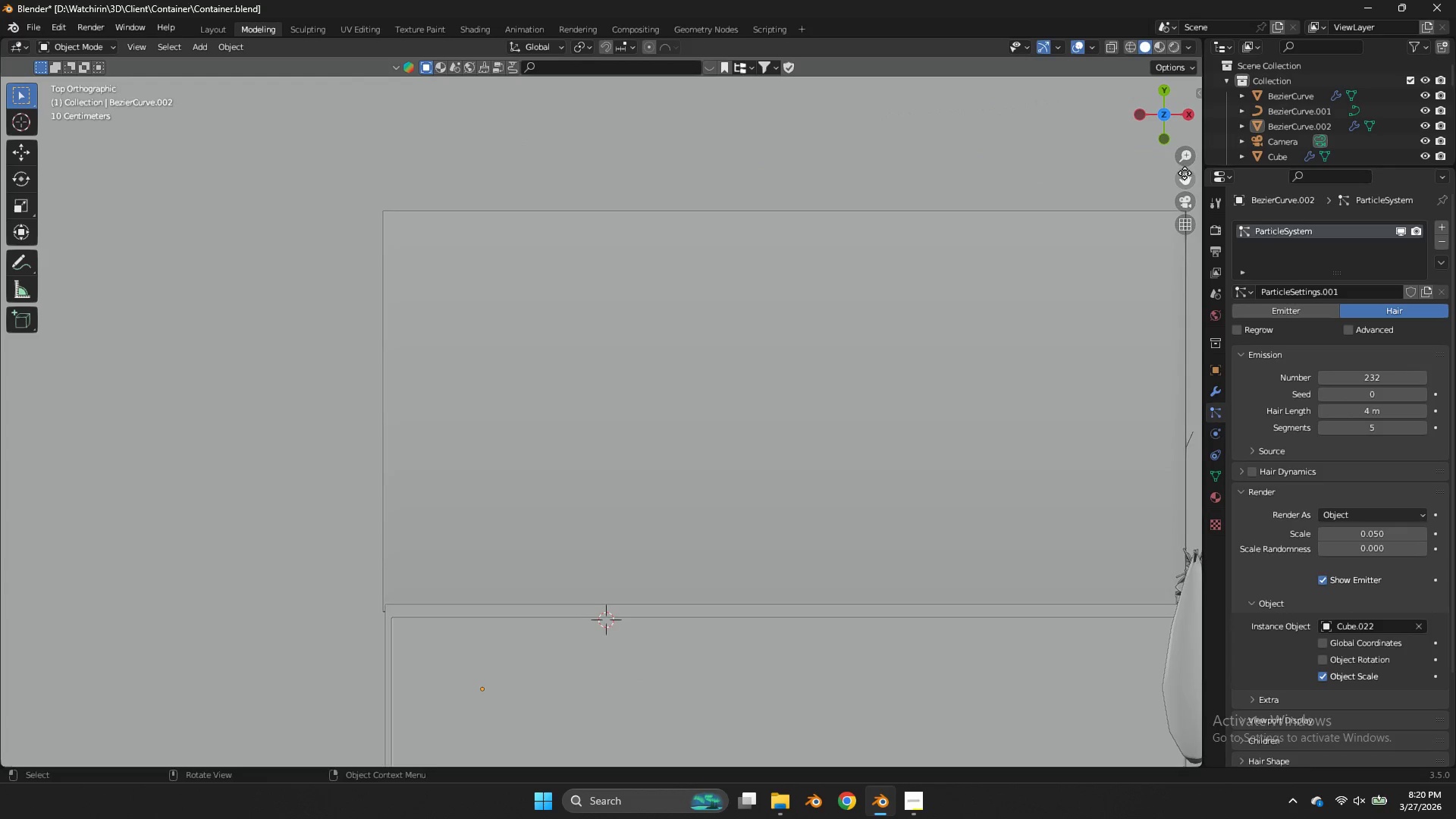 
left_click_drag(start_coordinate=[1185, 173], to_coordinate=[934, 368])
 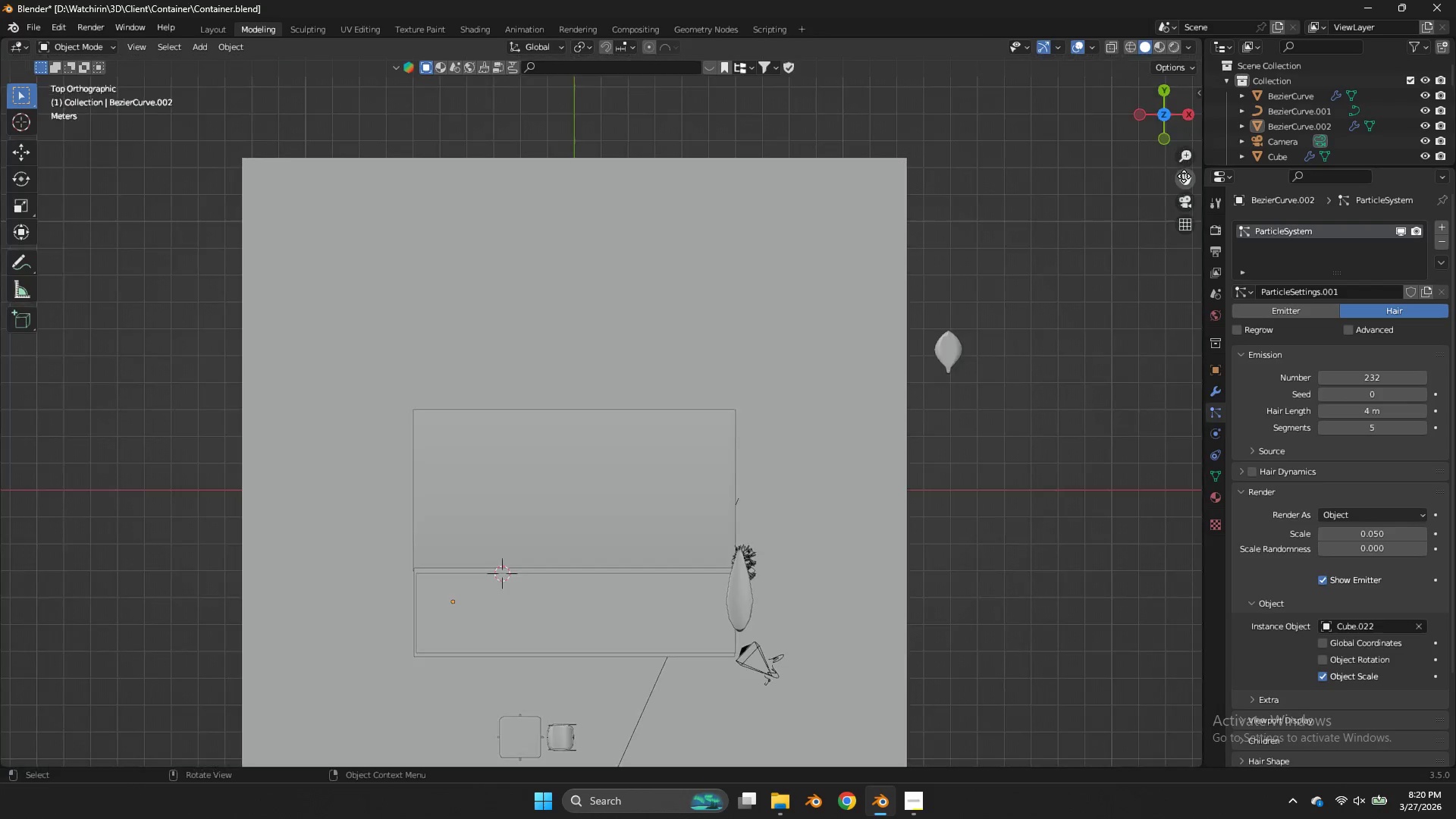 
scroll: coordinate [861, 281], scroll_direction: down, amount: 7.0
 